 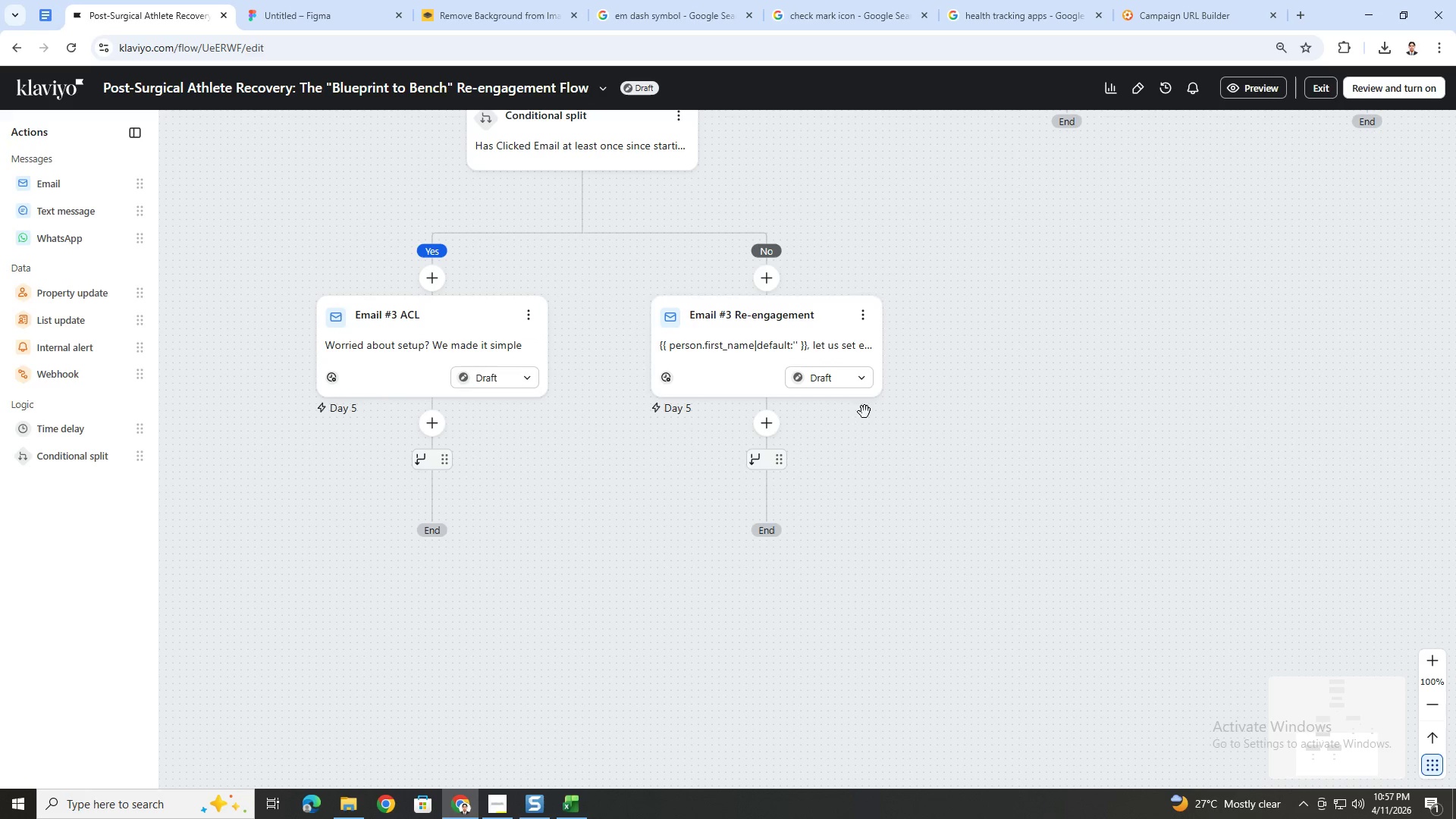 
left_click([866, 318])
 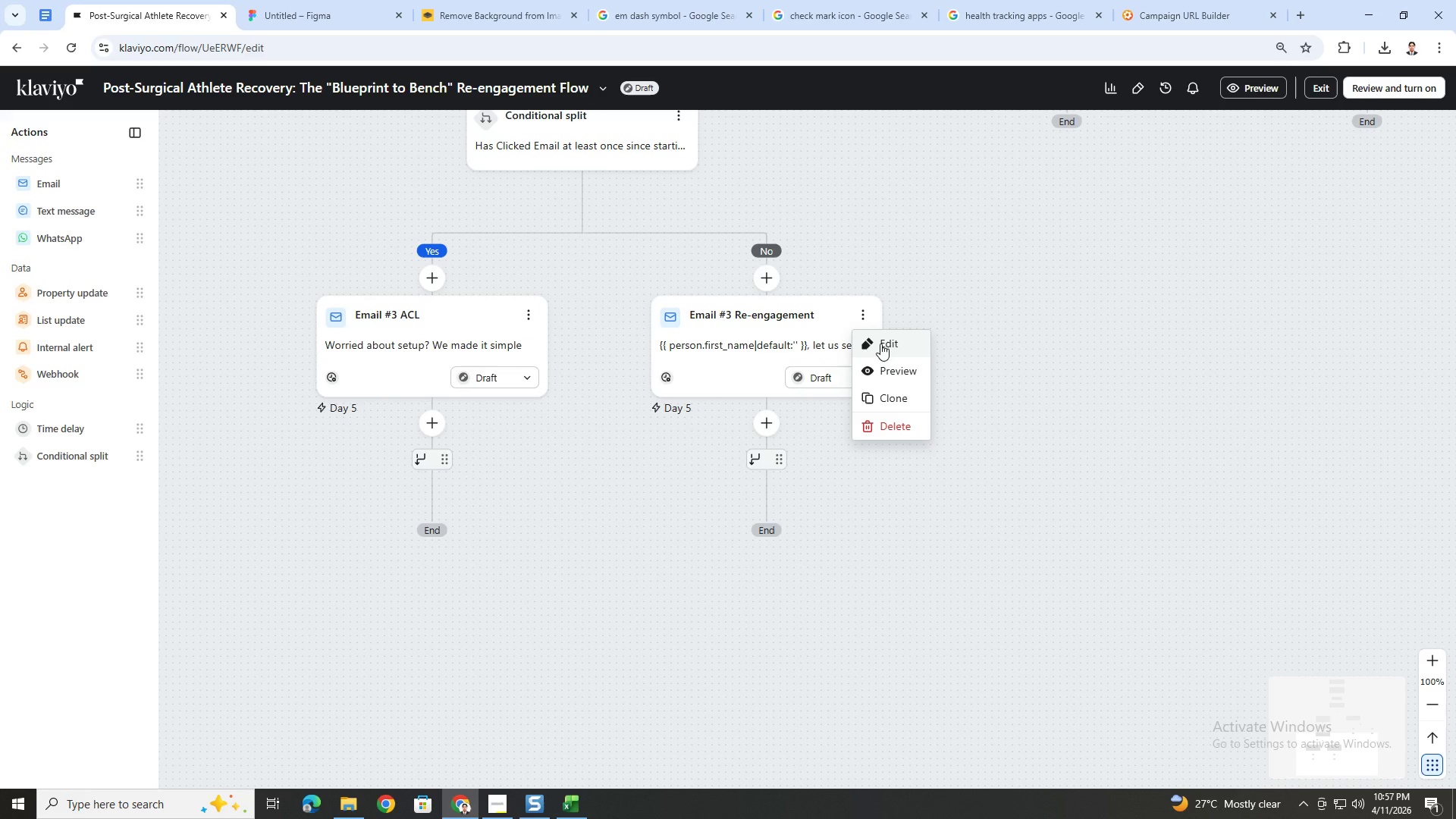 
left_click([880, 344])
 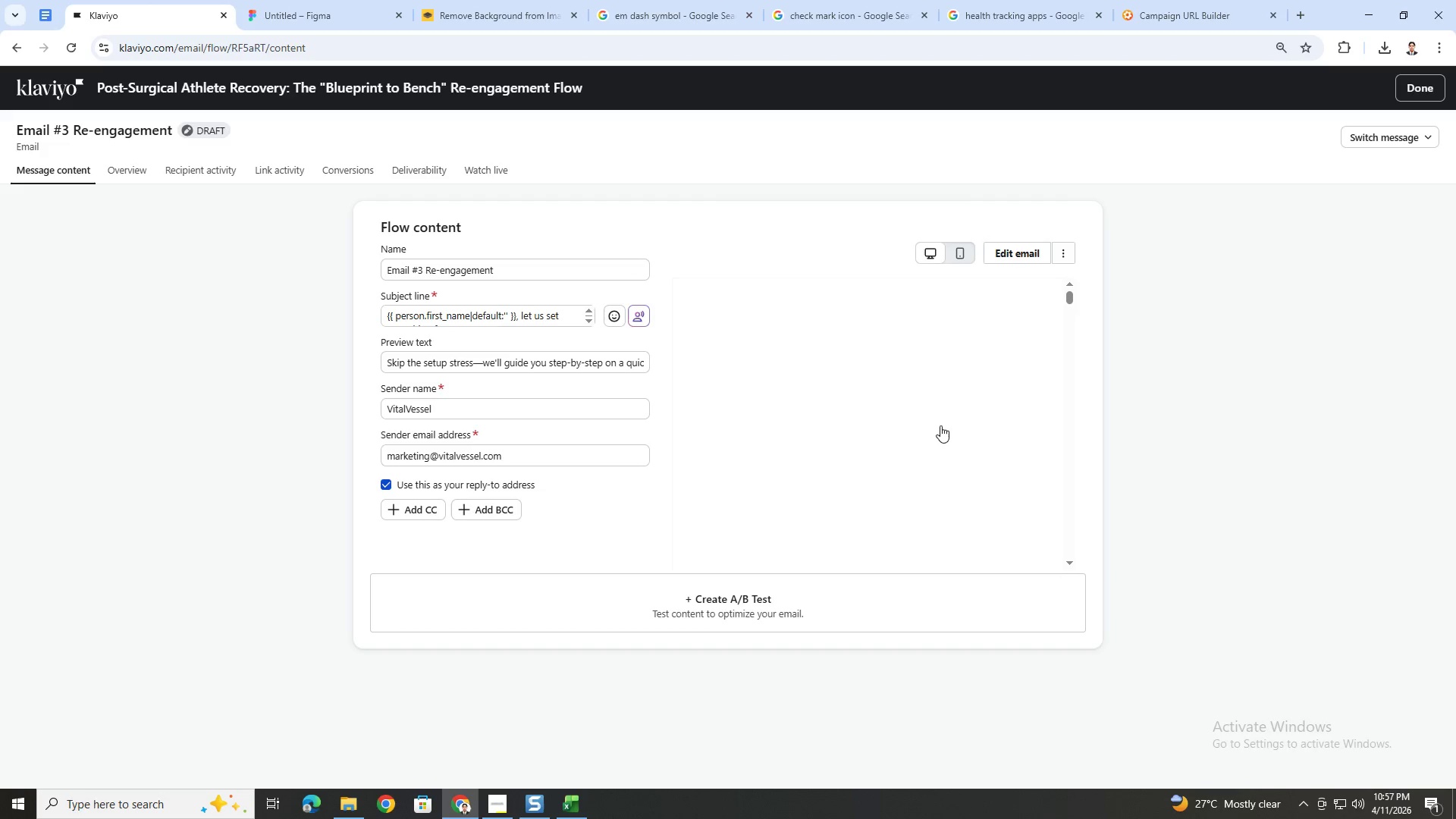 
scroll: coordinate [978, 406], scroll_direction: down, amount: 9.0
 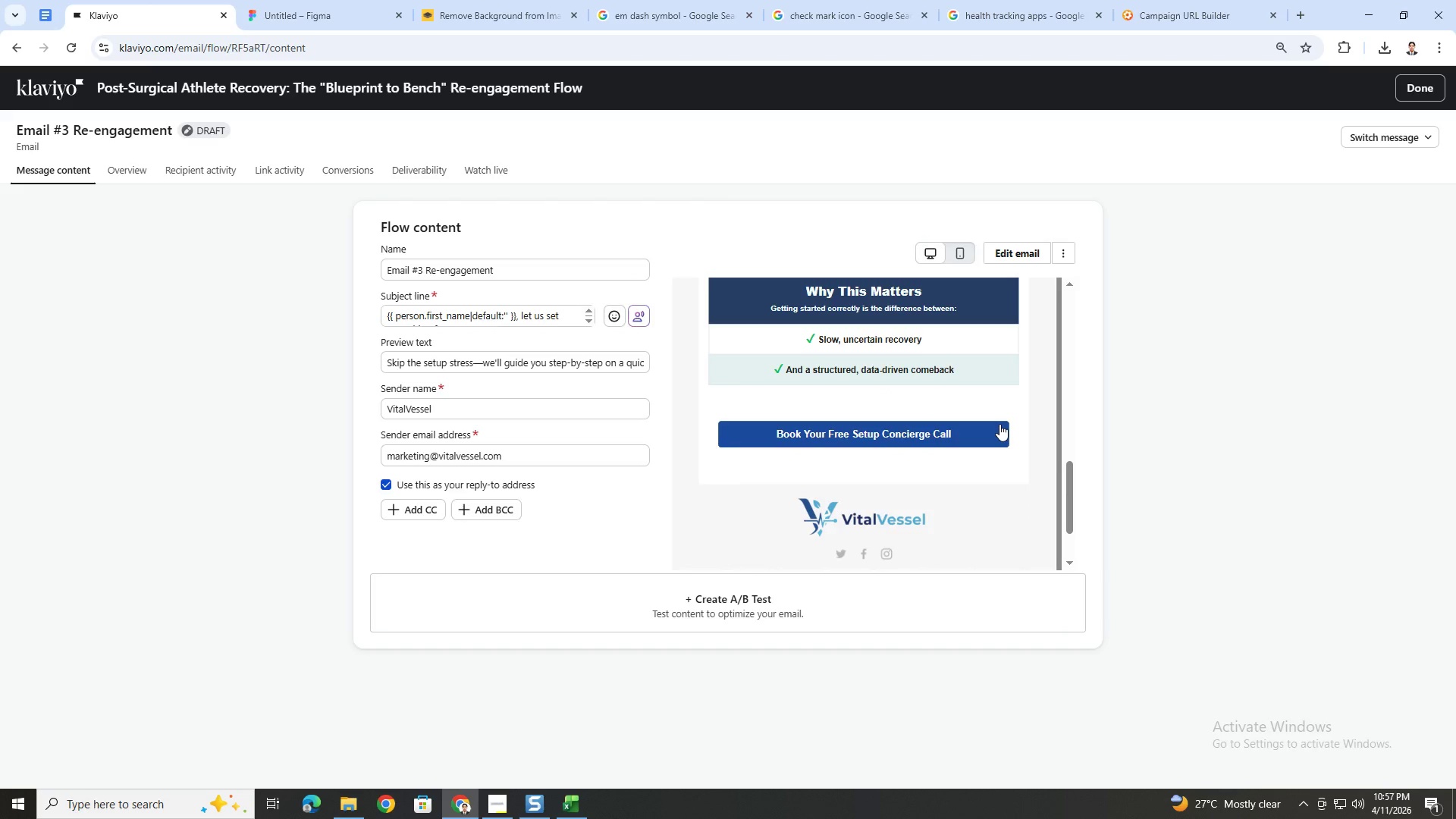 
scroll: coordinate [999, 424], scroll_direction: up, amount: 7.0
 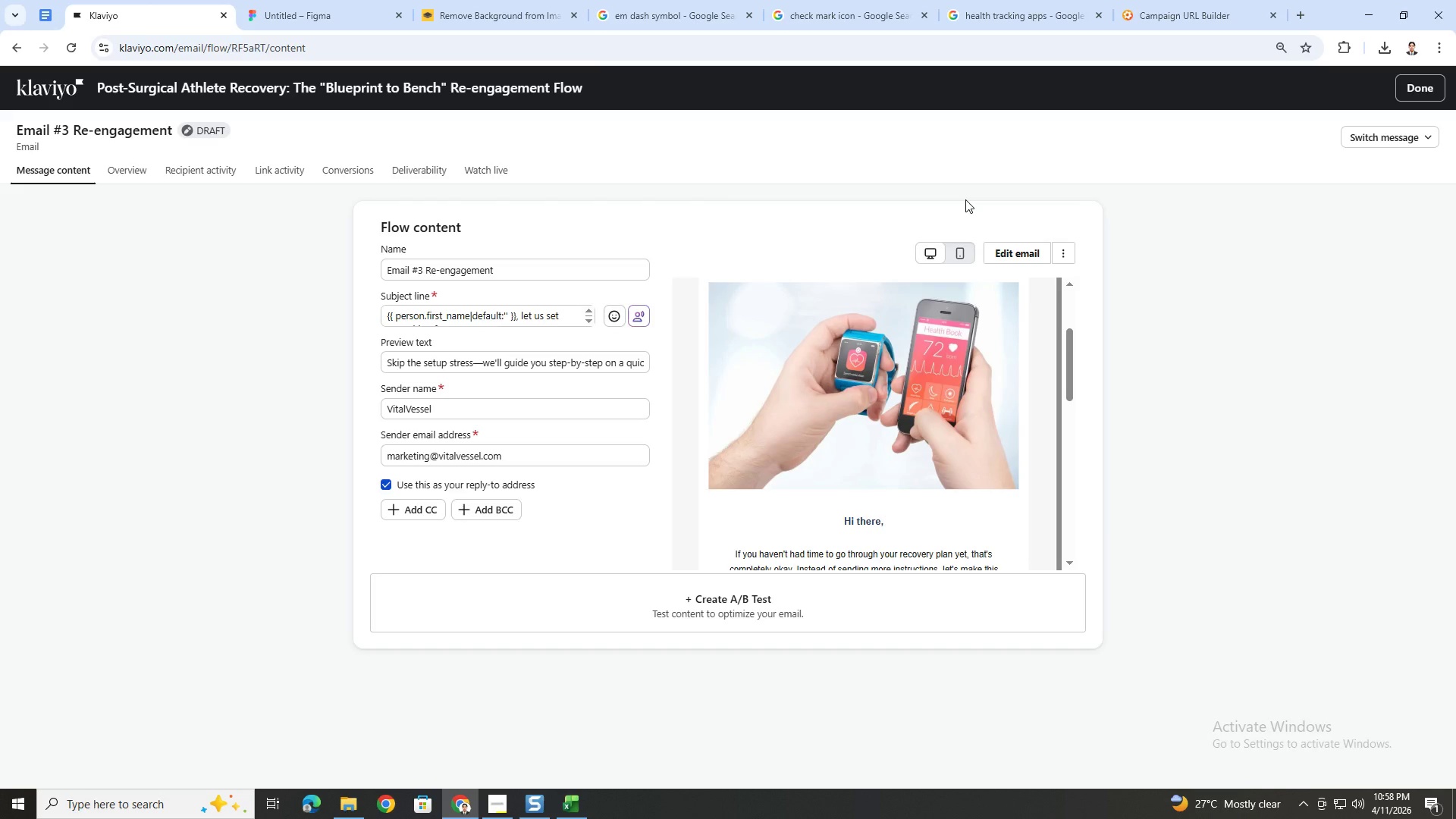 
wait(30.76)
 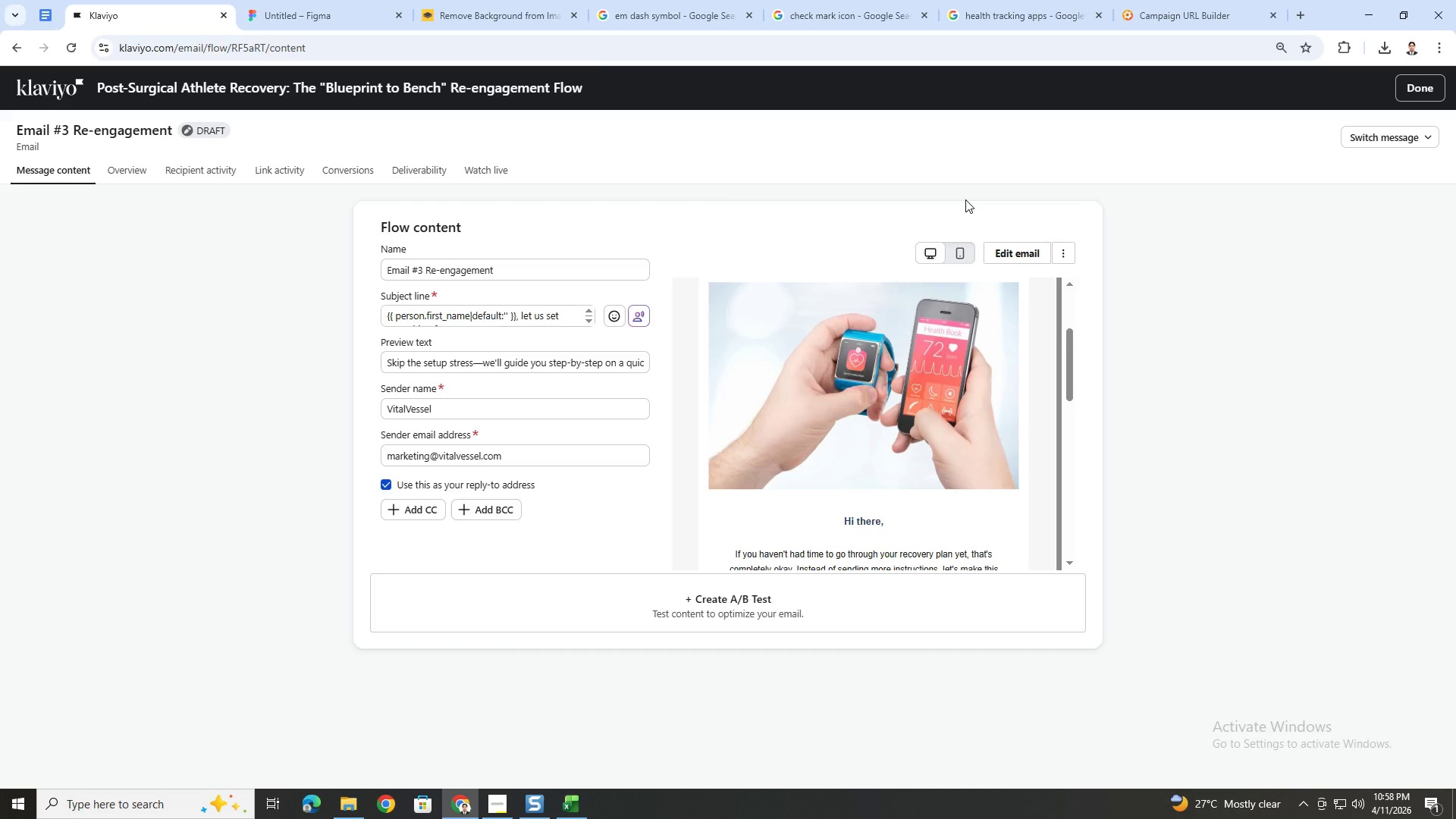 
left_click_drag(start_coordinate=[209, 87], to_coordinate=[311, 95])
 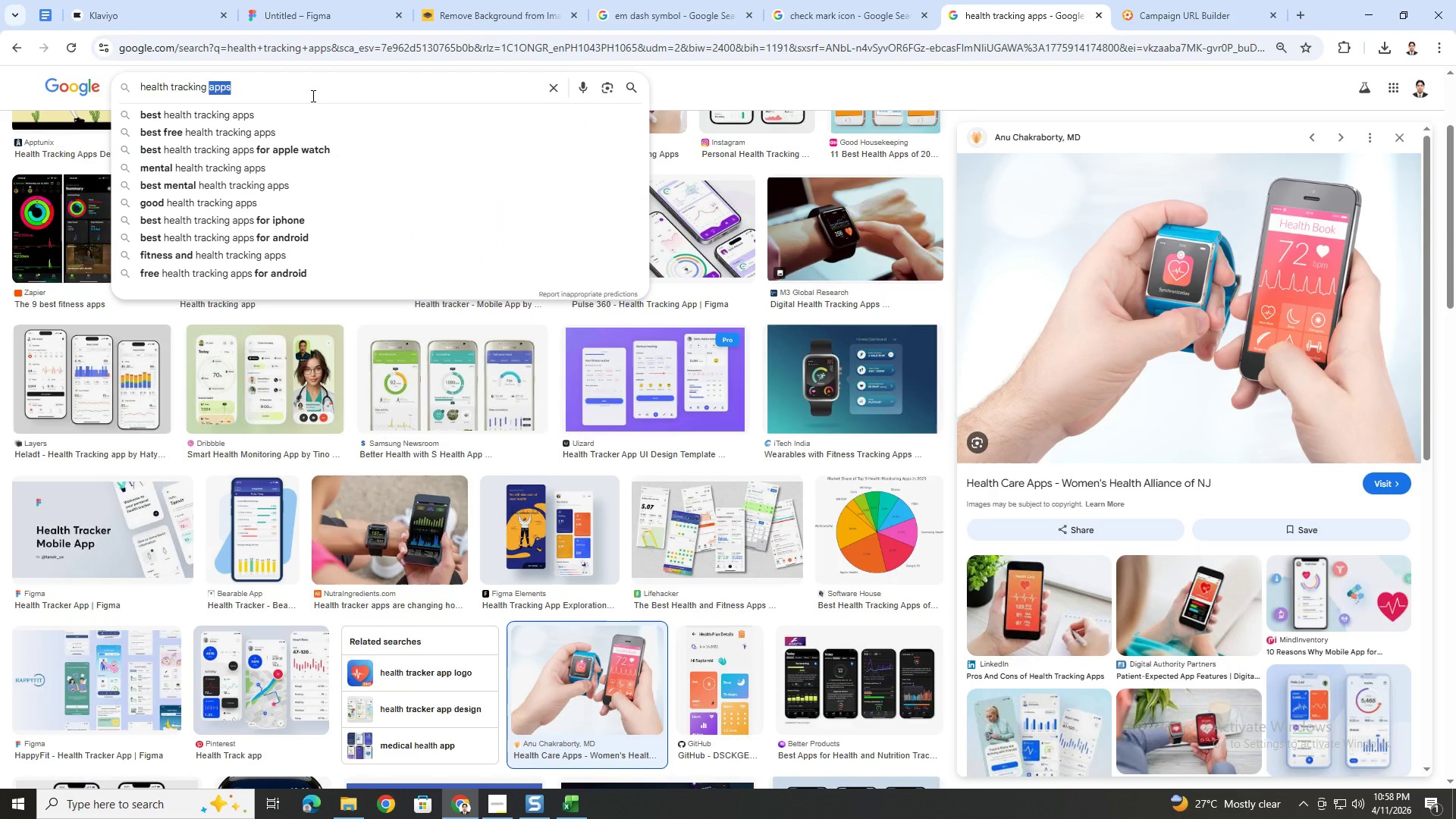 
type(hardware)
 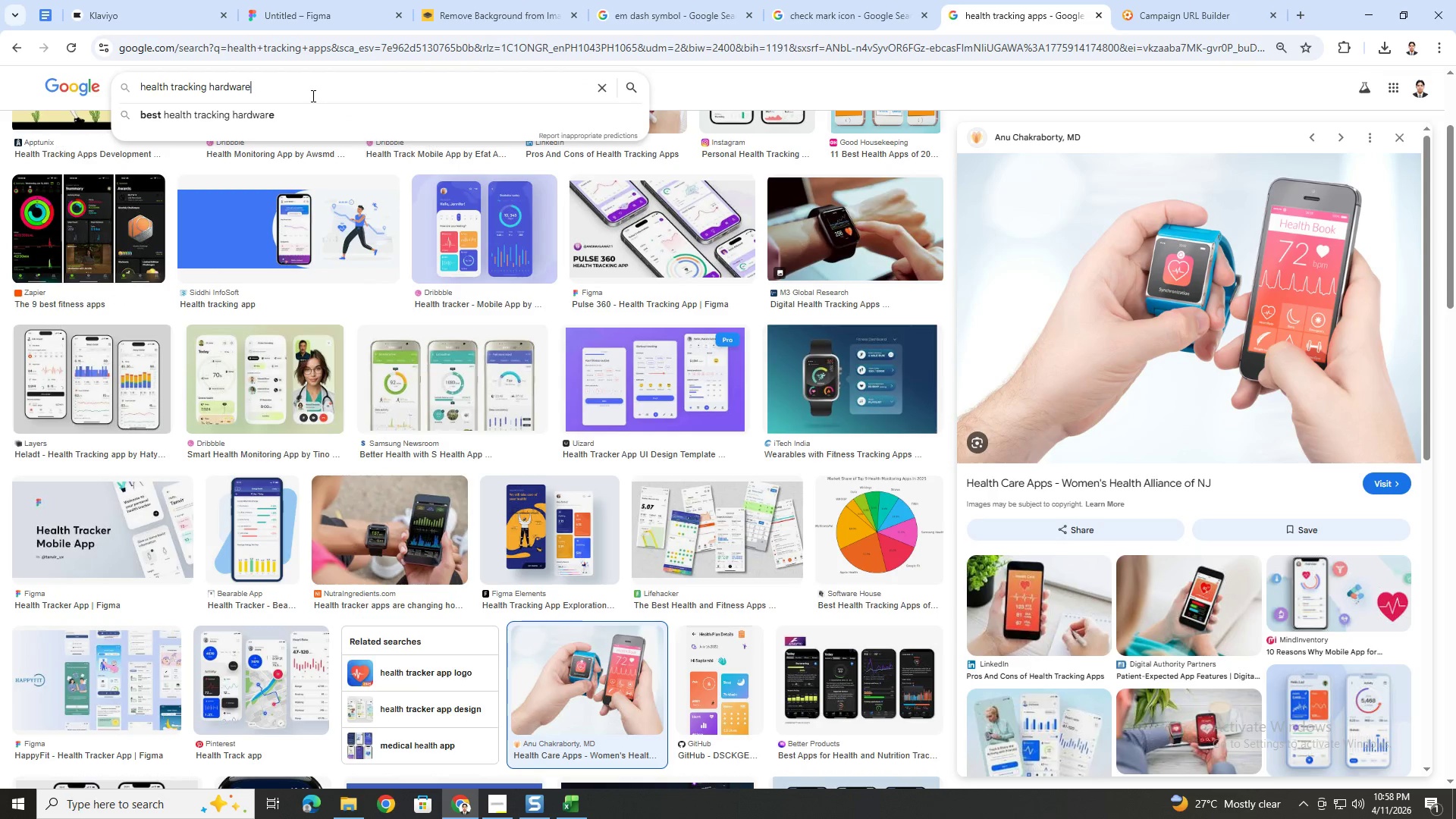 
key(Enter)
 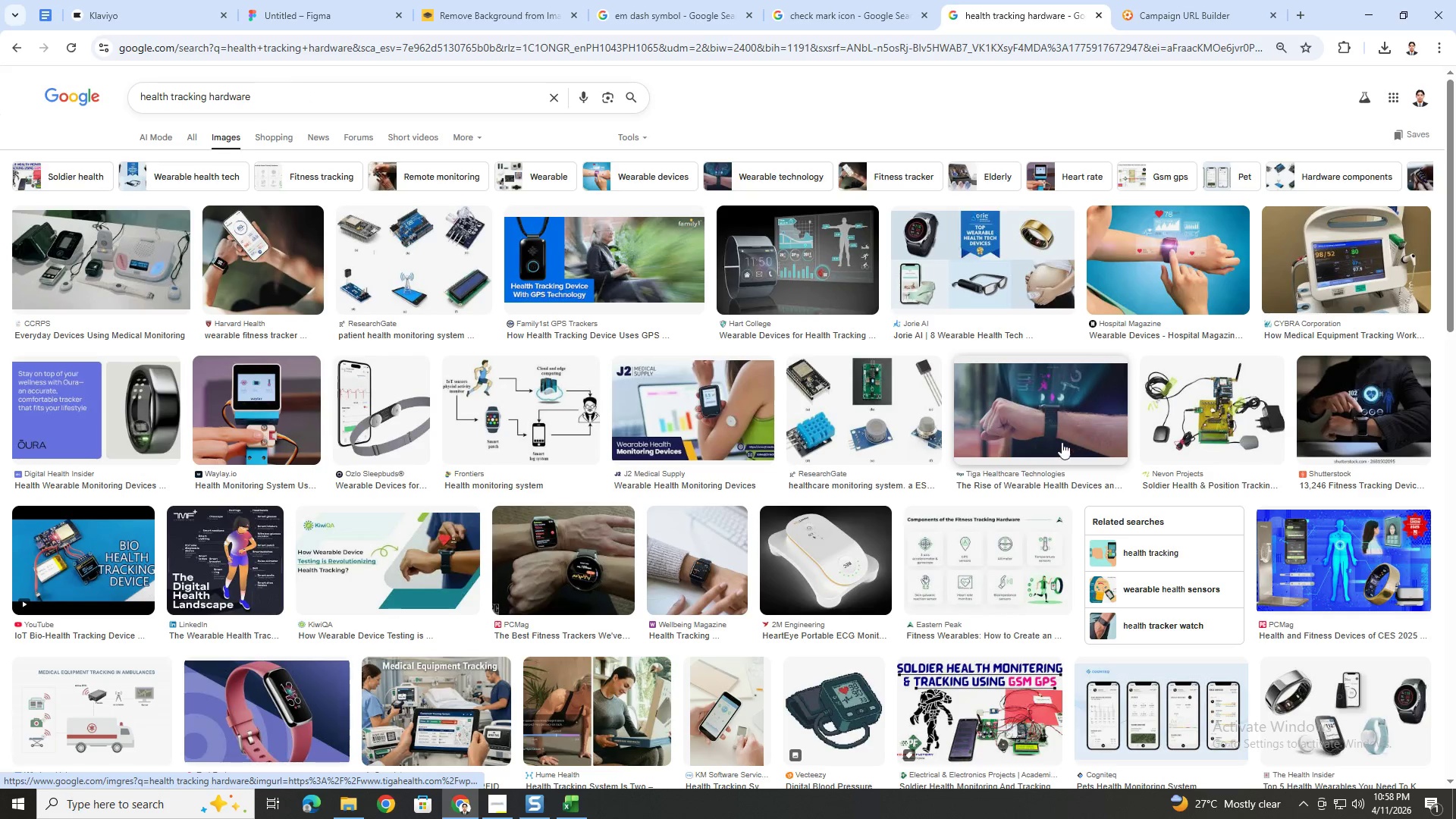 
wait(11.58)
 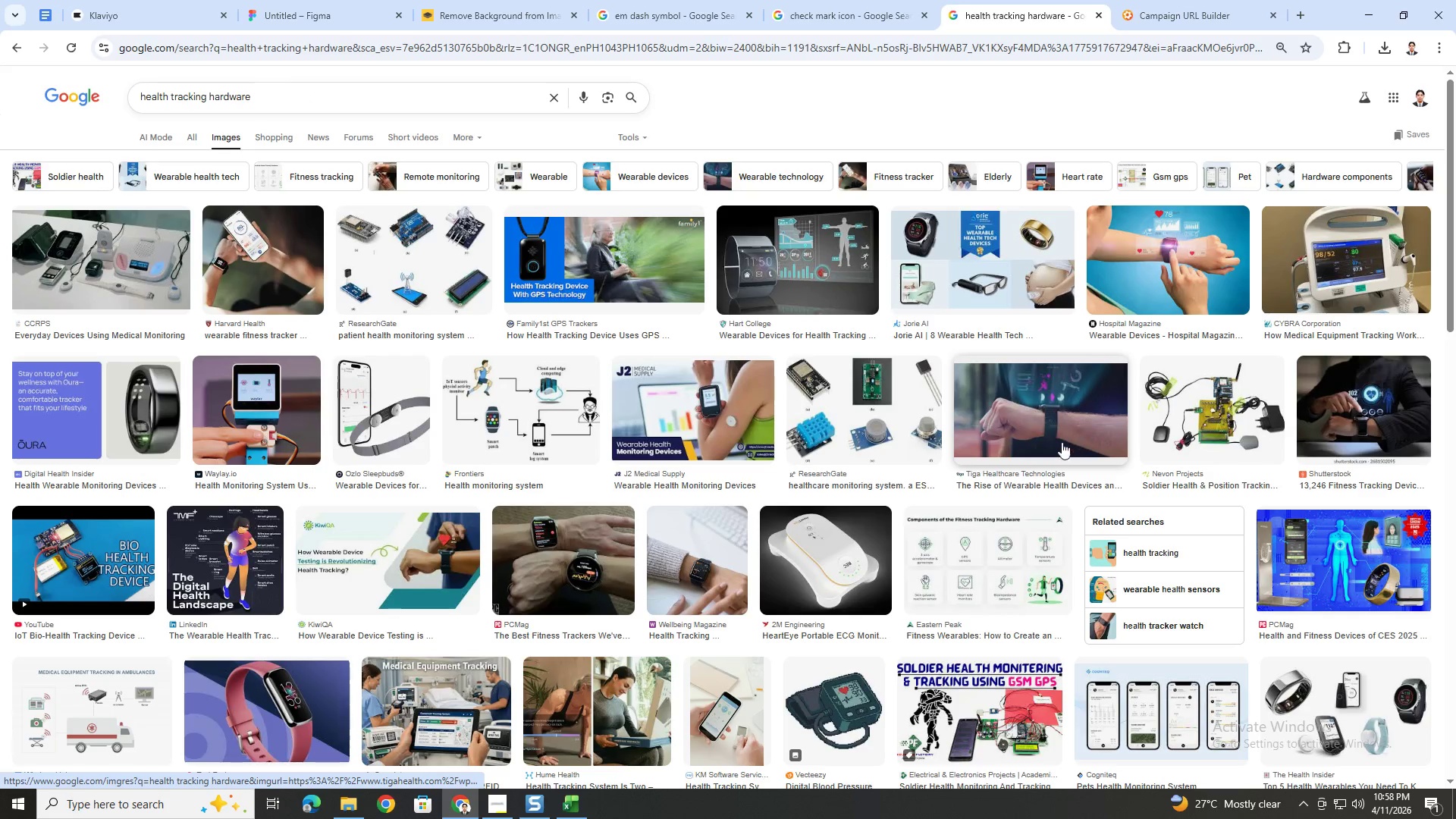 
scroll: coordinate [392, 366], scroll_direction: down, amount: 1.0
 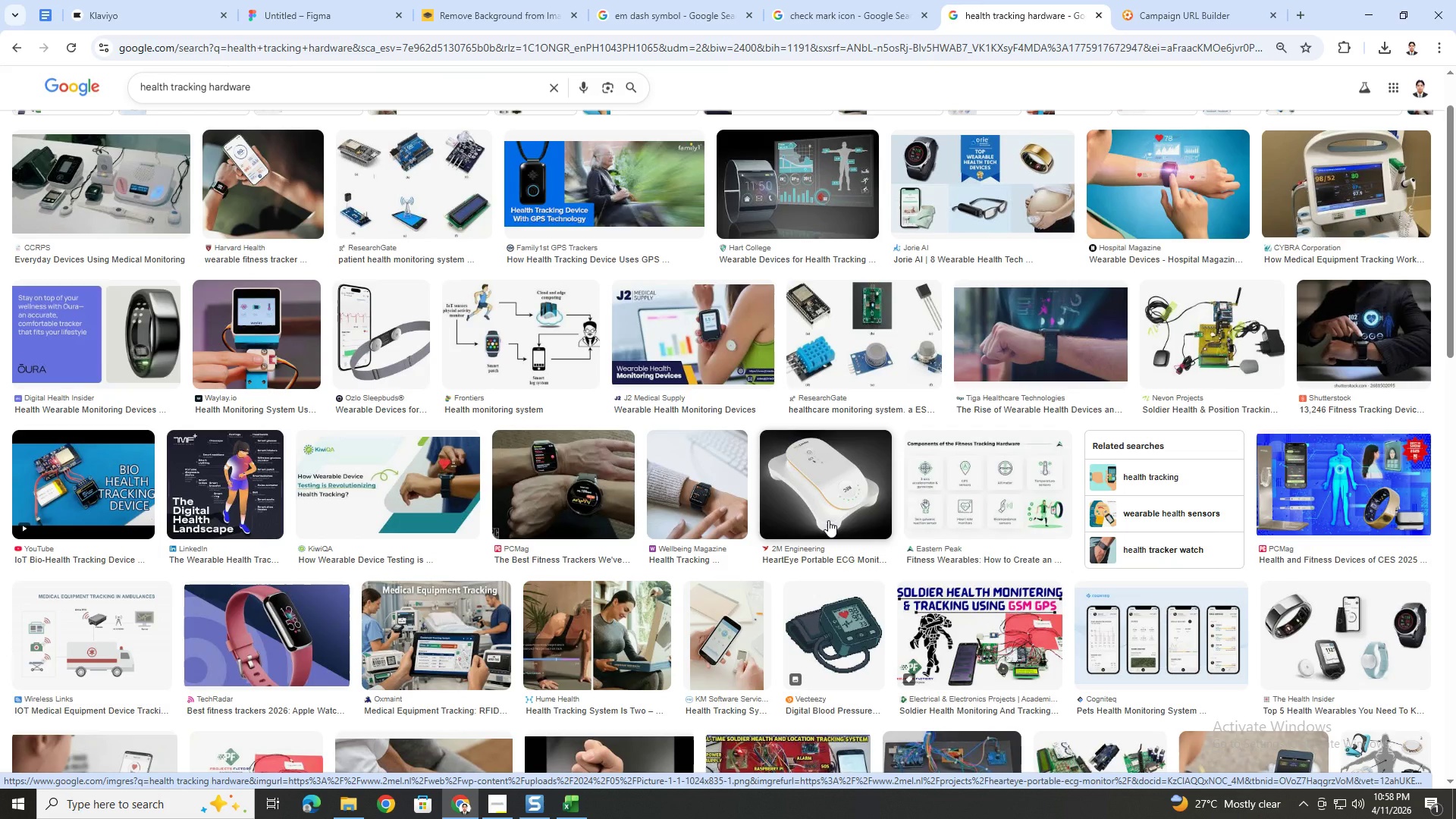 
wait(6.55)
 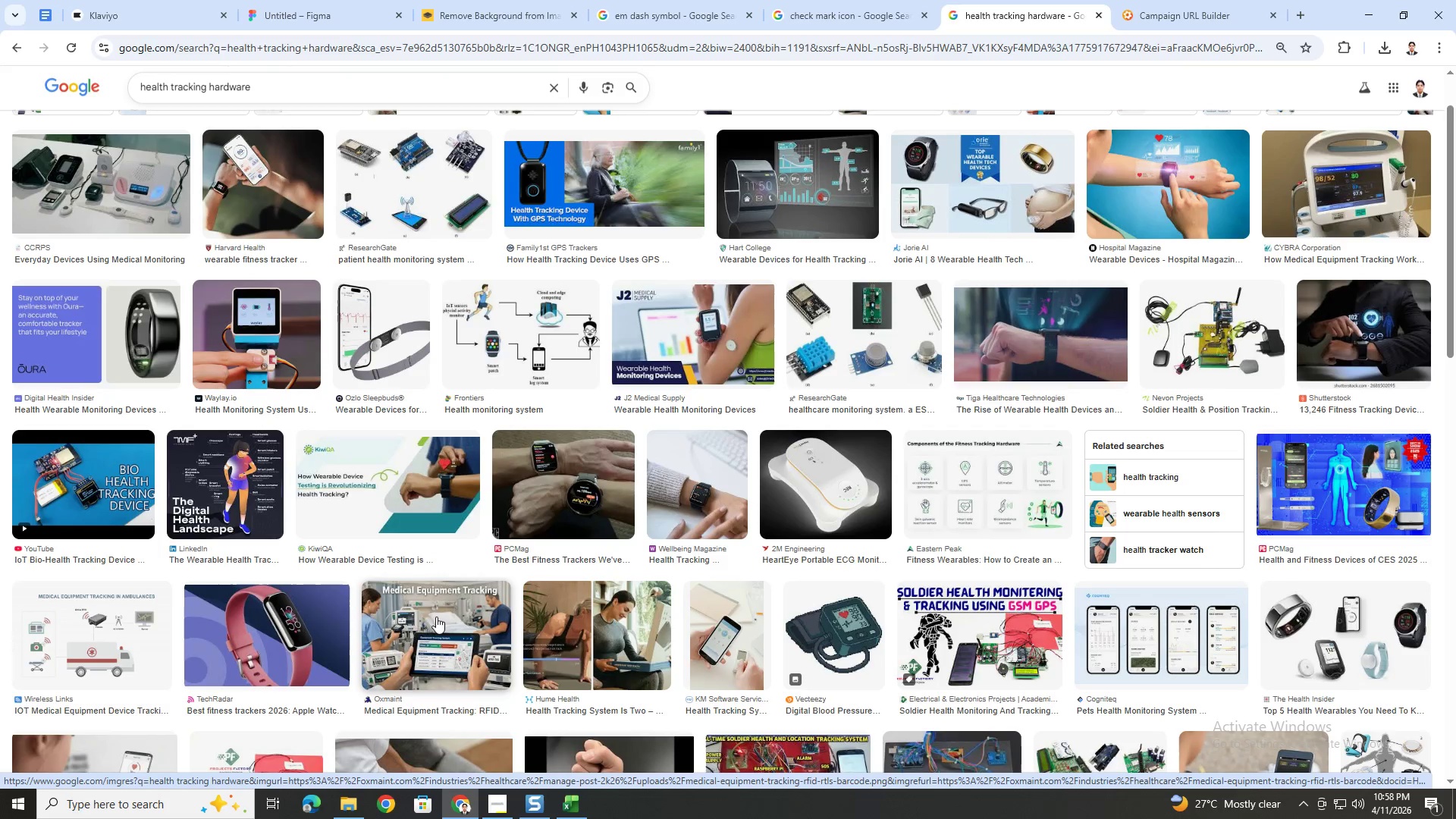 
left_click([110, 201])
 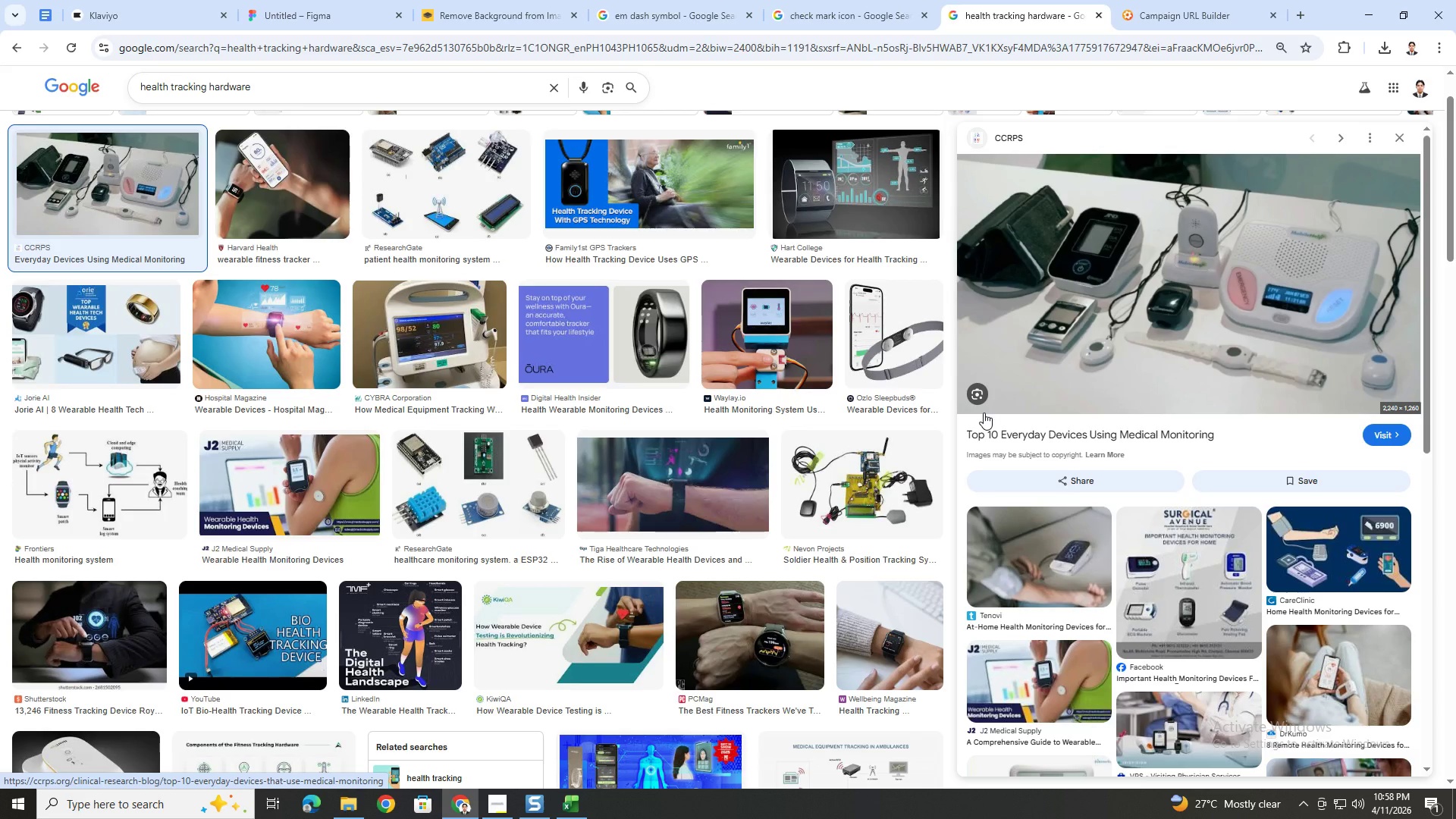 
wait(11.88)
 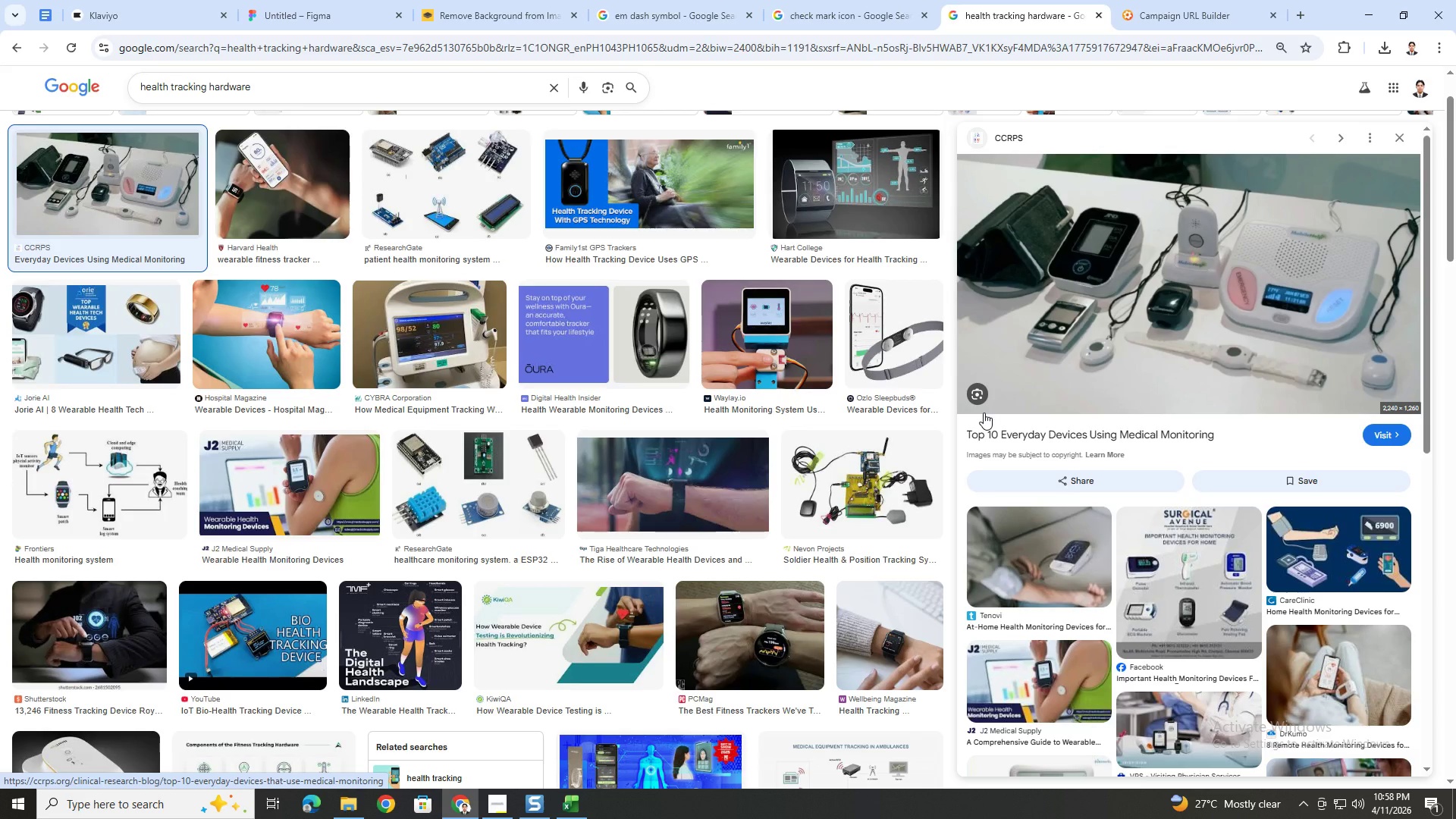 
left_click([168, 1])
 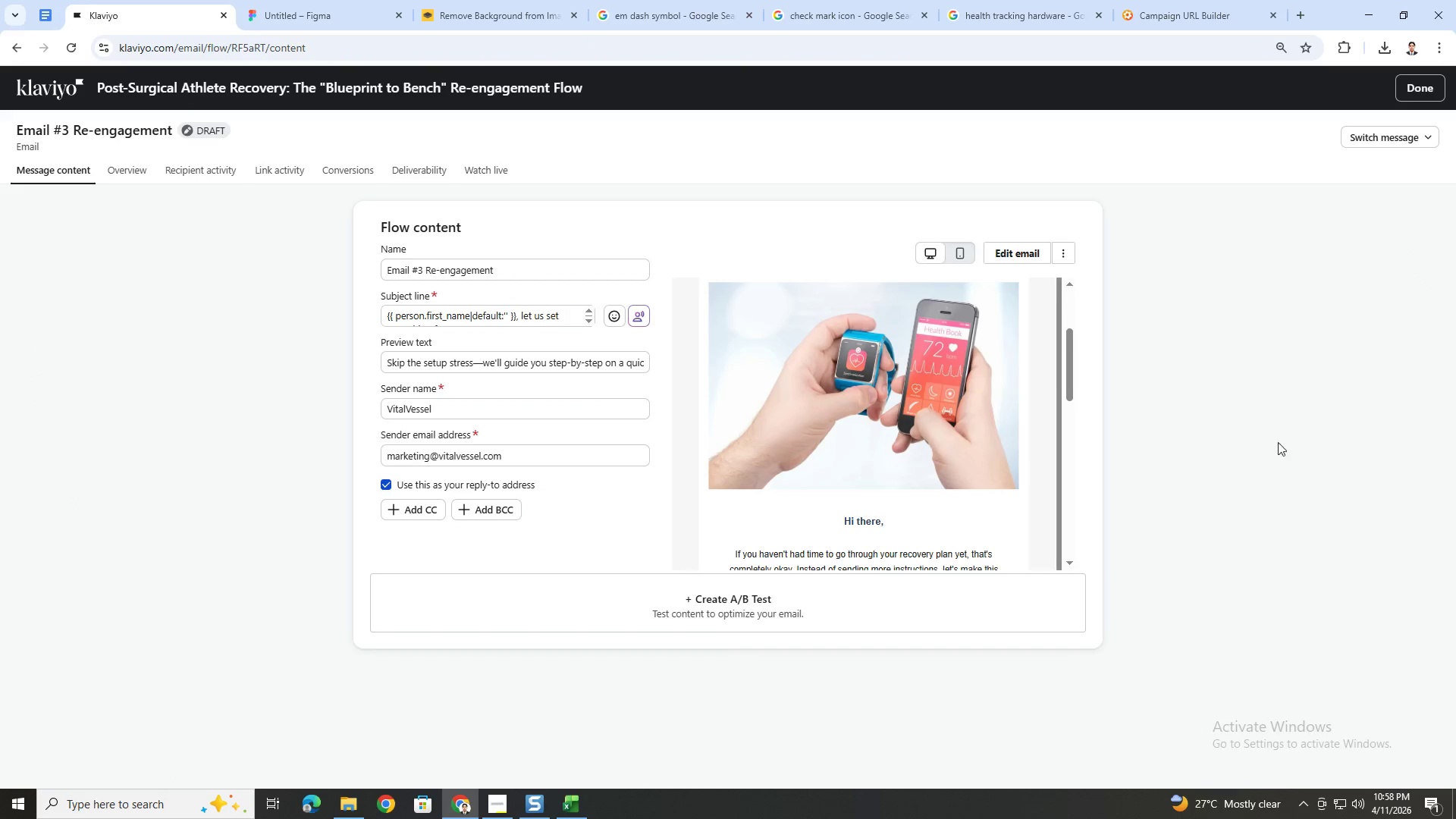 
scroll: coordinate [849, 444], scroll_direction: down, amount: 6.0
 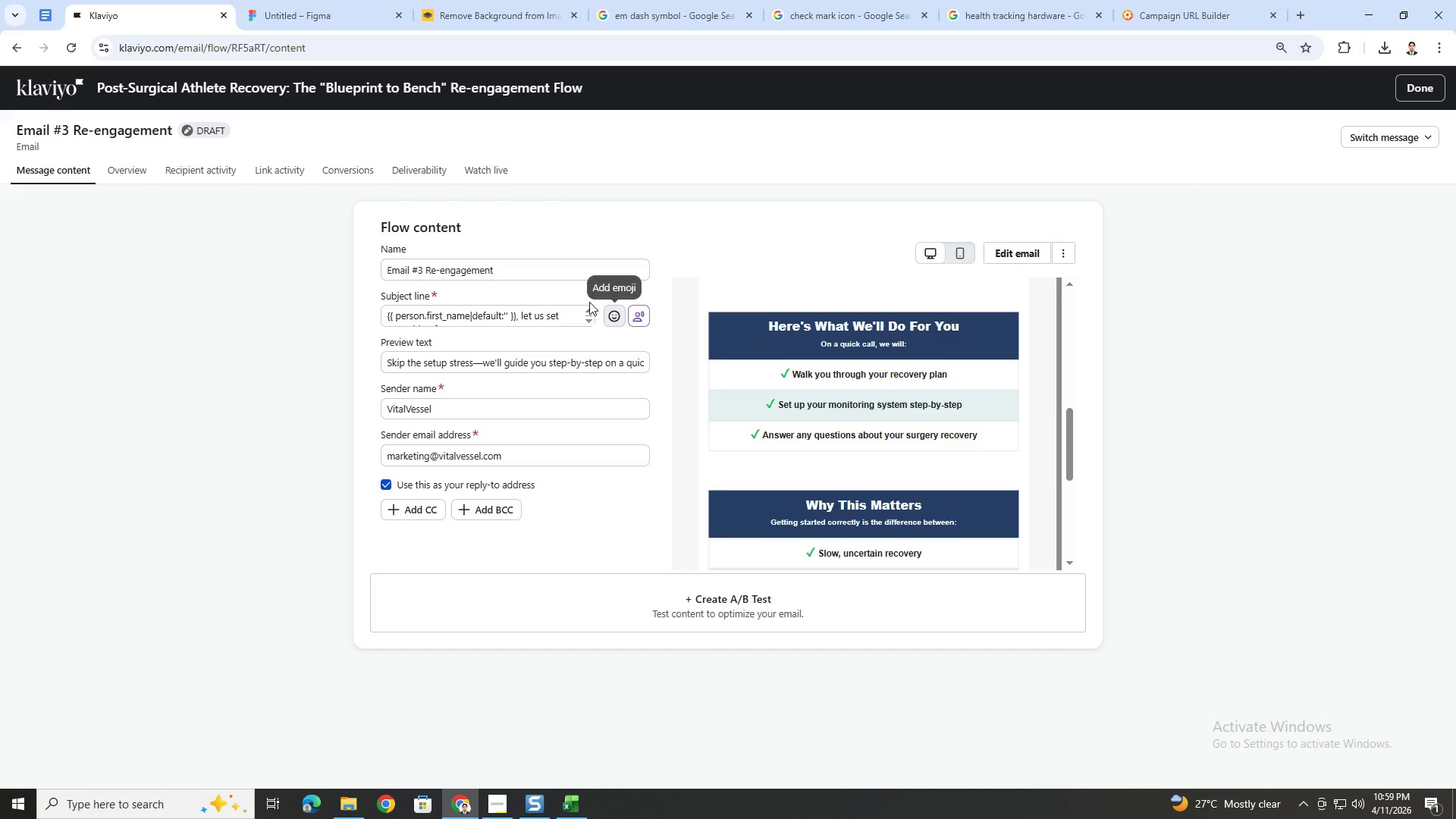 
left_click([567, 274])
 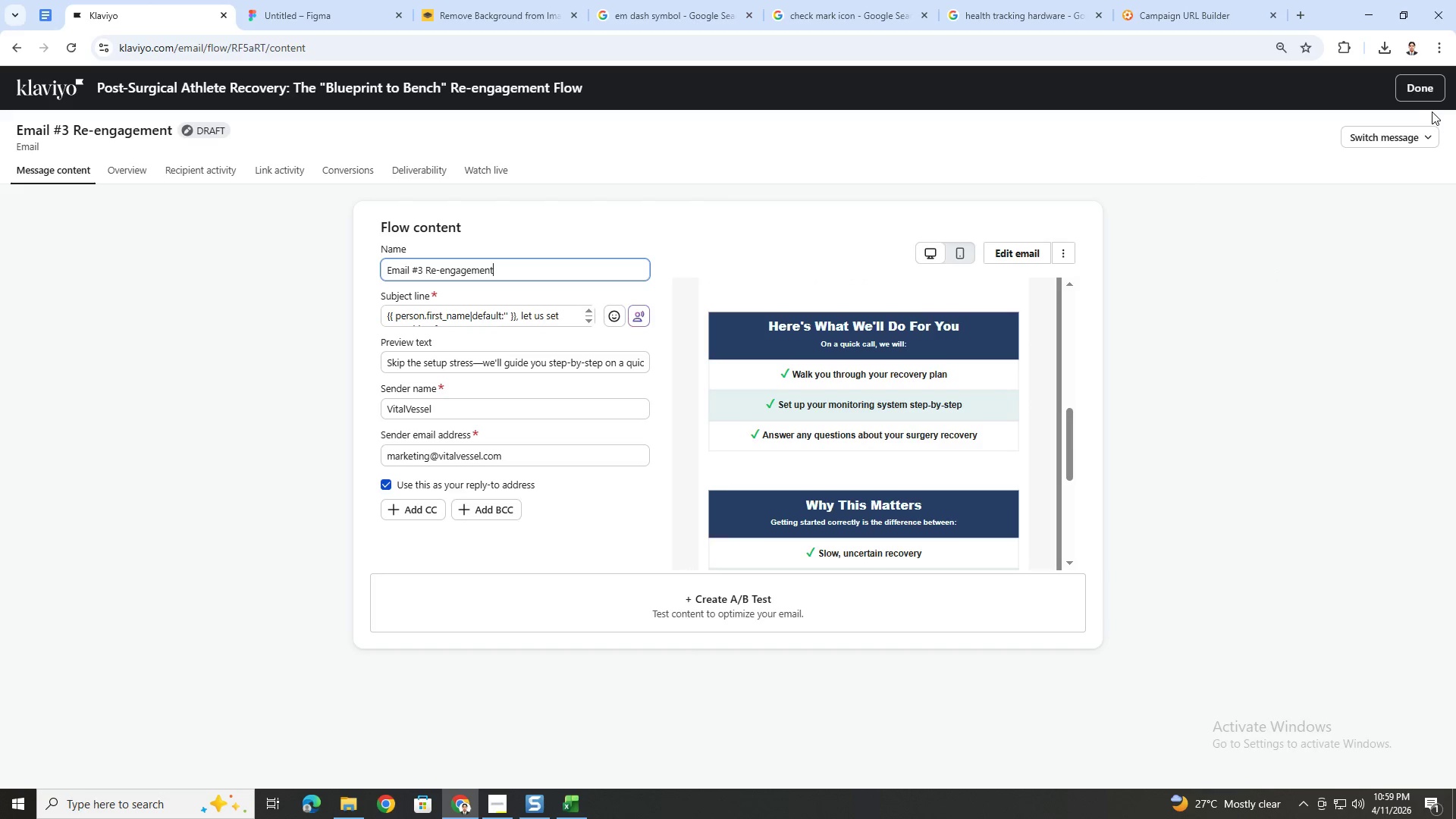 
left_click([1428, 99])
 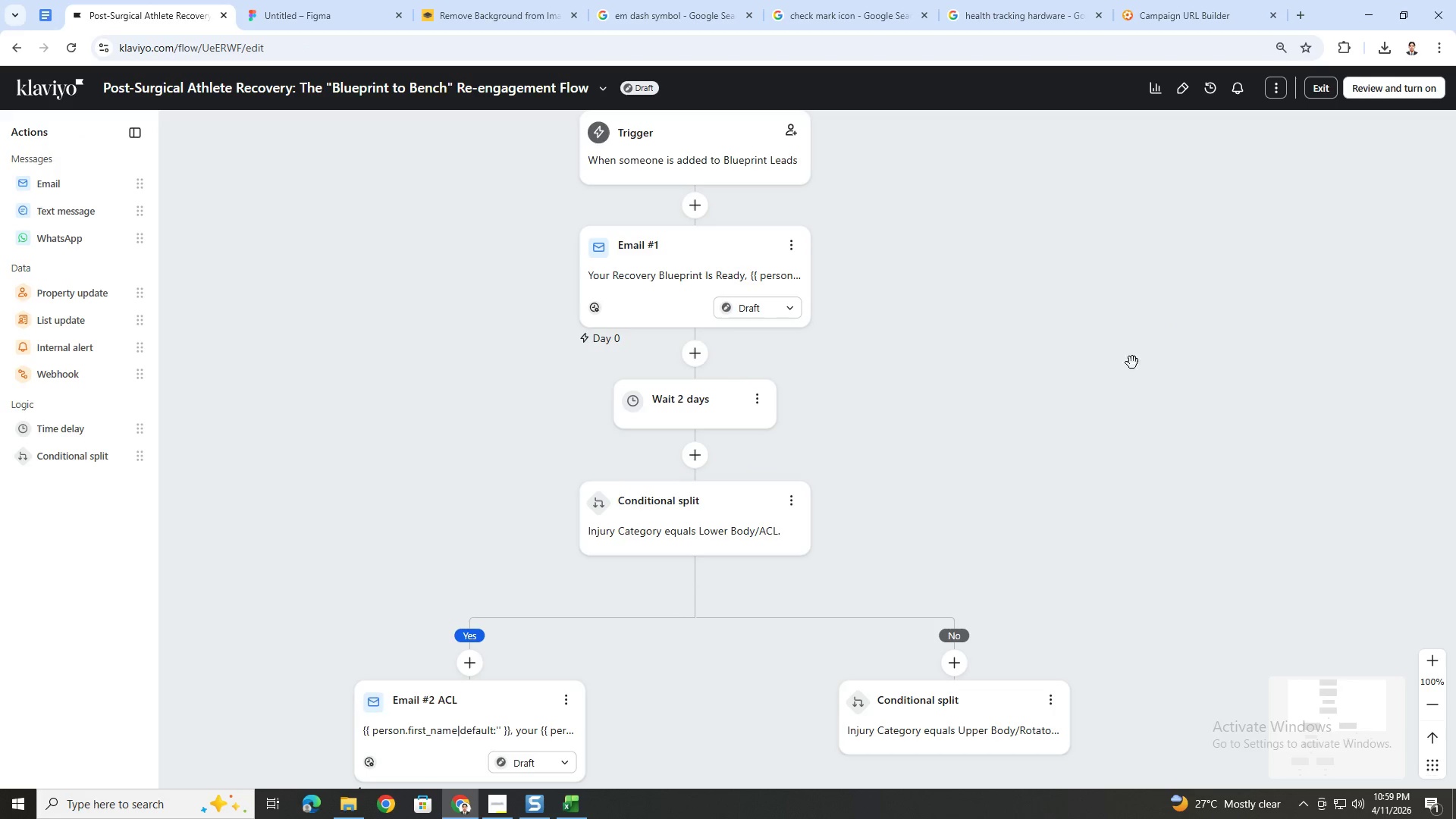 
scroll: coordinate [985, 501], scroll_direction: down, amount: 17.0
 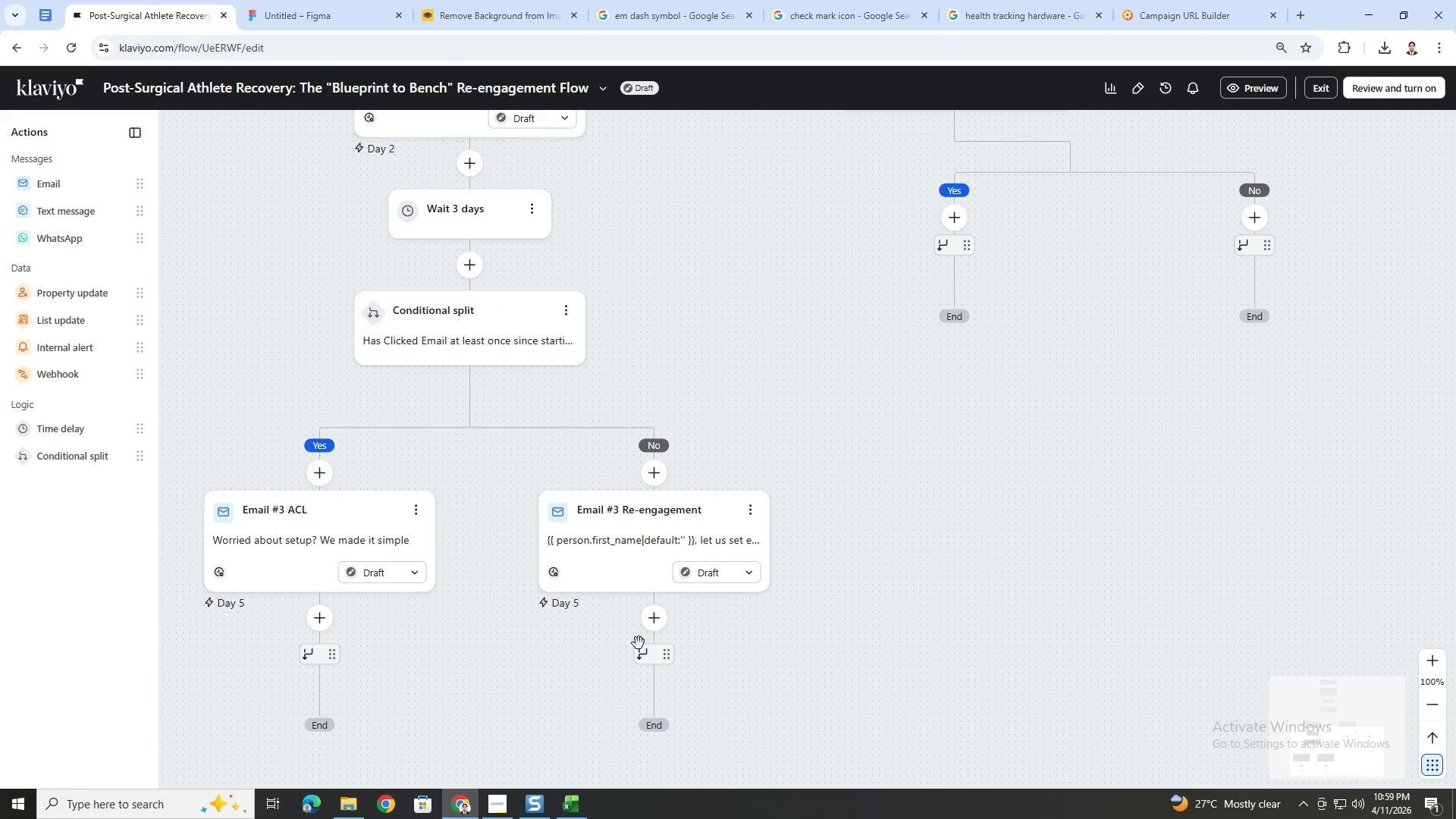 
scroll: coordinate [818, 598], scroll_direction: up, amount: 7.0
 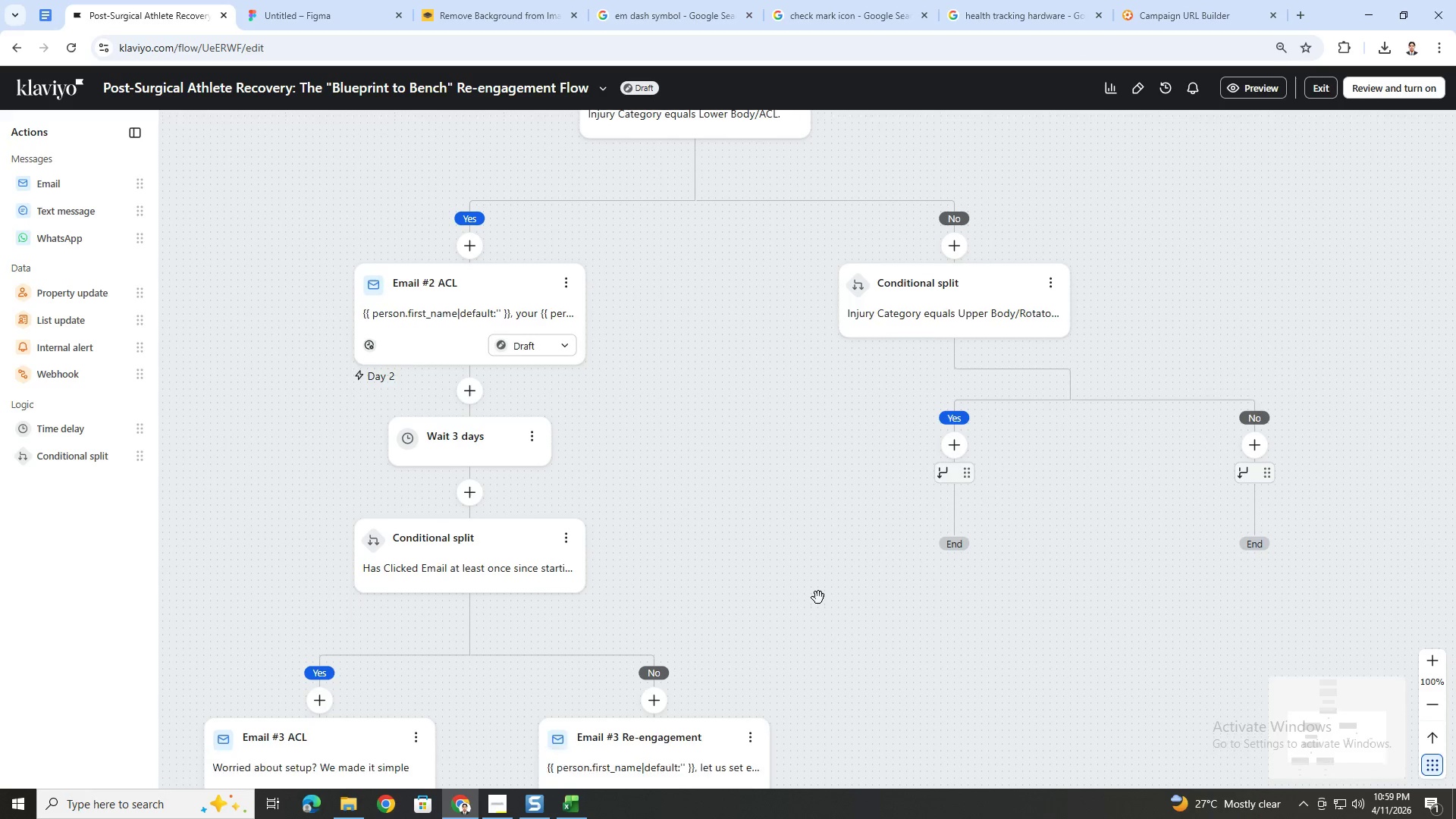 
scroll: coordinate [818, 598], scroll_direction: down, amount: 4.0
 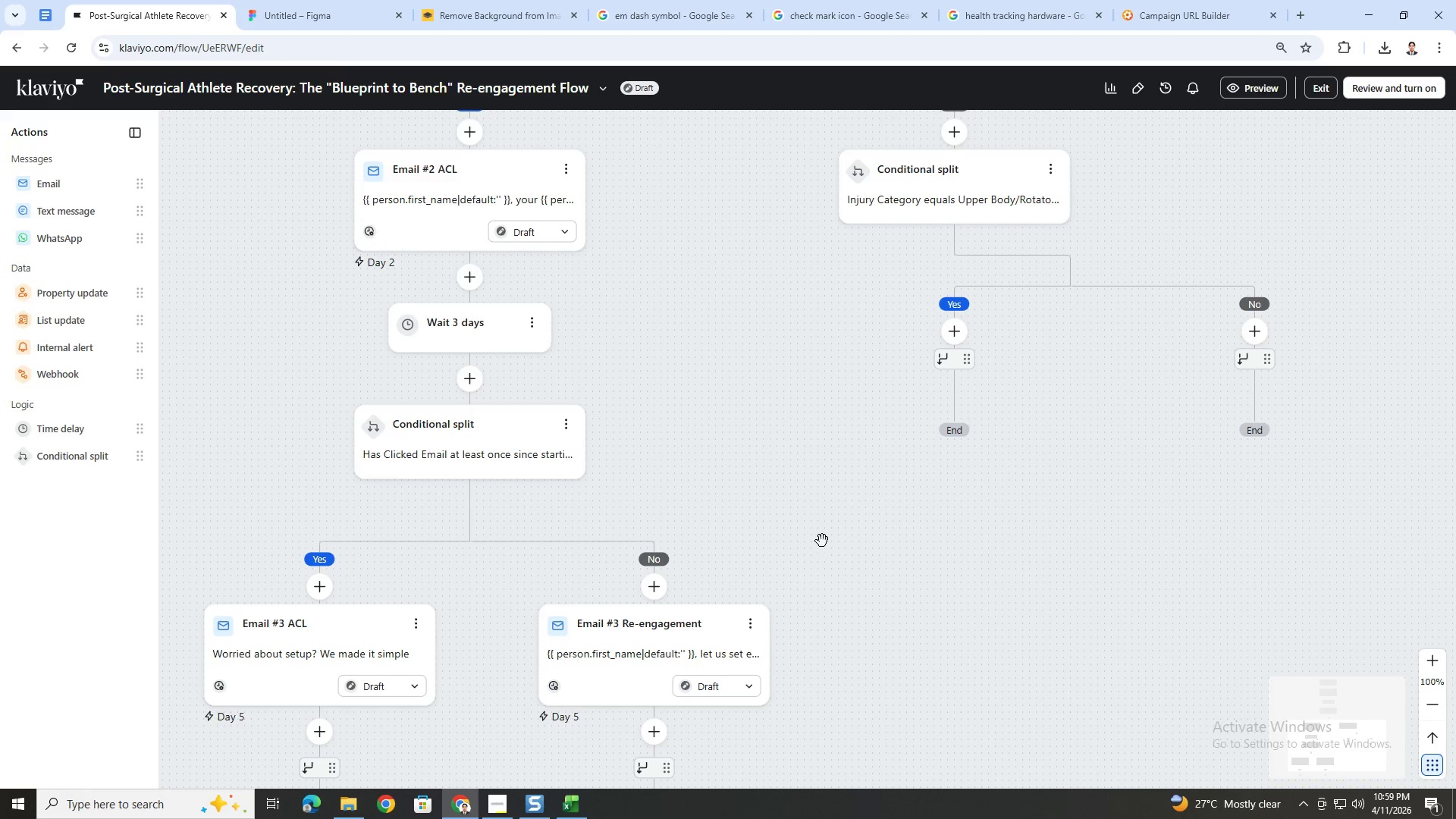 
hold_key(key=ControlLeft, duration=1.12)
scroll: coordinate [829, 555], scroll_direction: down, amount: 6.0
 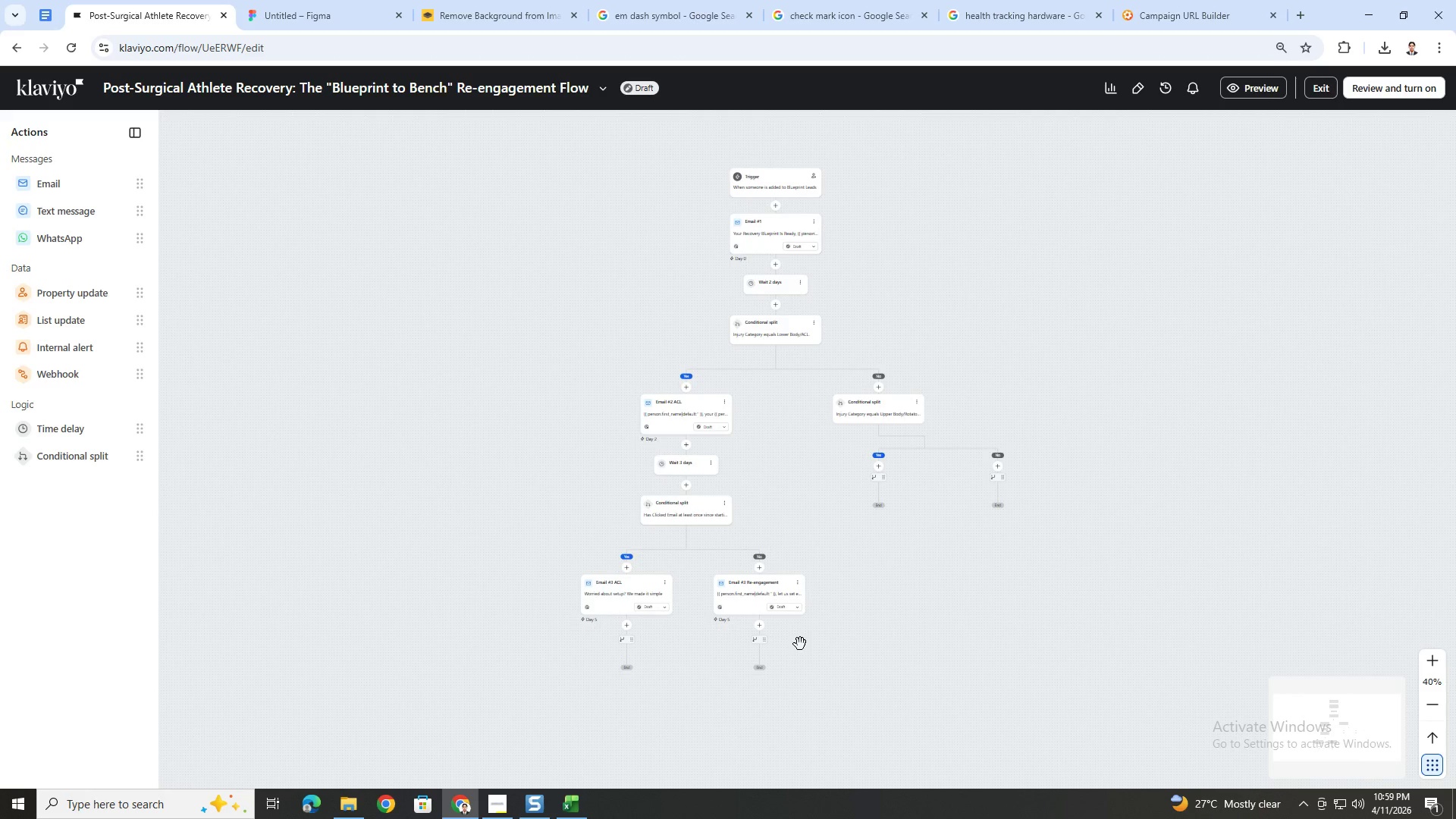 
hold_key(key=ControlLeft, duration=0.39)
hold_key(key=ControlLeft, duration=0.39)
scroll: coordinate [766, 575], scroll_direction: up, amount: 4.0
 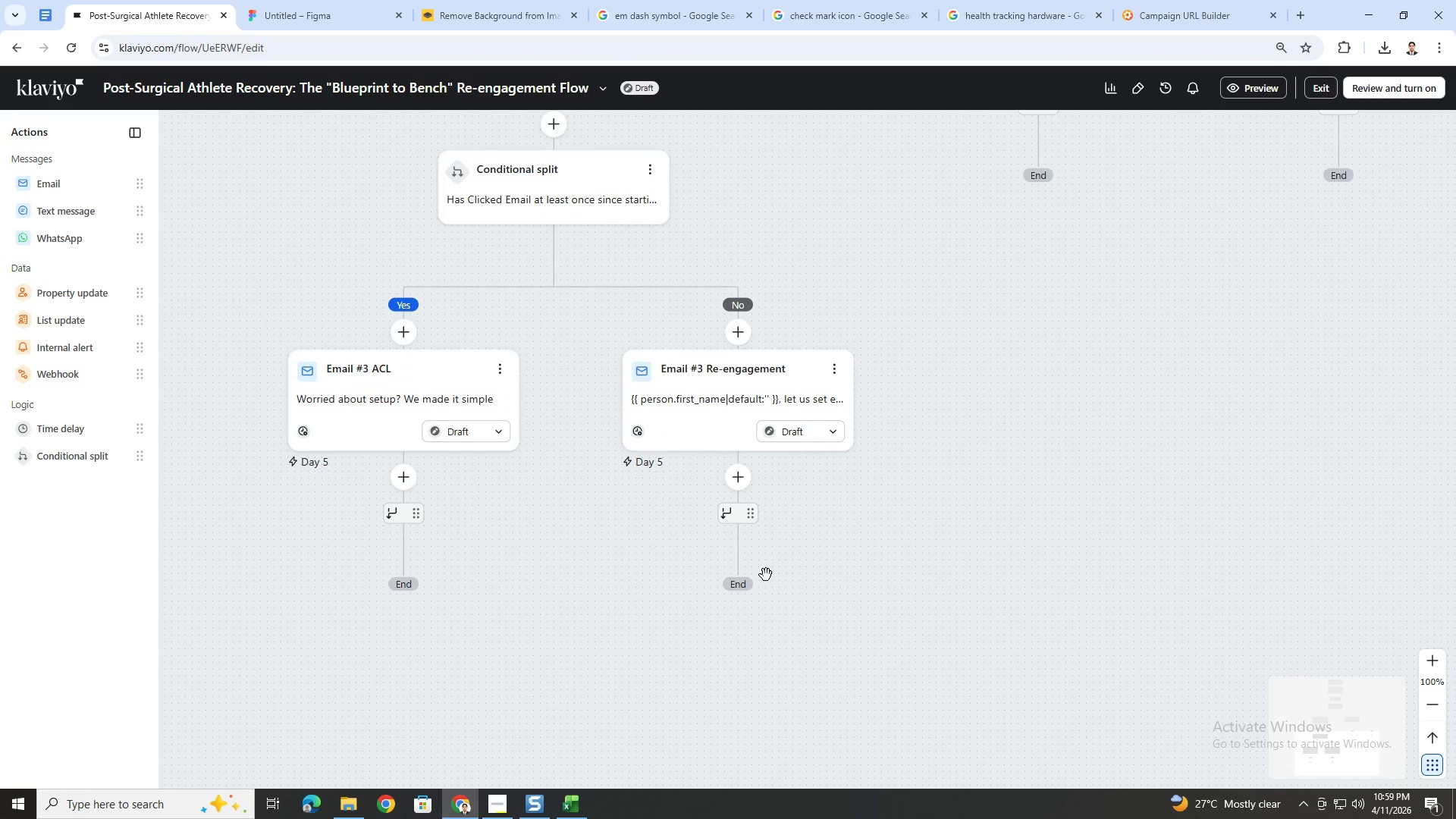 
left_click([406, 480])
 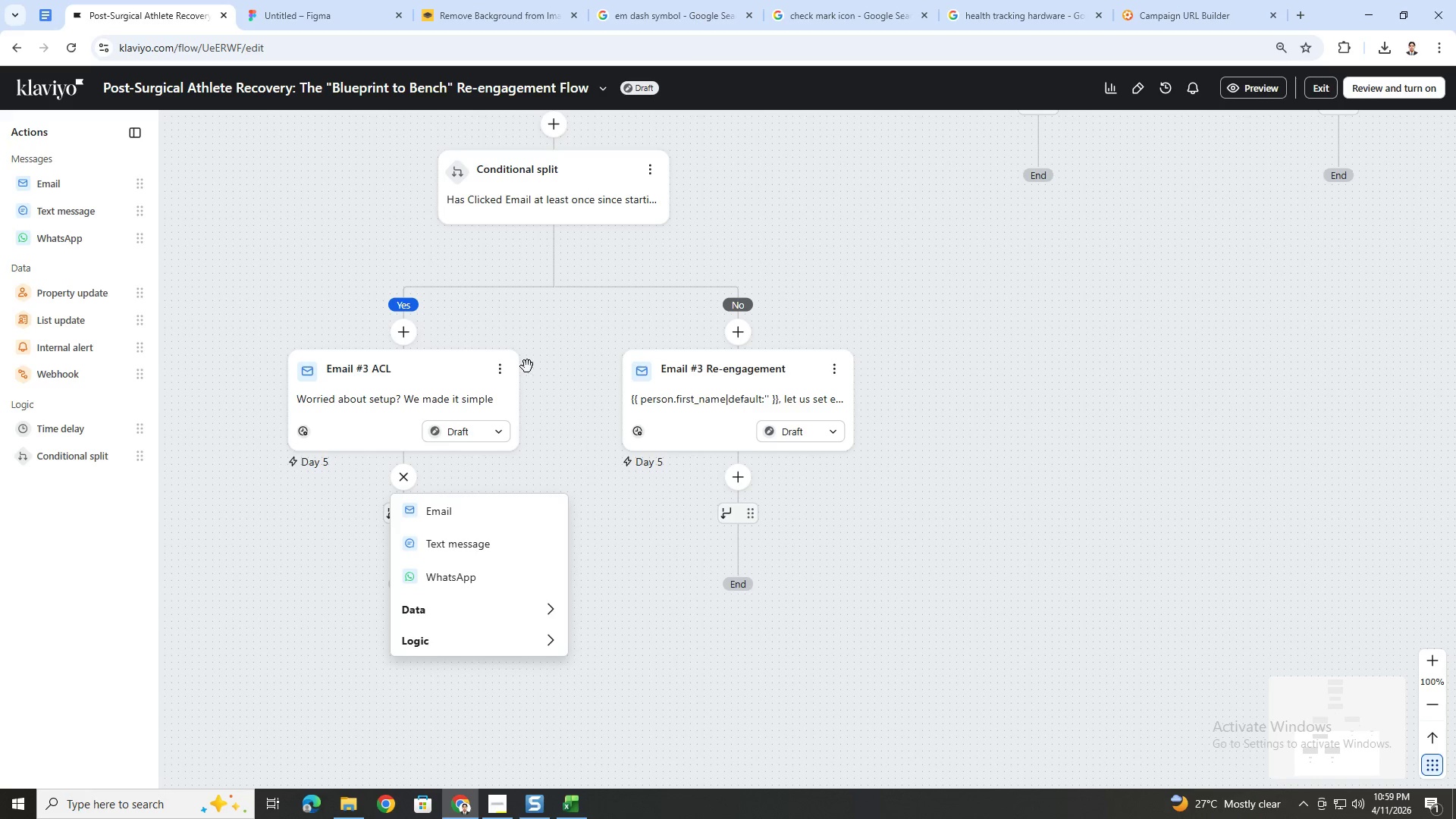 
left_click([500, 369])
 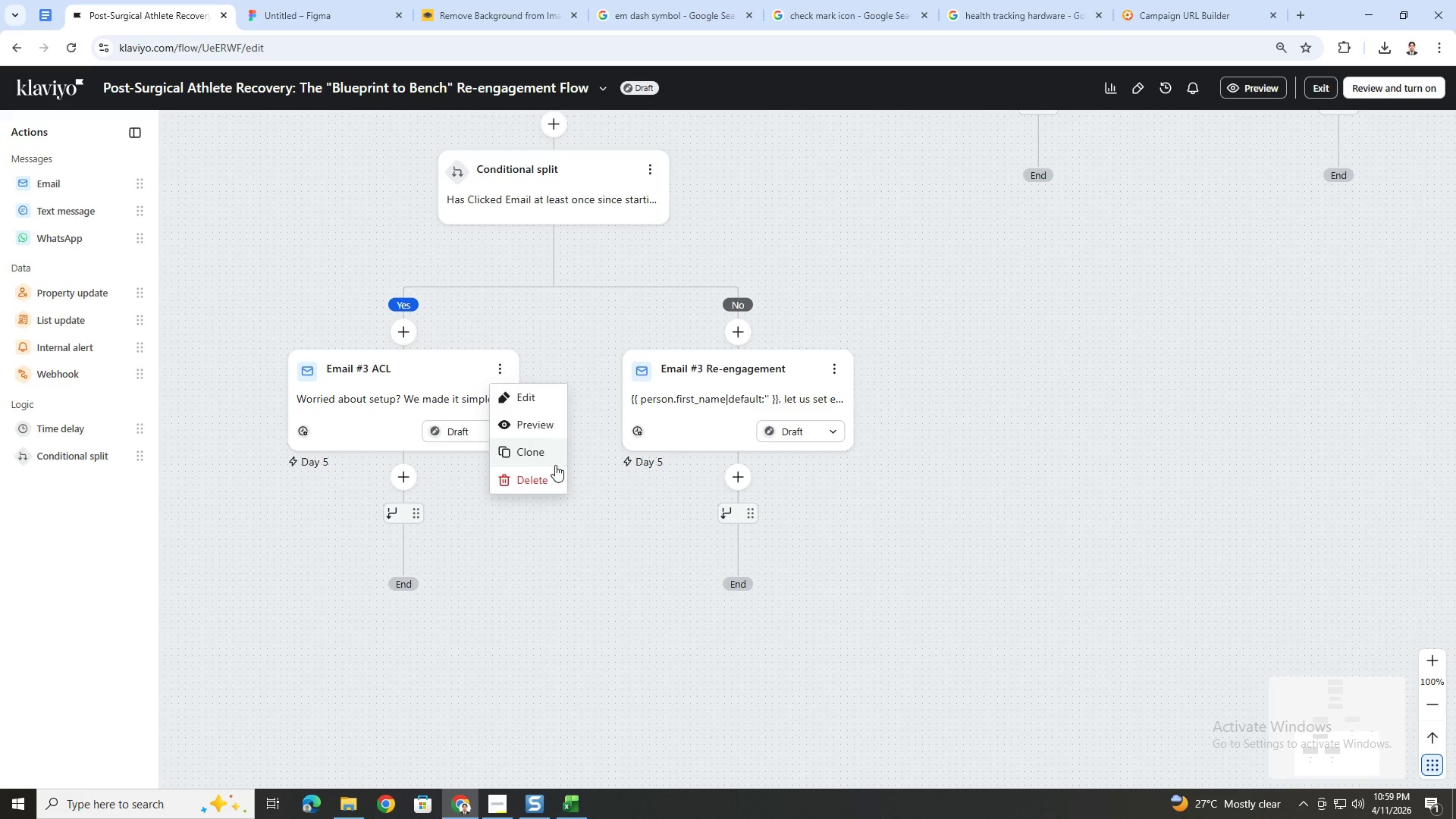 
left_click([548, 453])
 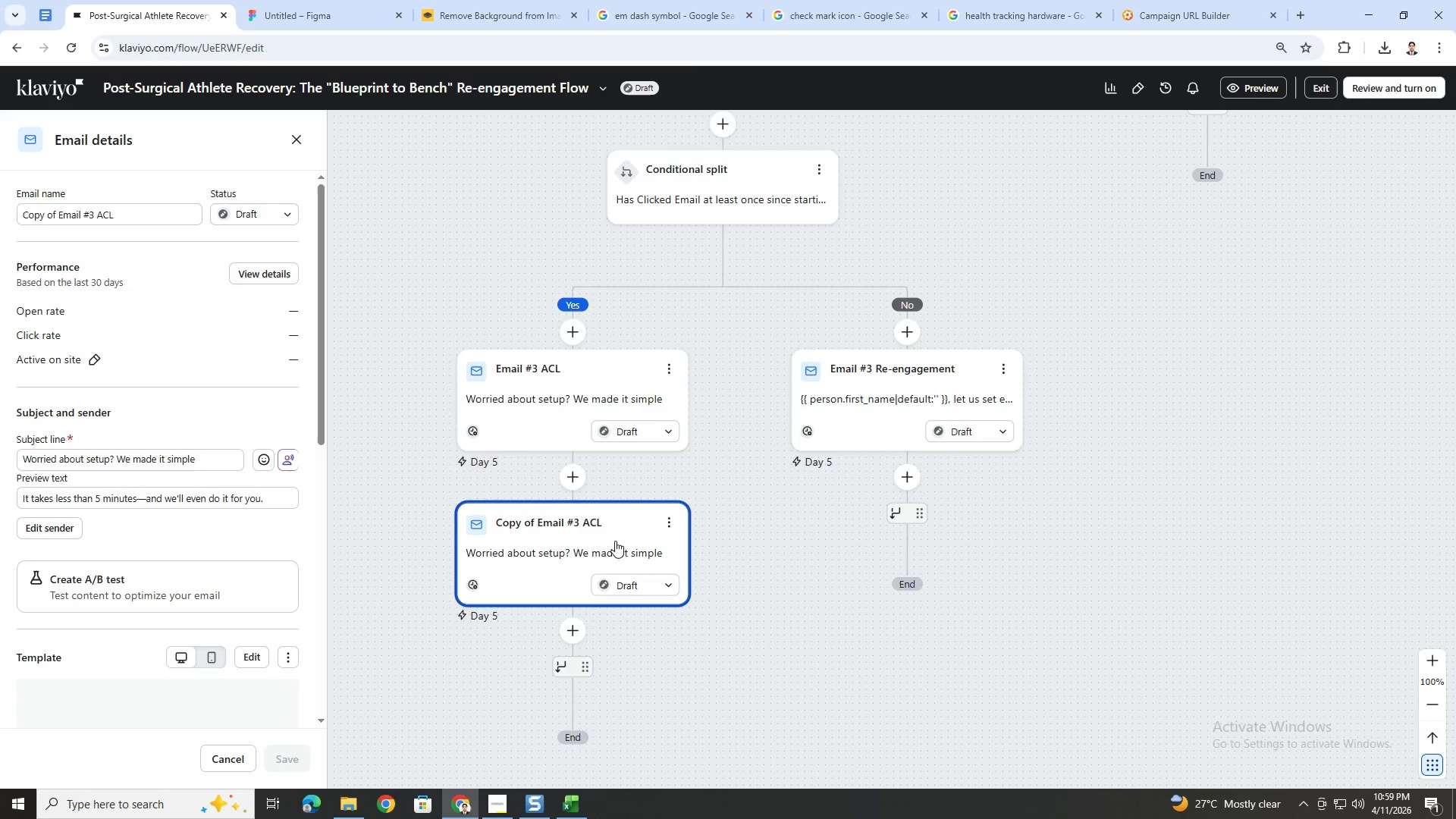 
wait(7.31)
 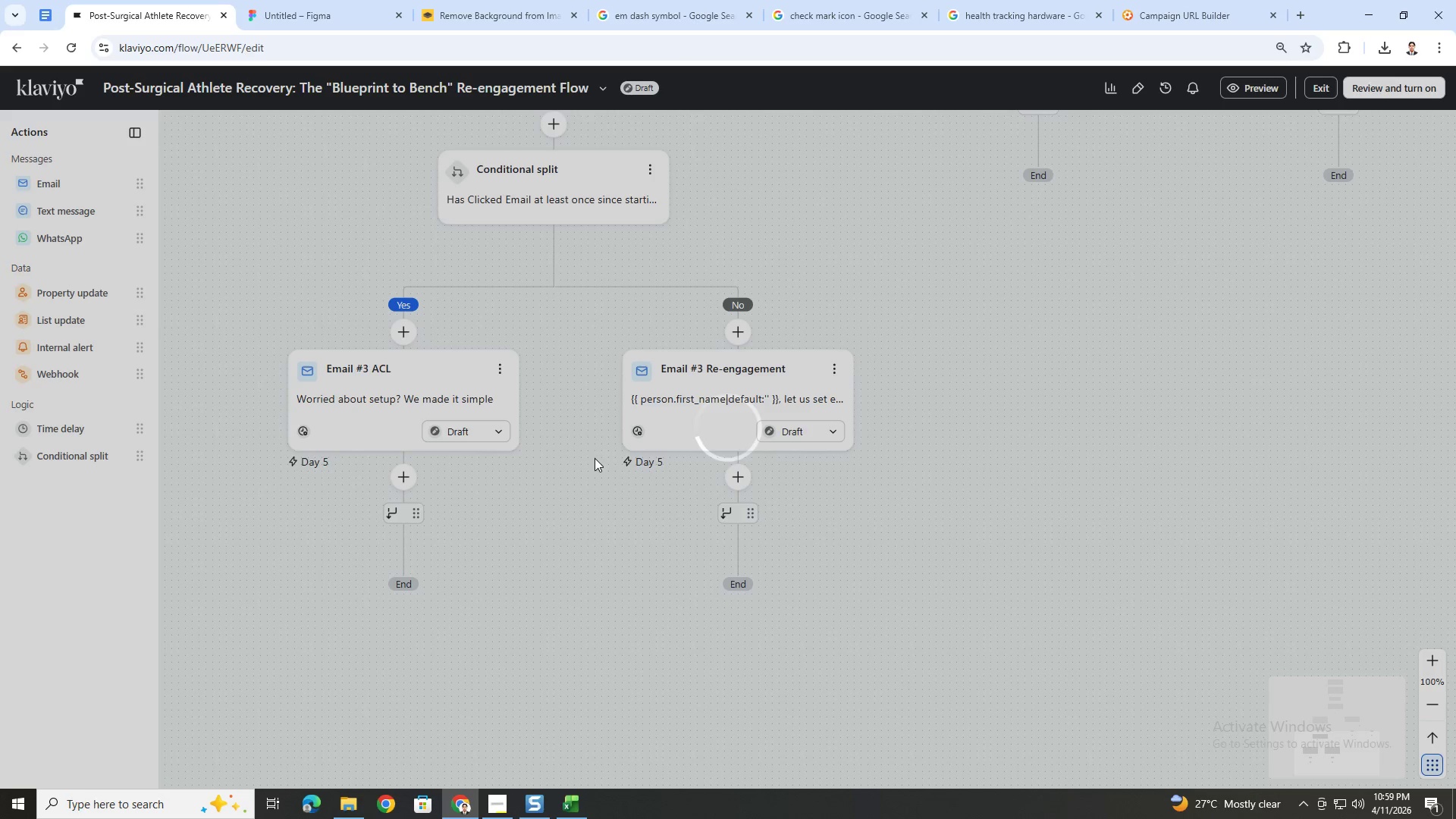 
left_click([93, 218])
 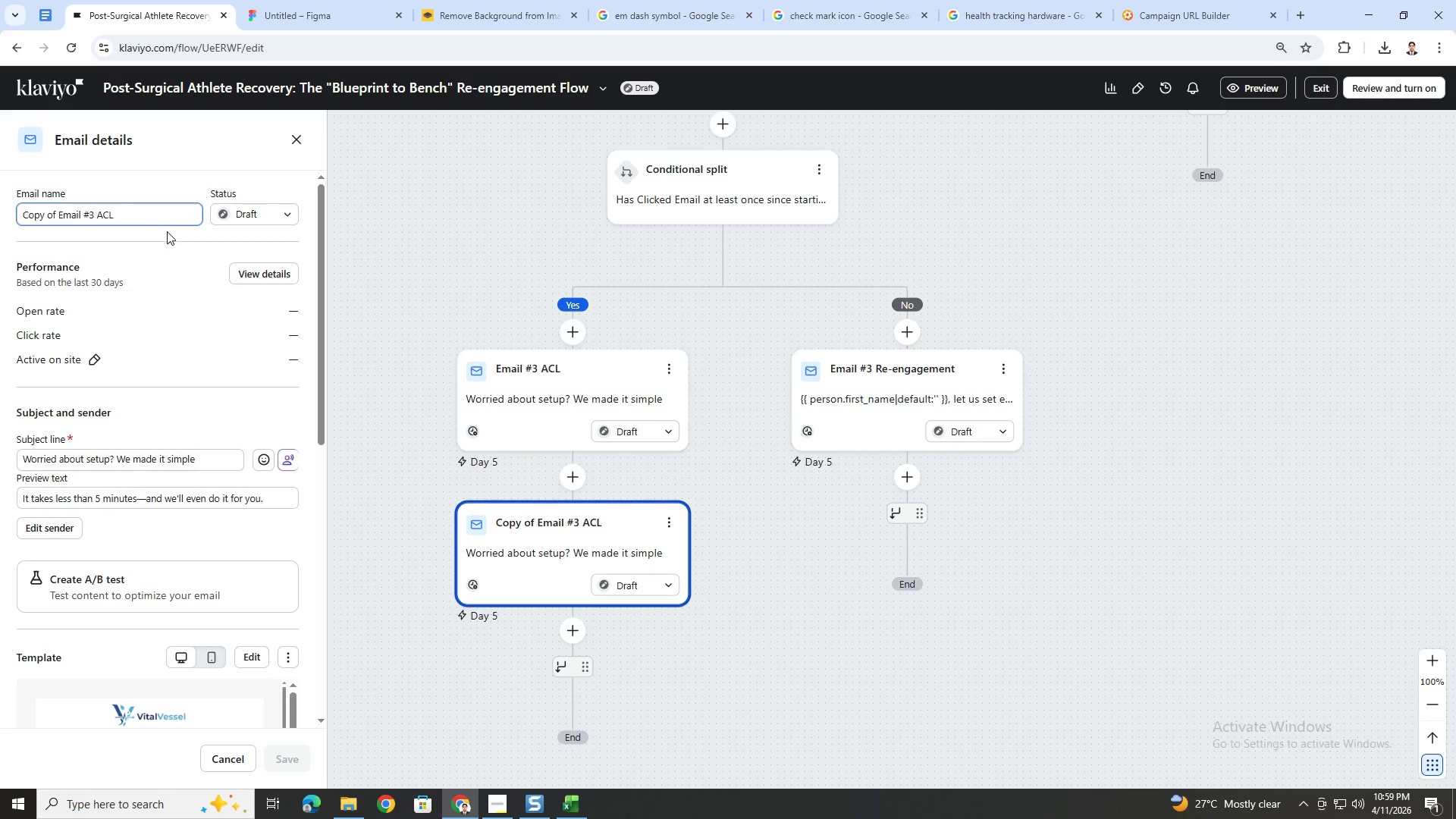 
key(Backspace)
 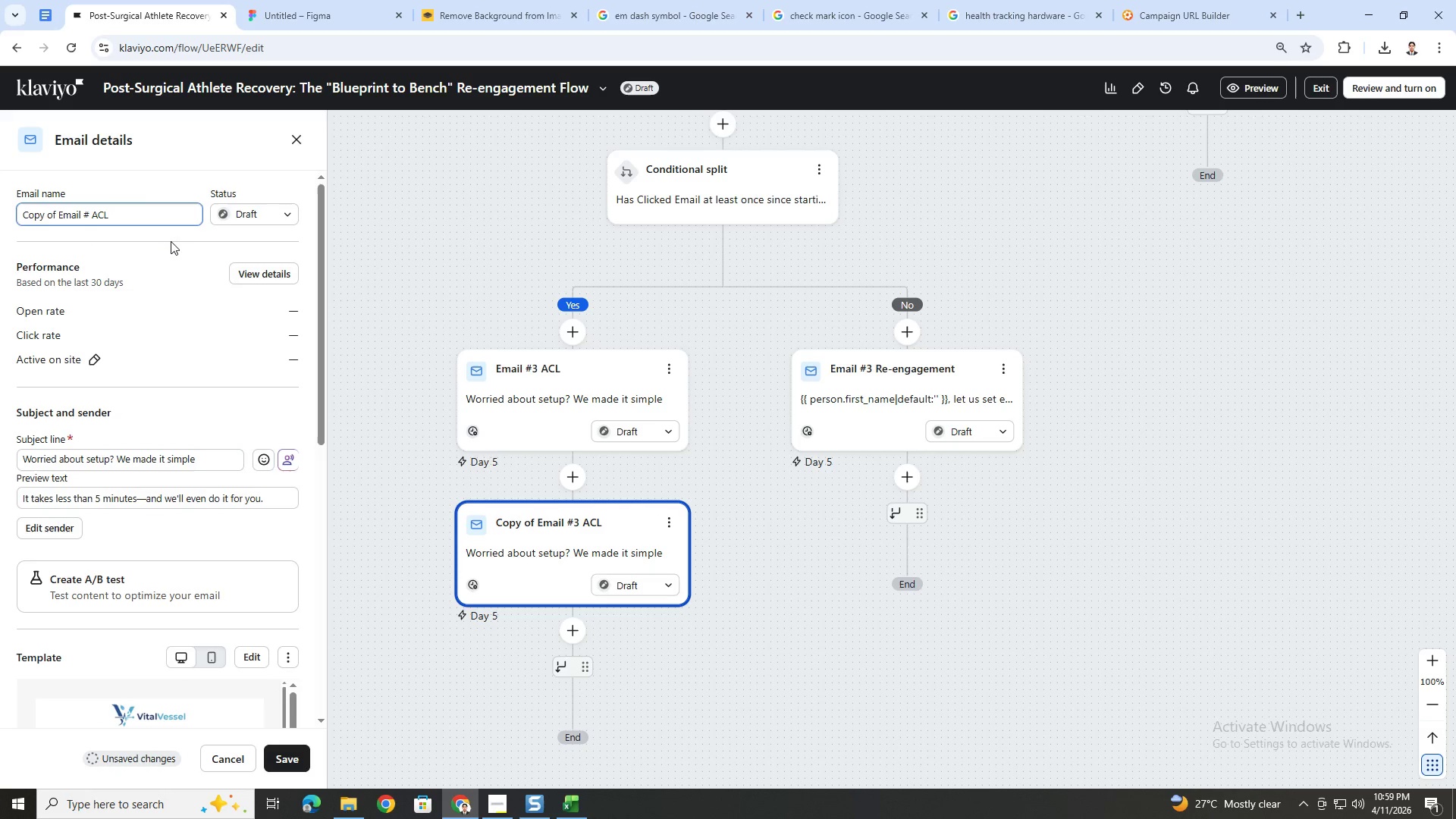 
key(4)
 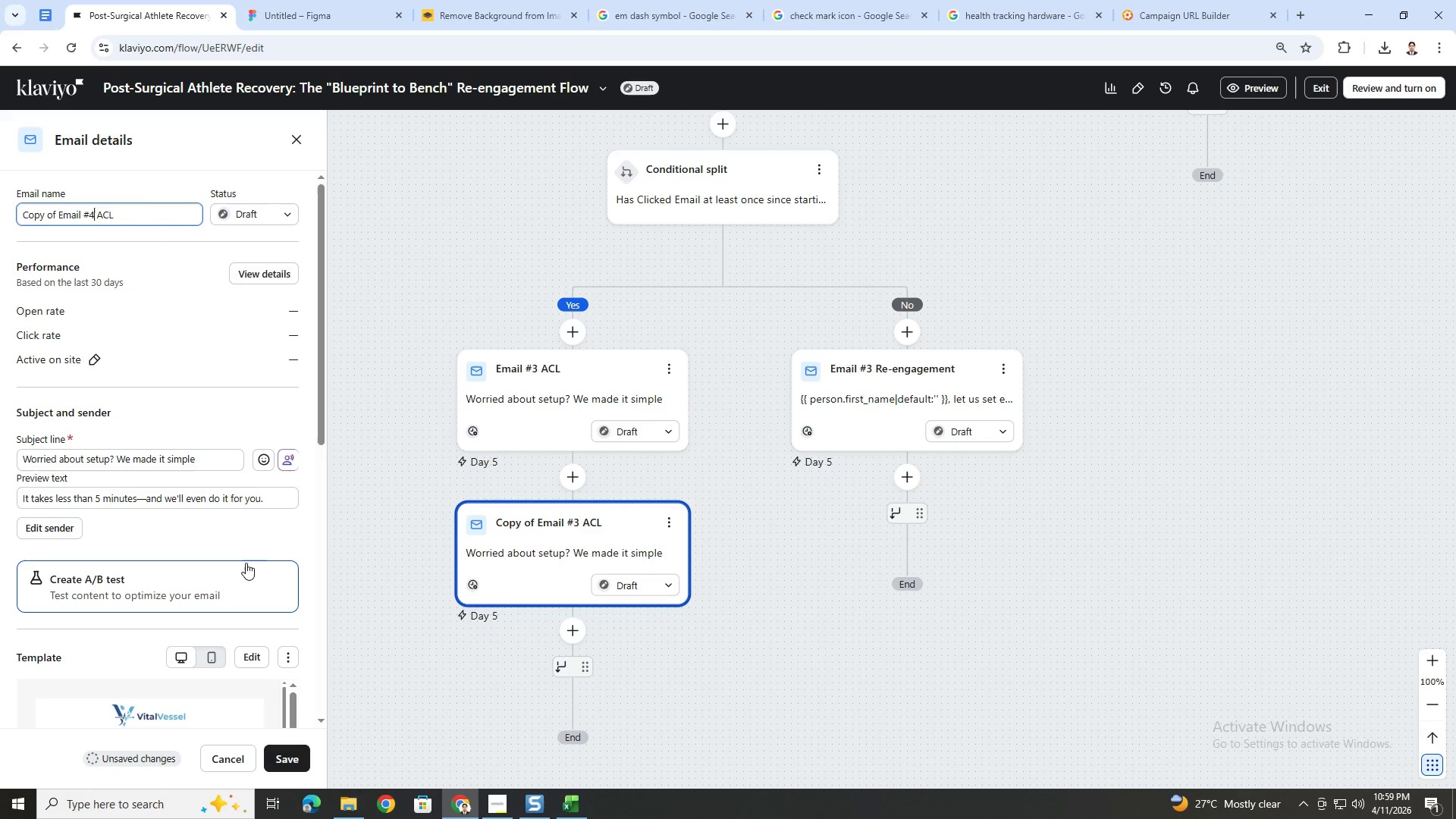 
scroll: coordinate [241, 585], scroll_direction: down, amount: 2.0
 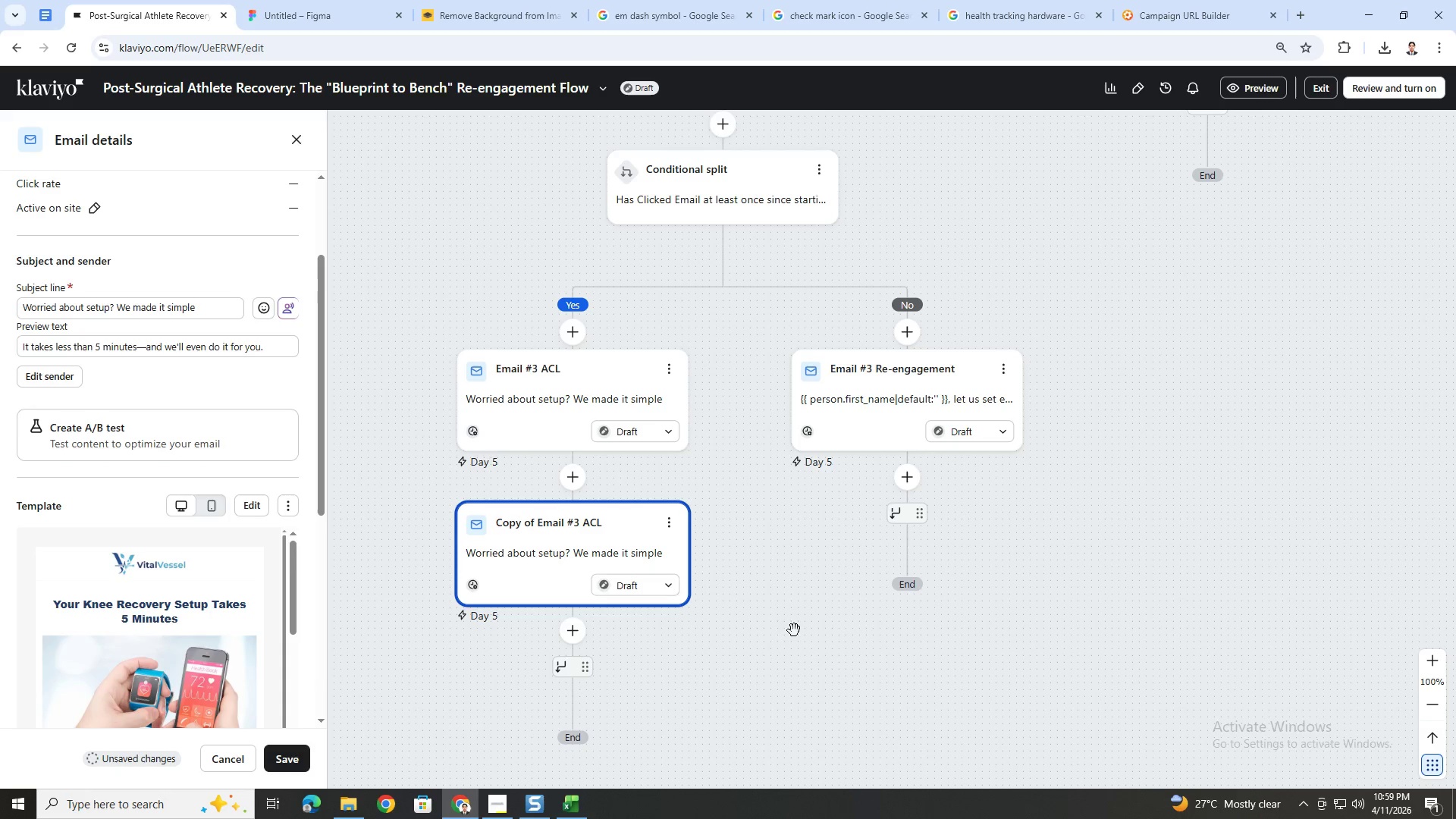 
mouse_move([891, 505])
 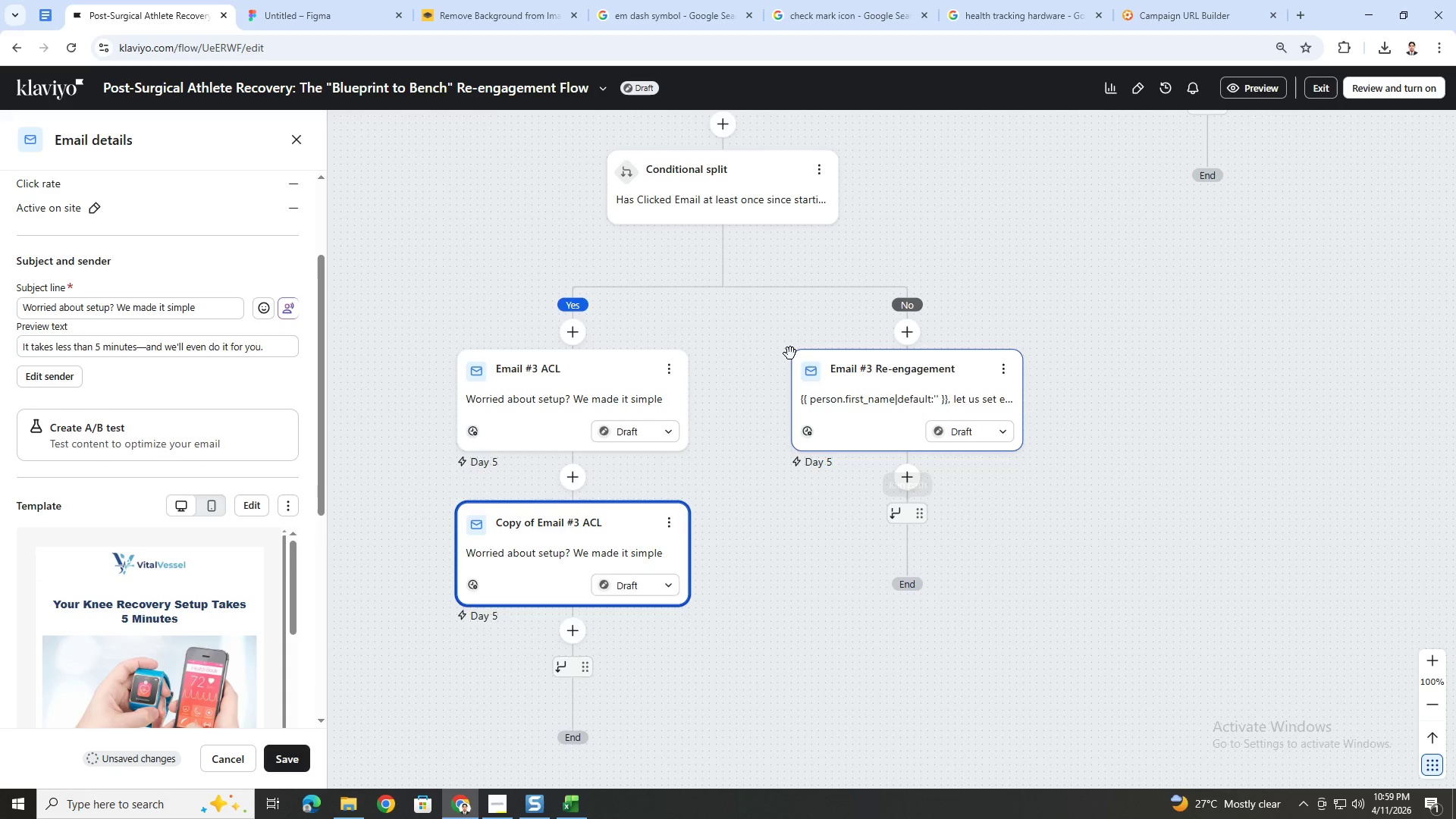 
scroll: coordinate [790, 353], scroll_direction: up, amount: 2.0
 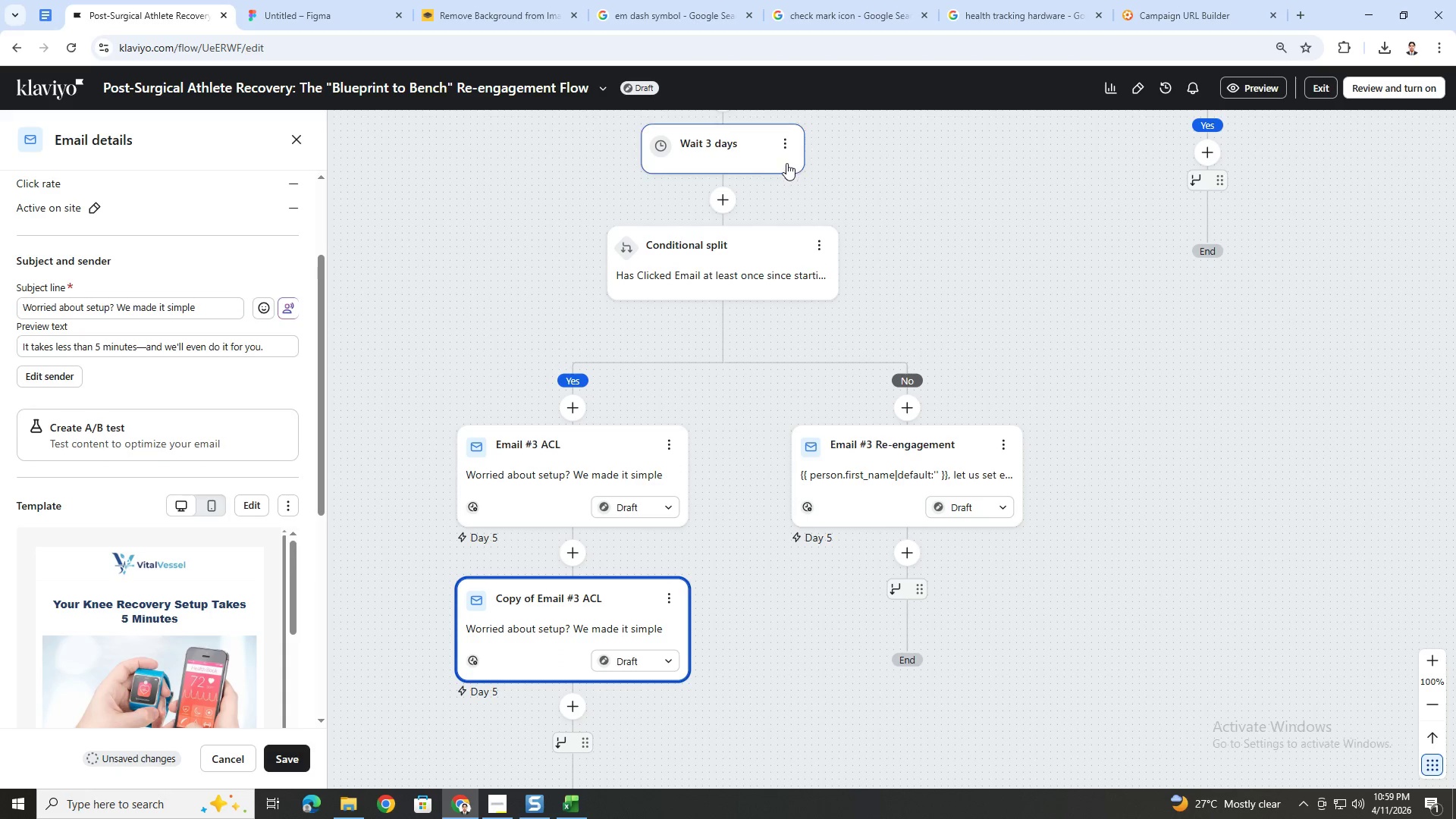 
left_click([786, 155])
 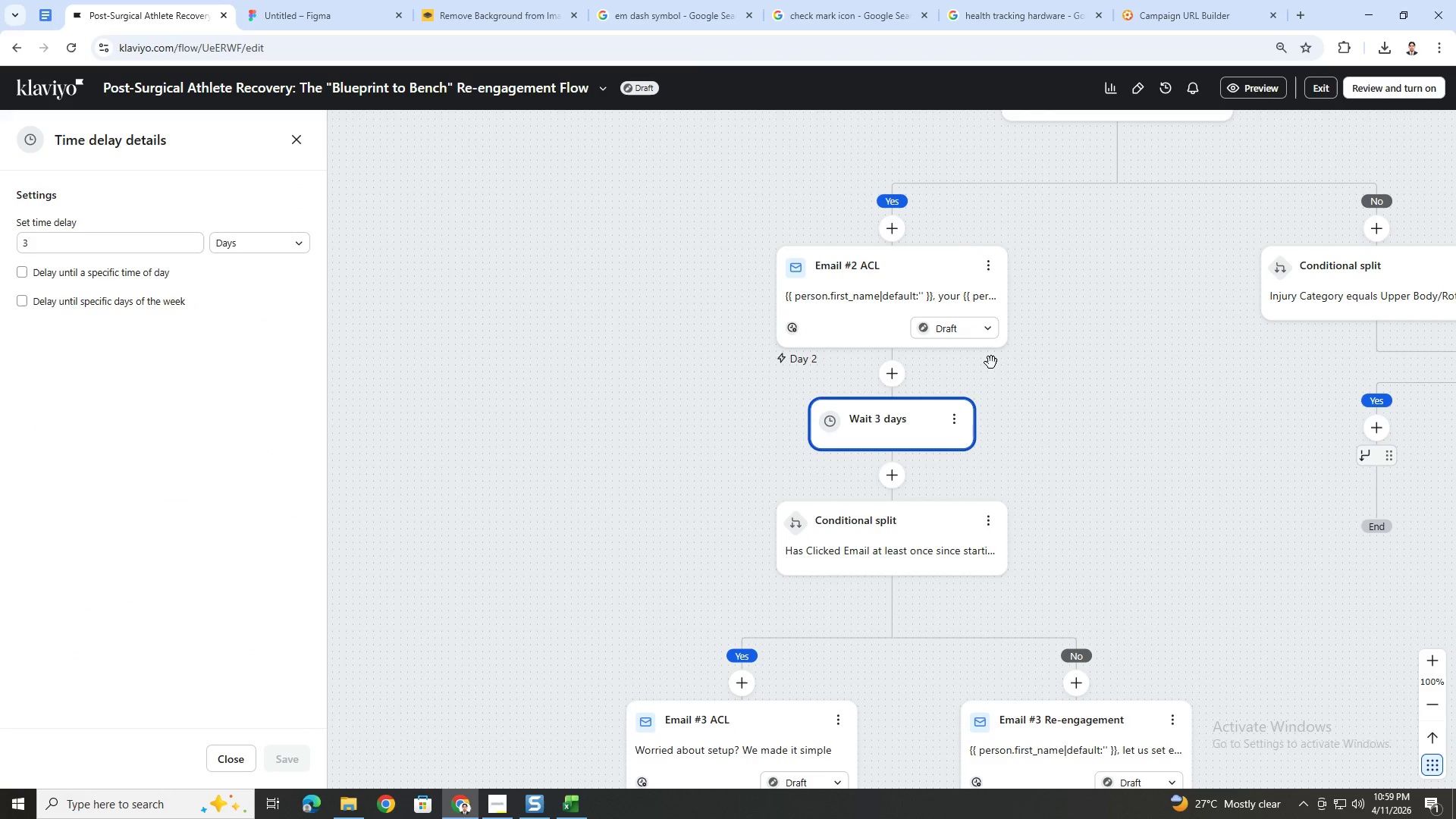 
left_click([958, 428])
 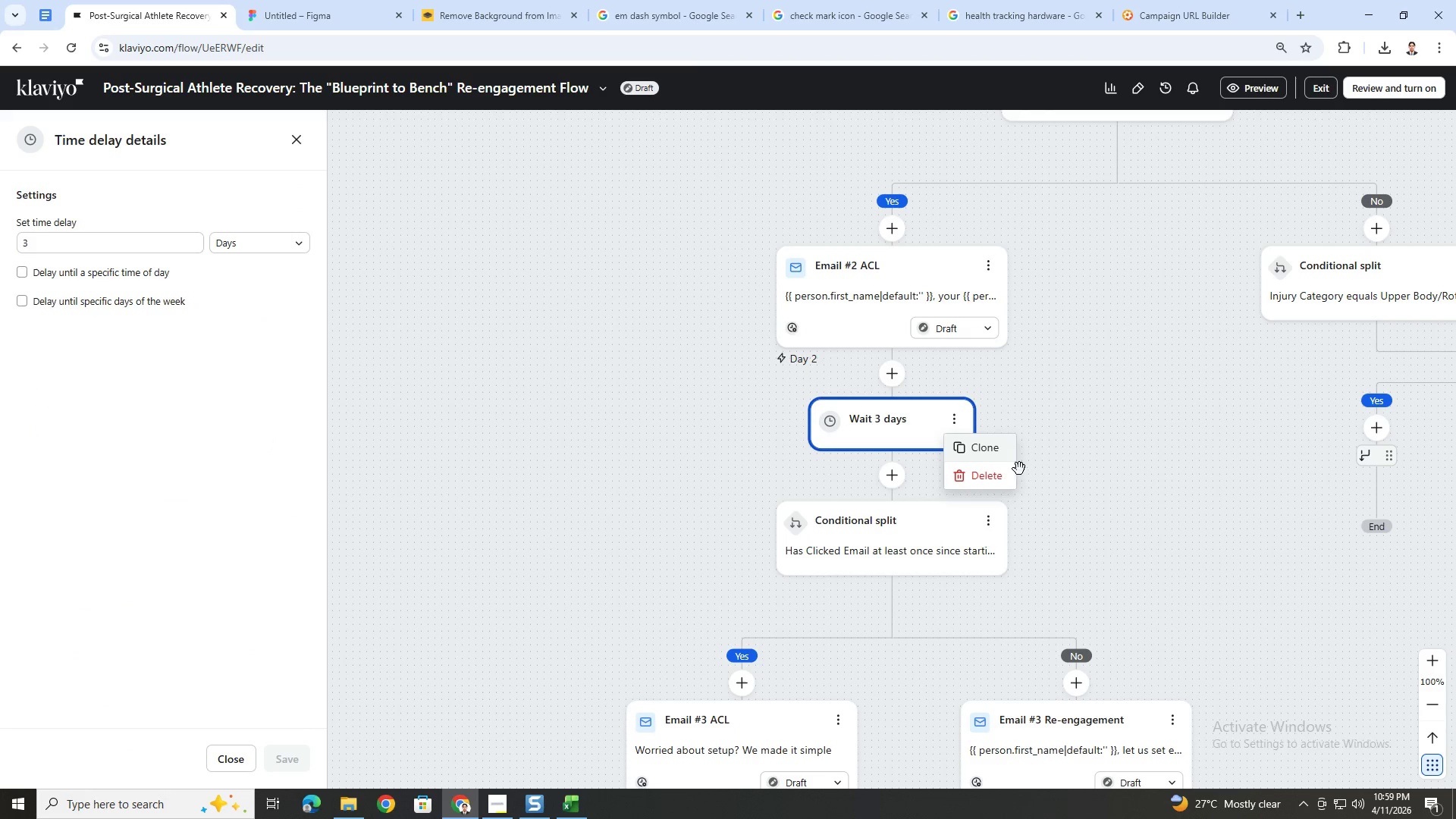 
left_click([1003, 457])
 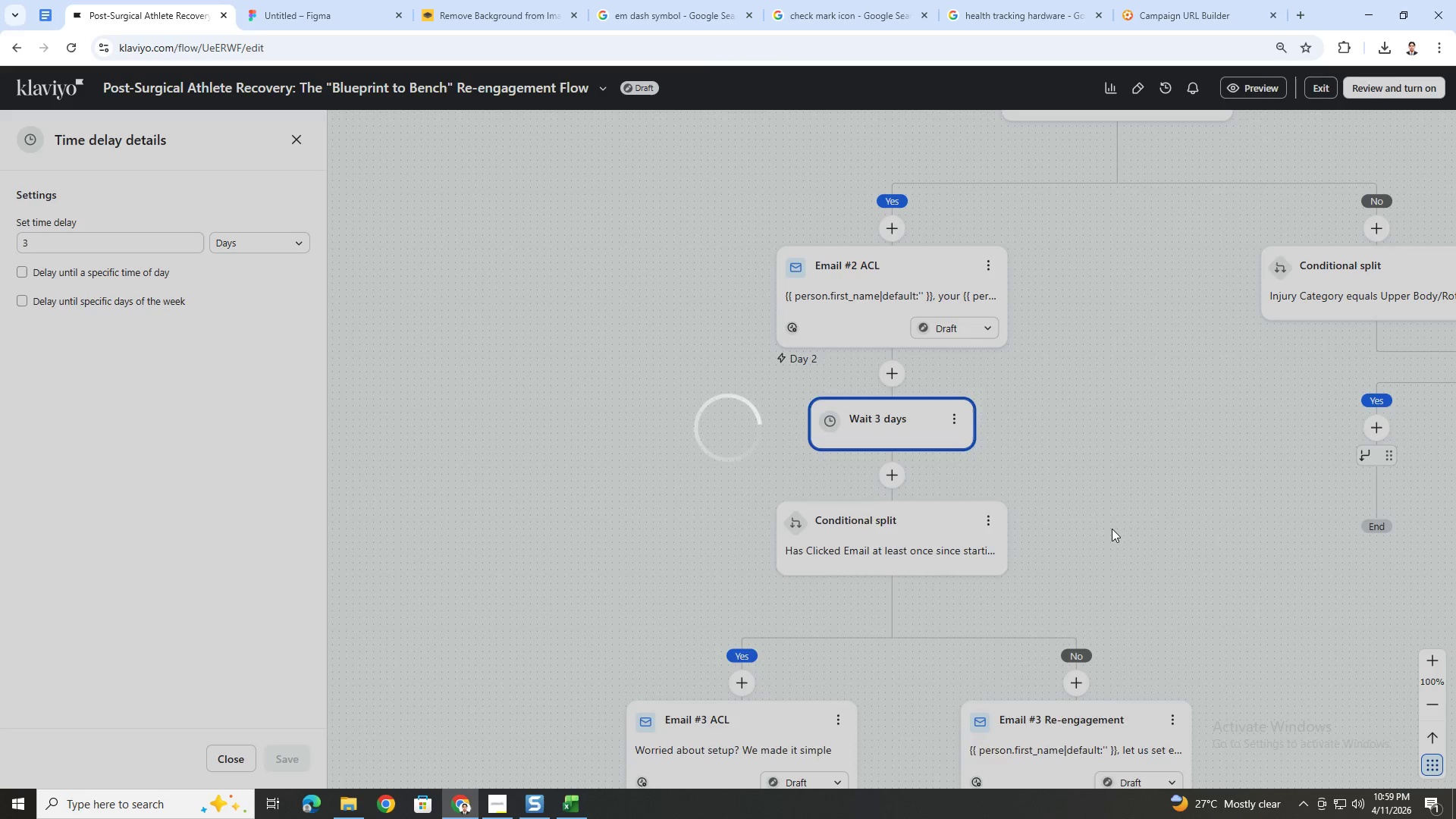 
scroll: coordinate [1108, 548], scroll_direction: down, amount: 7.0
 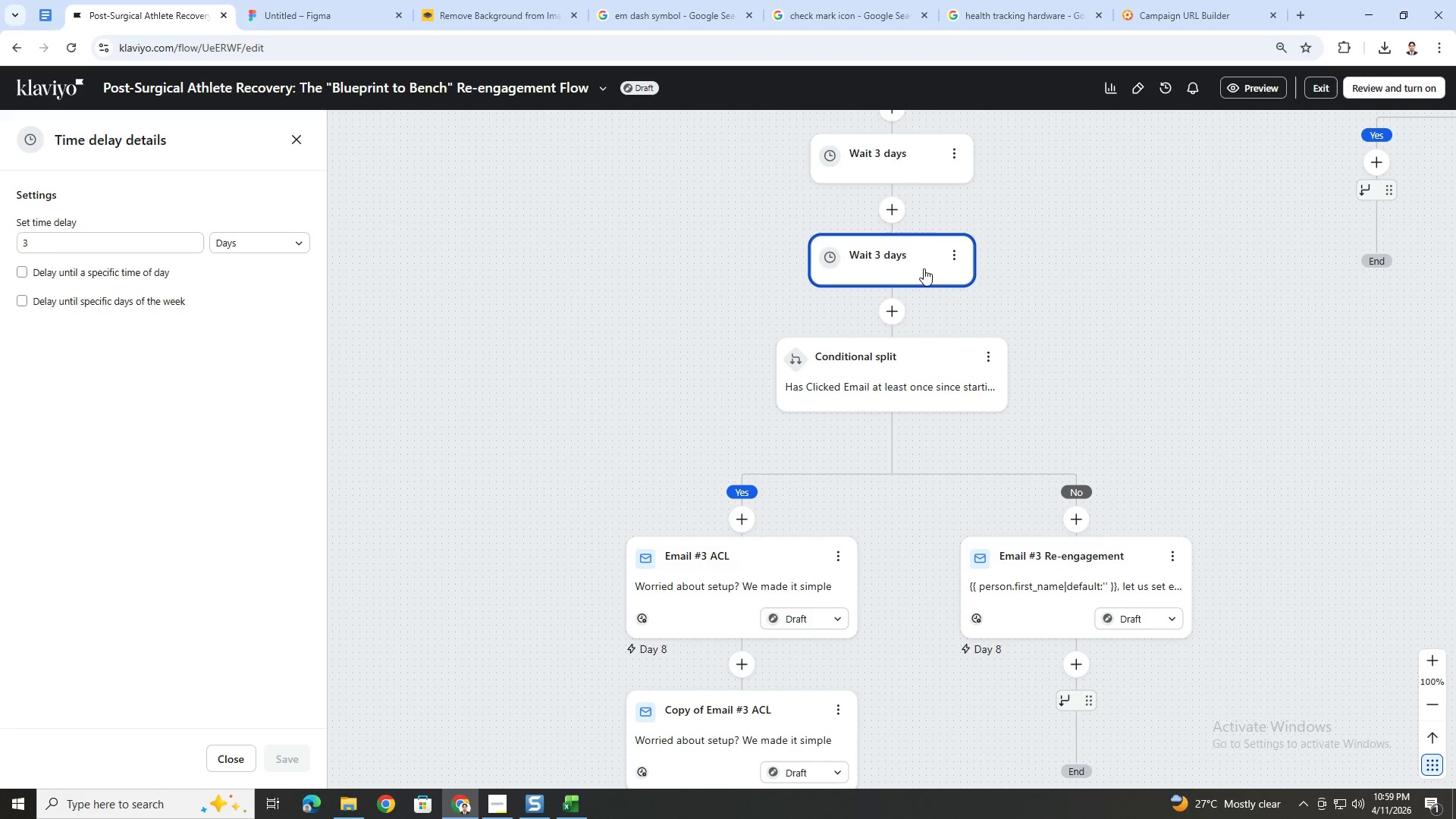 
left_click_drag(start_coordinate=[922, 262], to_coordinate=[754, 663])
 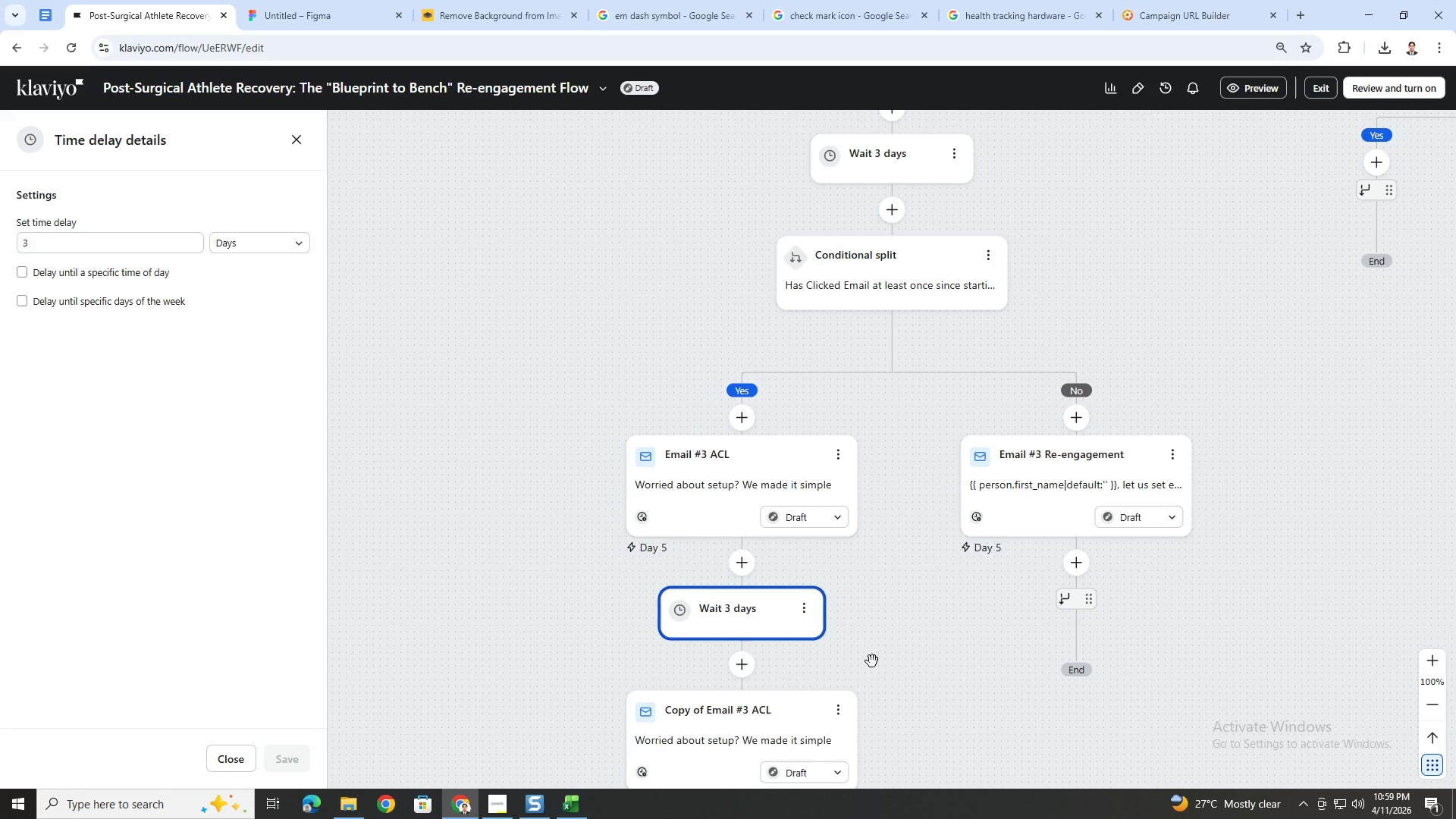 
scroll: coordinate [872, 661], scroll_direction: down, amount: 4.0
 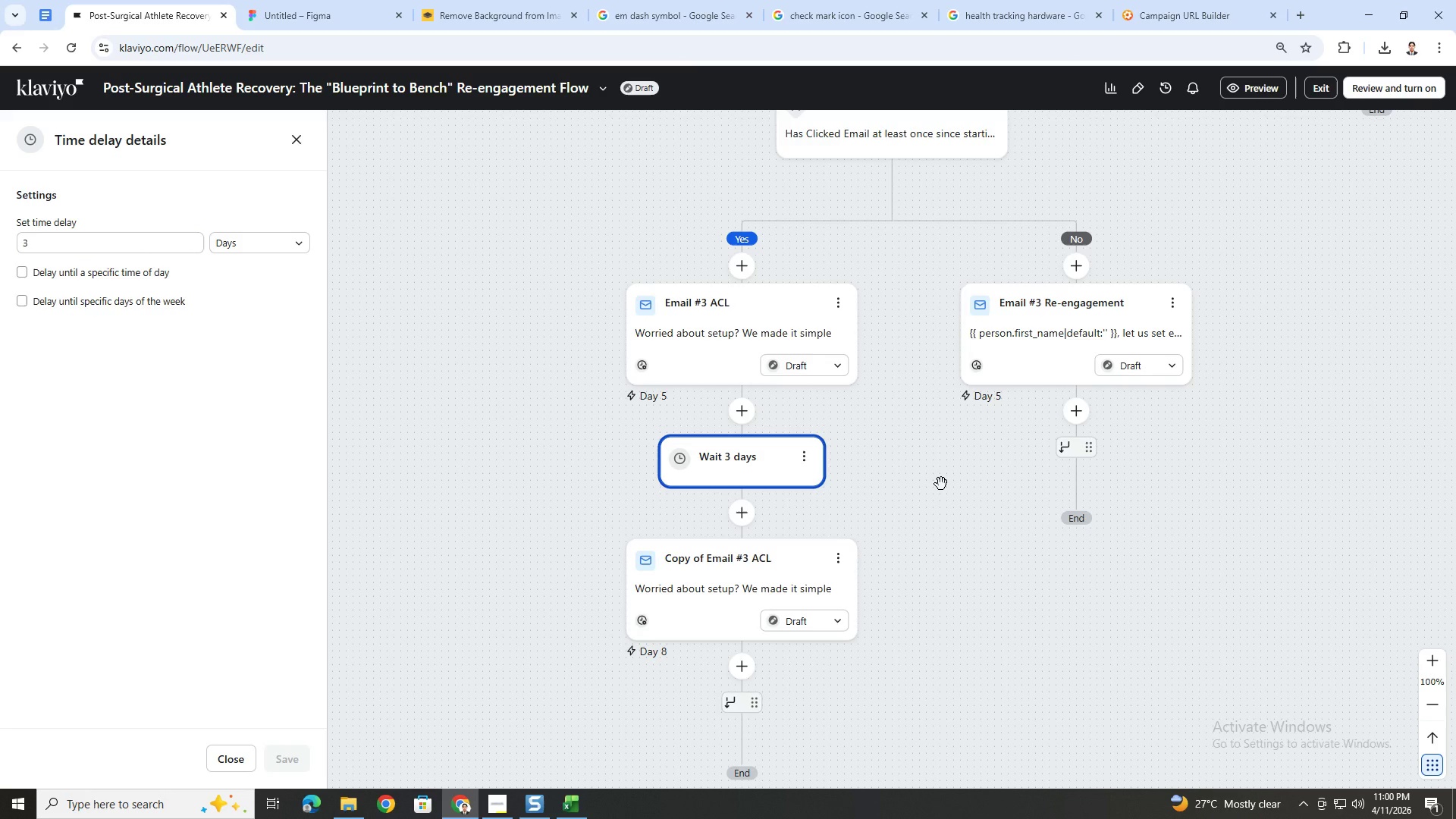 
wait(35.66)
 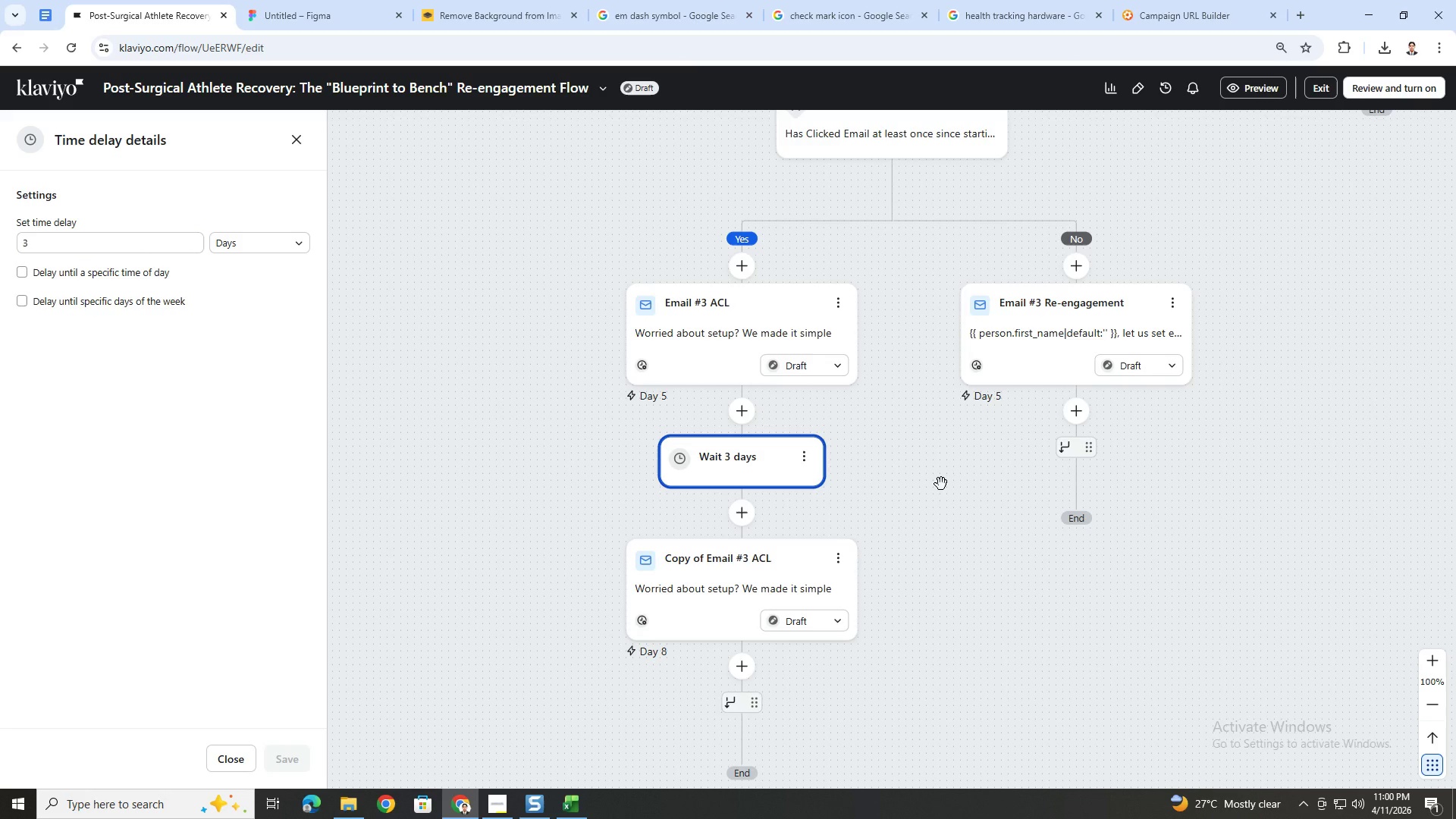 
scroll: coordinate [940, 484], scroll_direction: down, amount: 6.0
 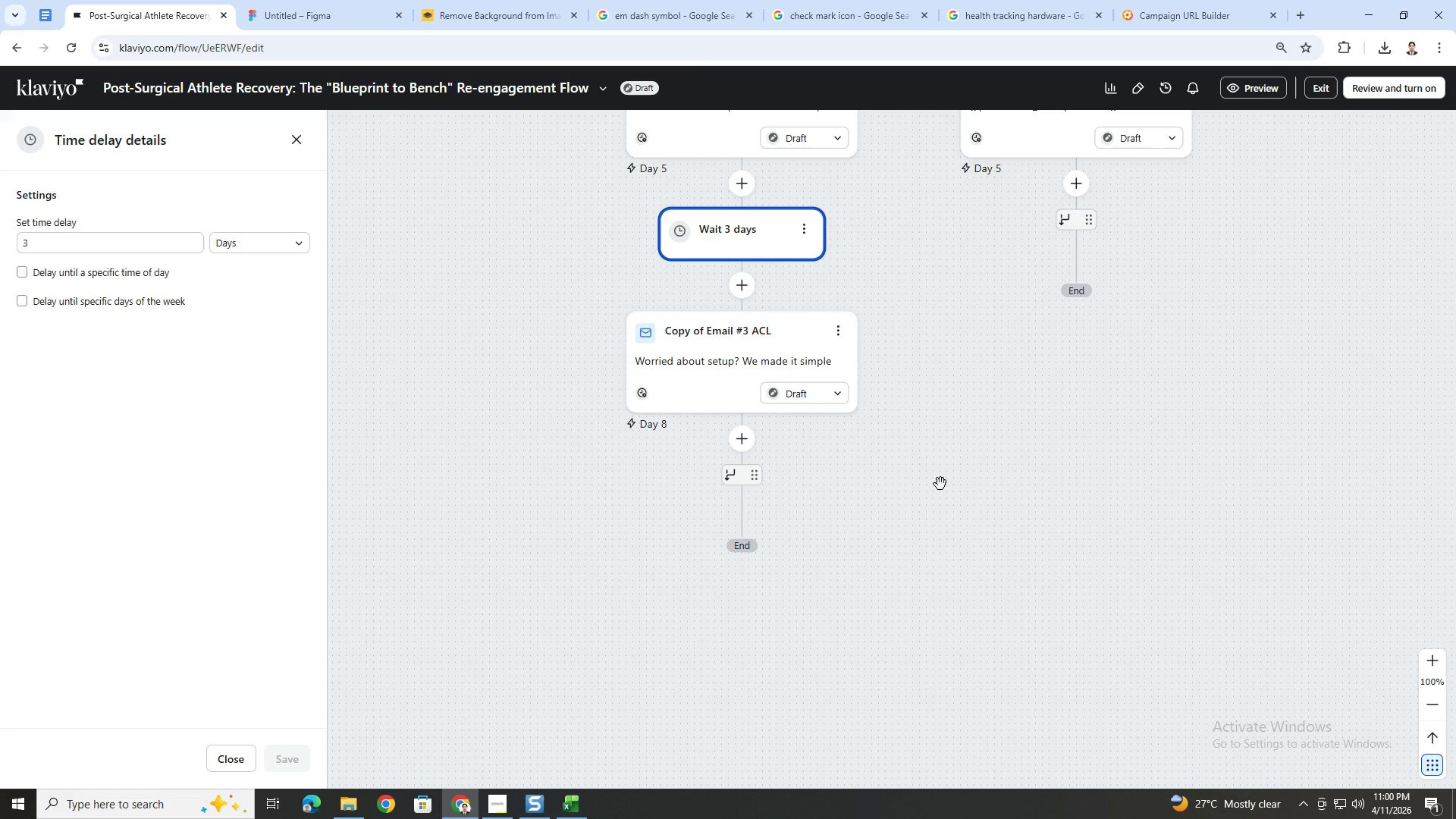 
wait(13.19)
 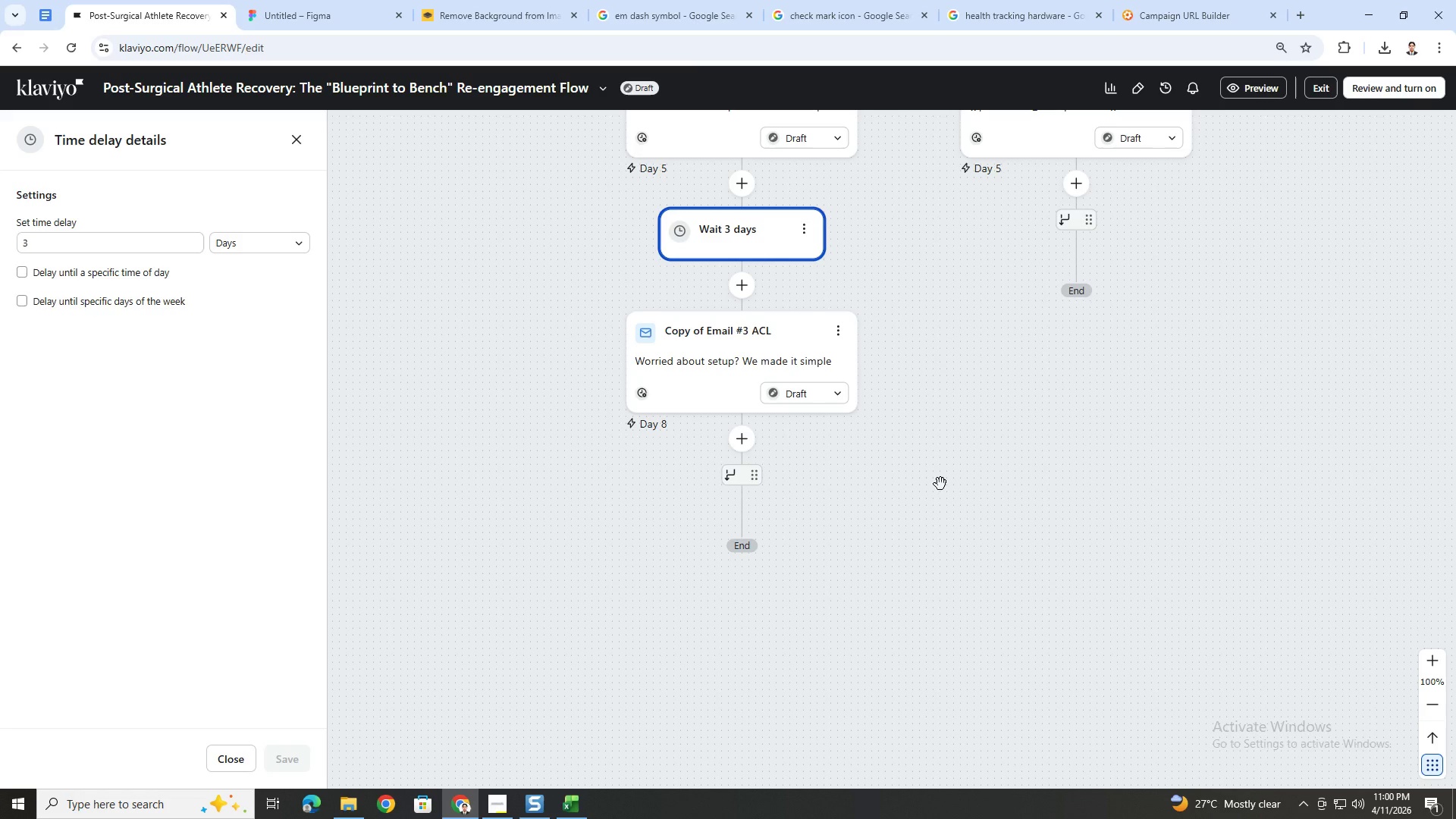 
left_click([940, 484])
 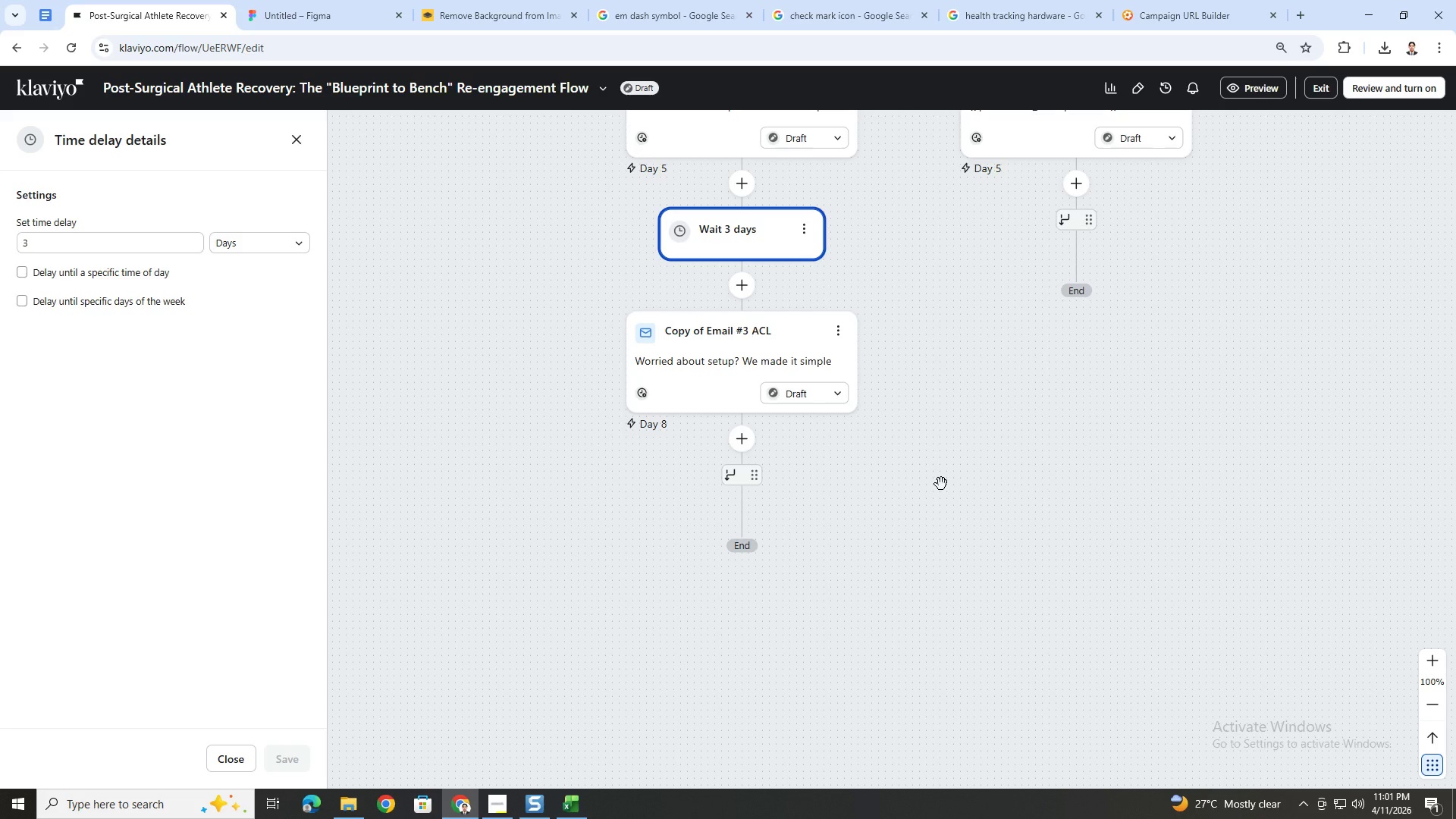 
wait(29.23)
 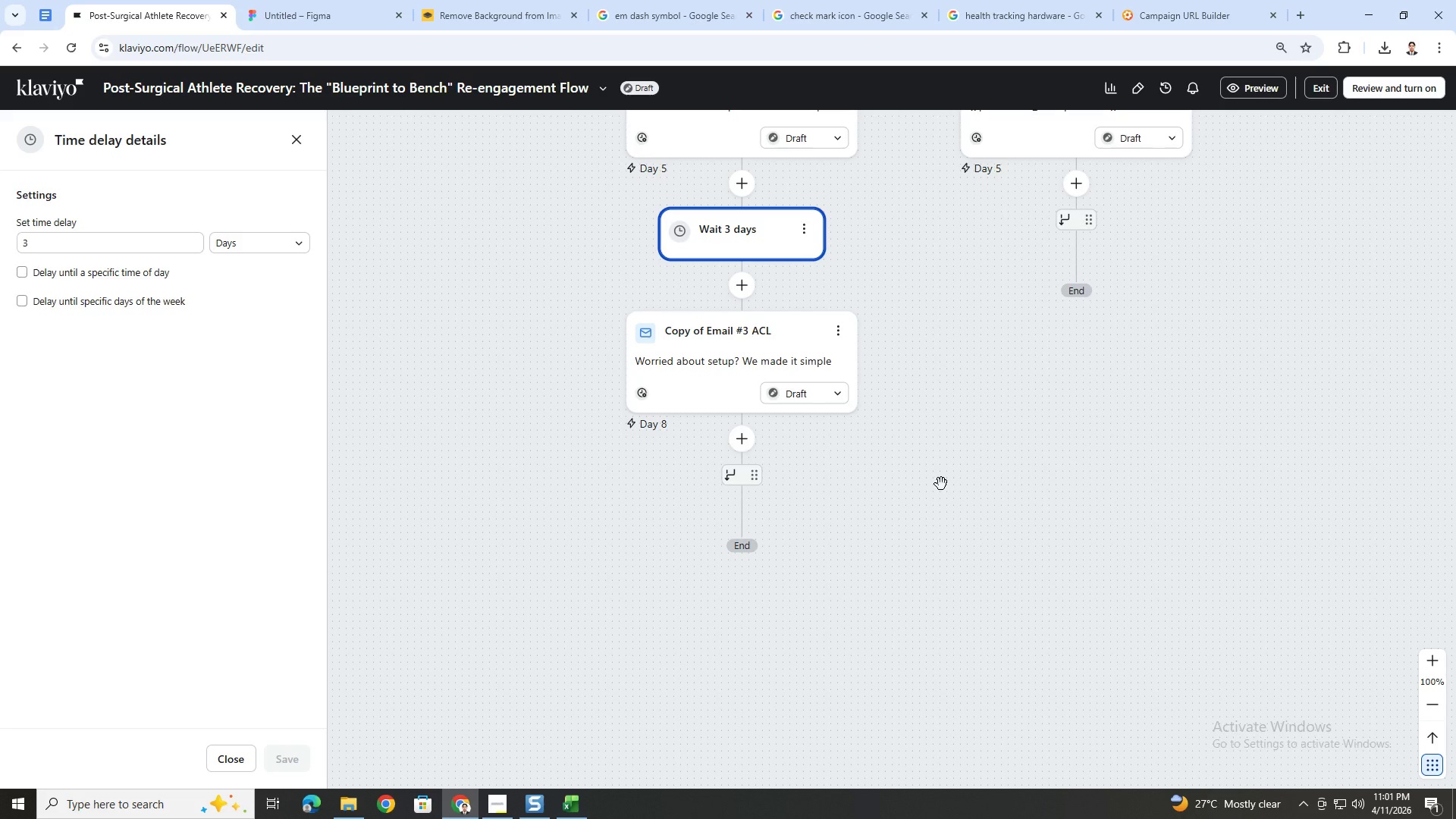 
scroll: coordinate [928, 508], scroll_direction: up, amount: 1.0
 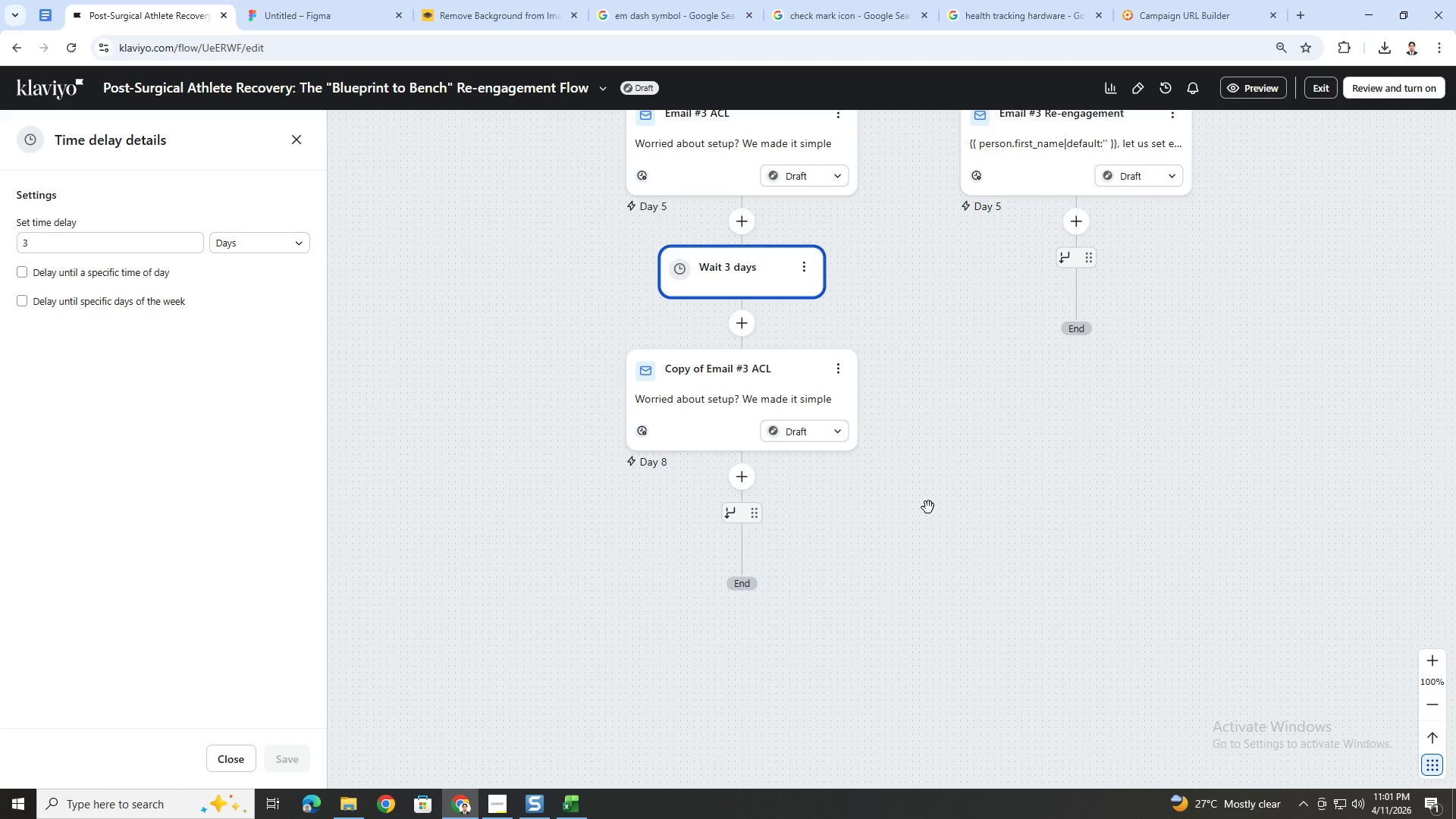 
wait(5.23)
 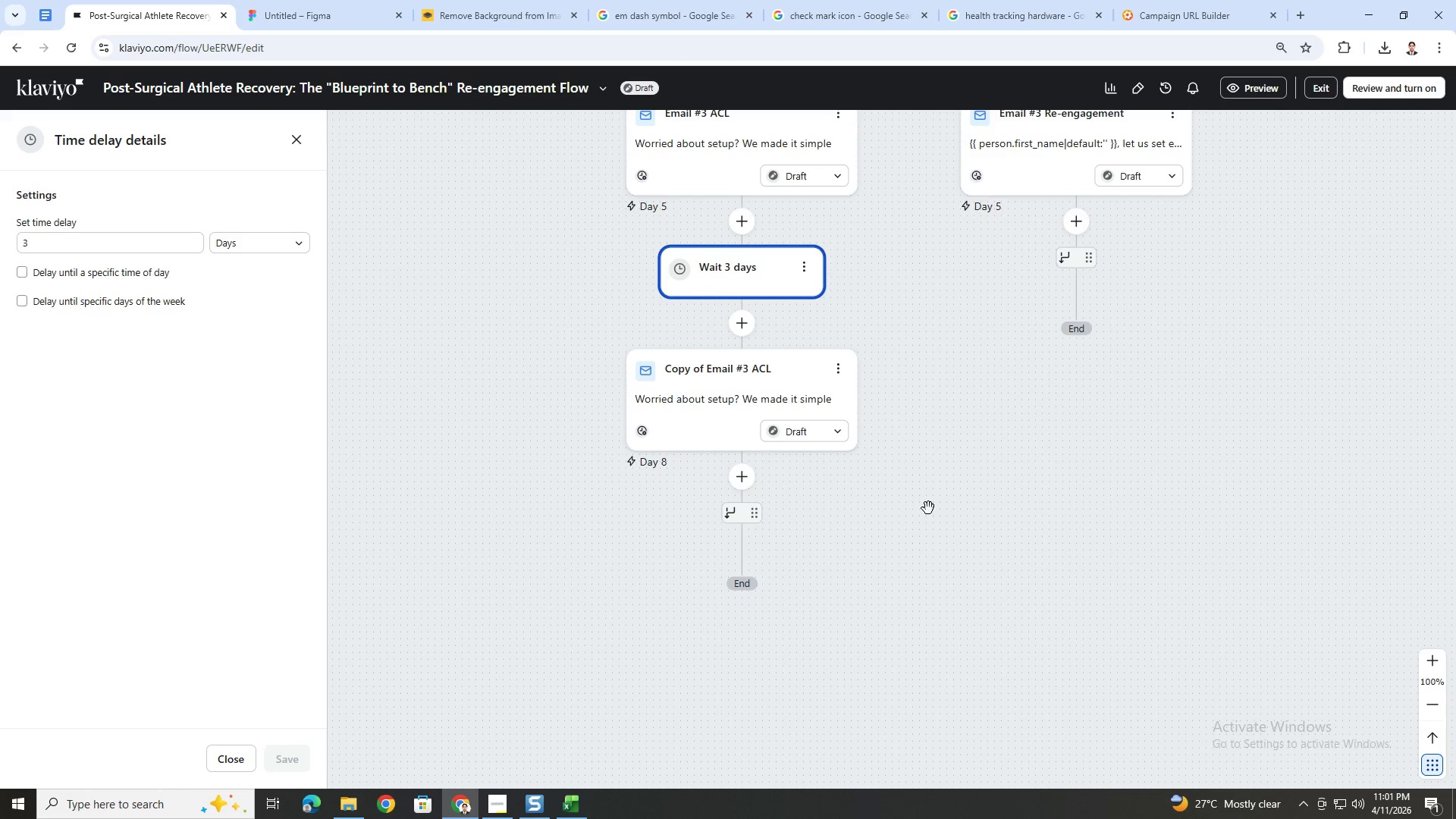 
left_click([928, 507])
 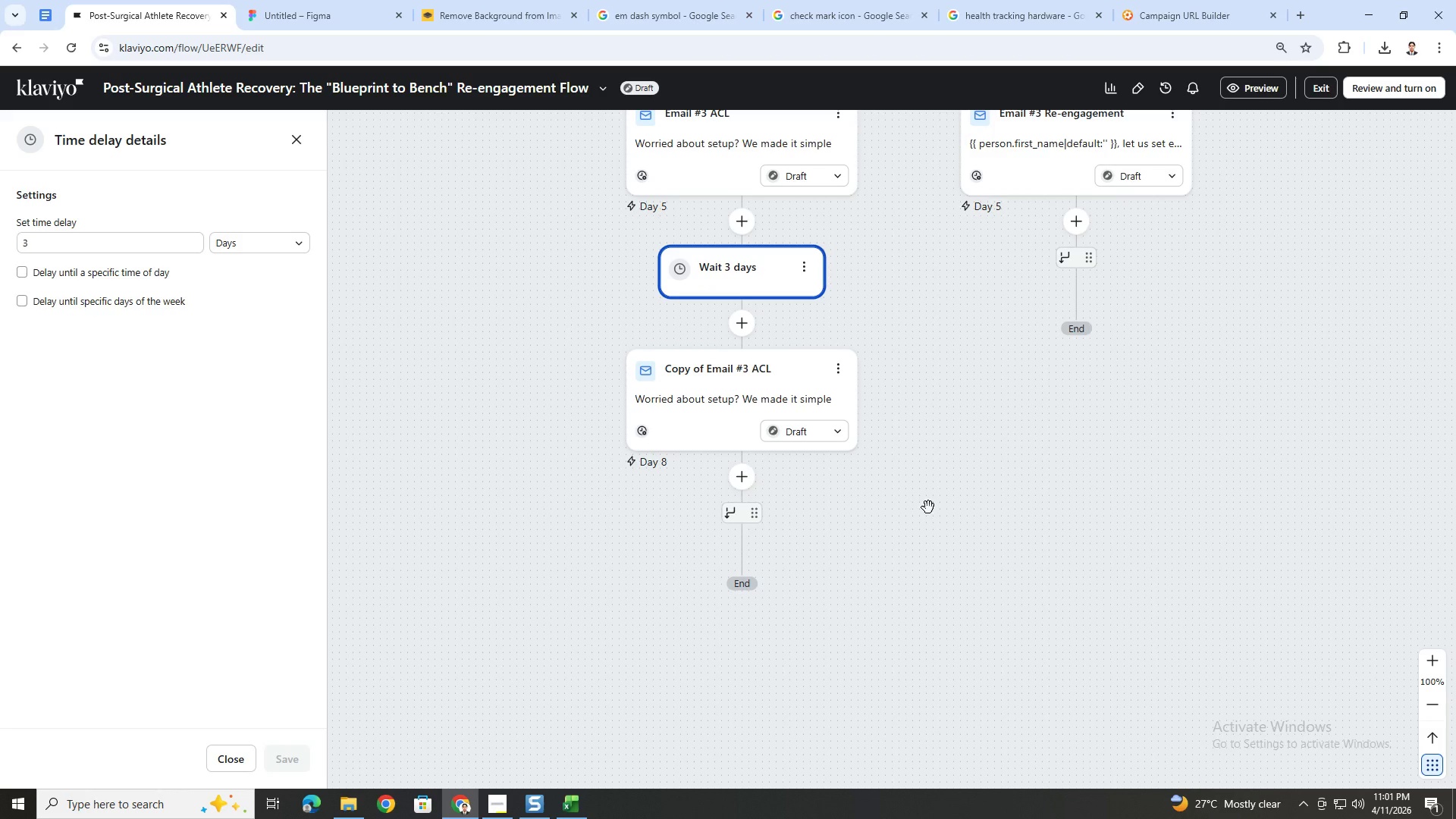 
scroll: coordinate [928, 519], scroll_direction: down, amount: 1.0
 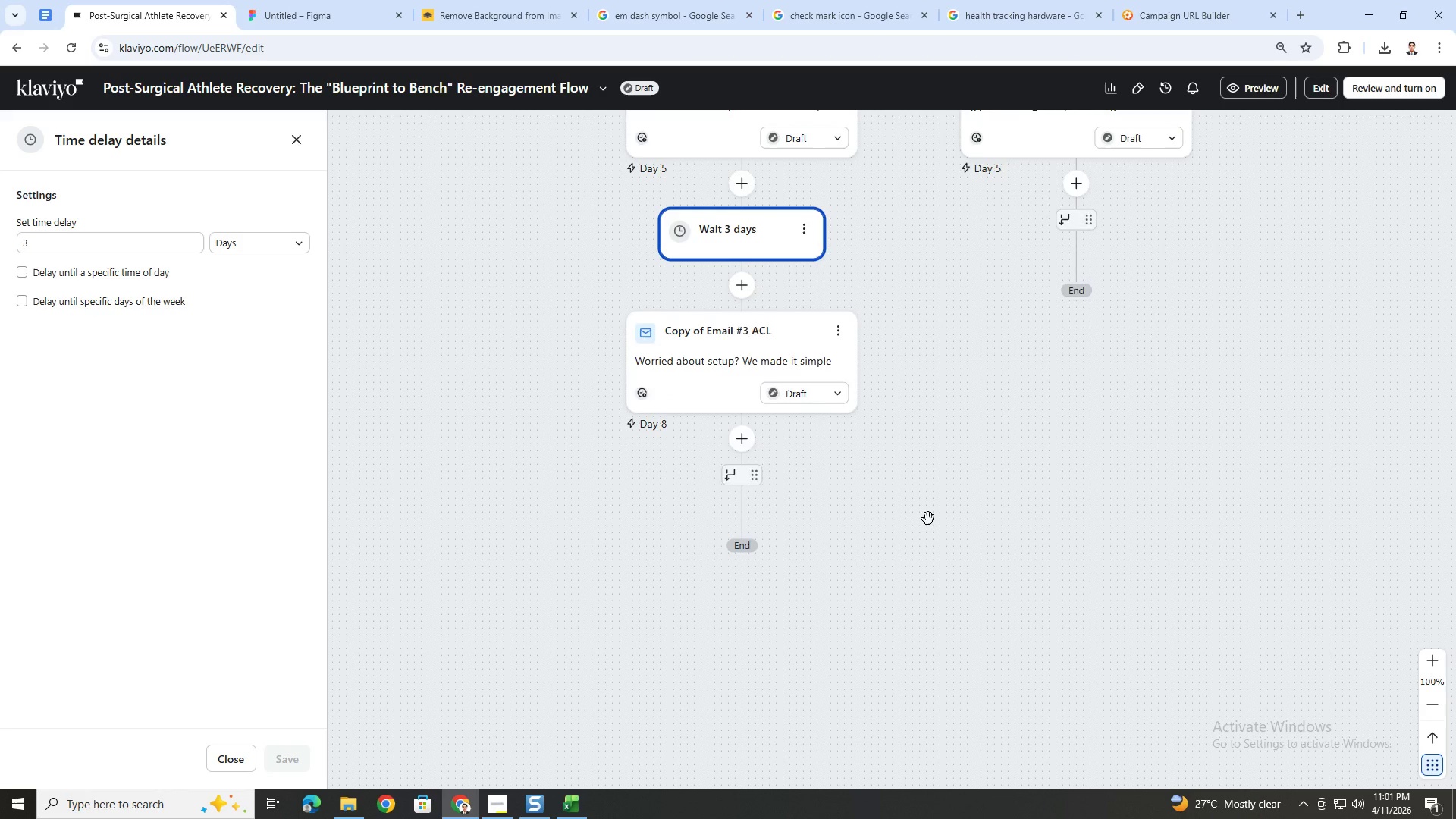 
scroll: coordinate [928, 519], scroll_direction: up, amount: 1.0
 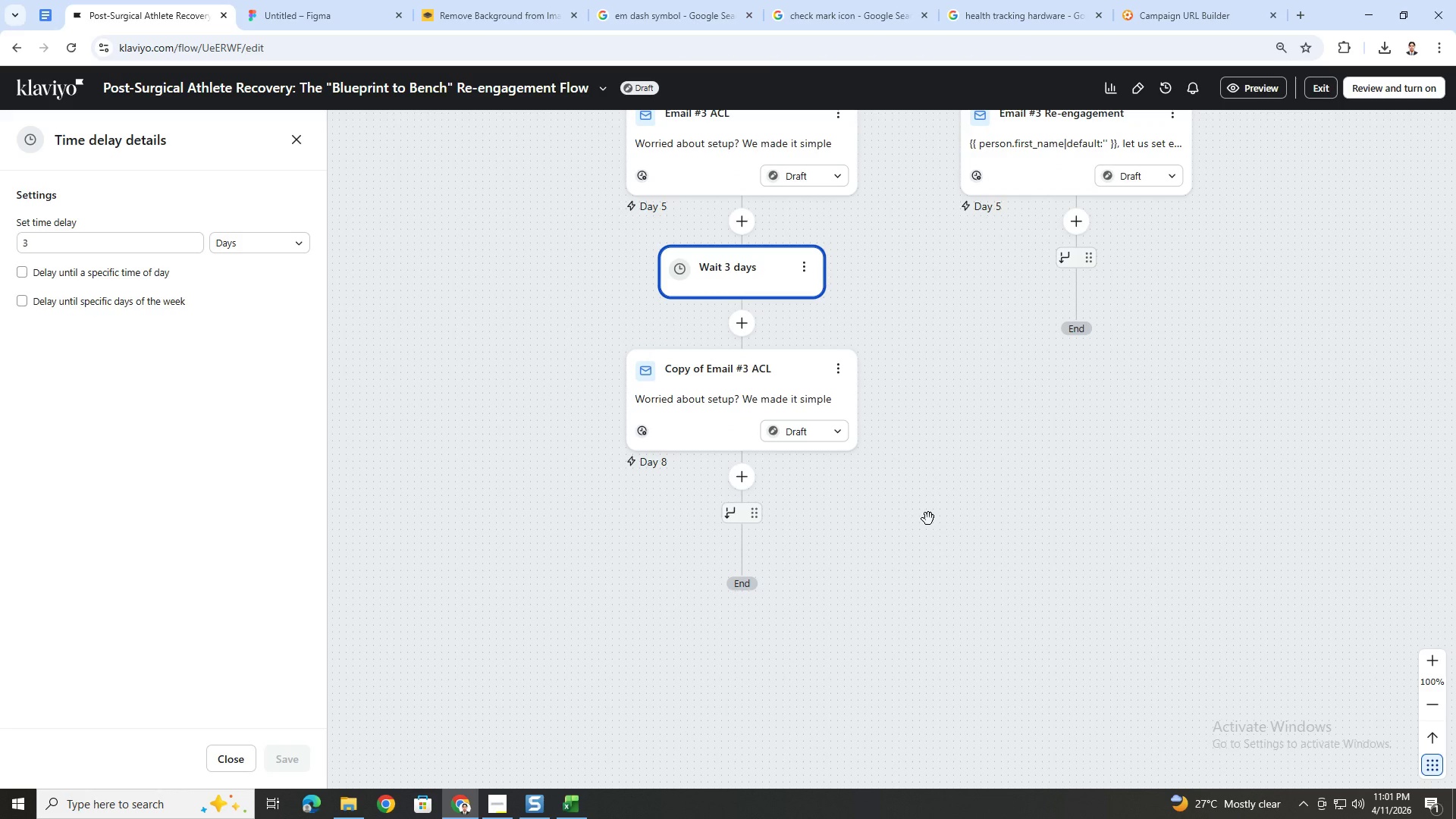 
wait(7.6)
 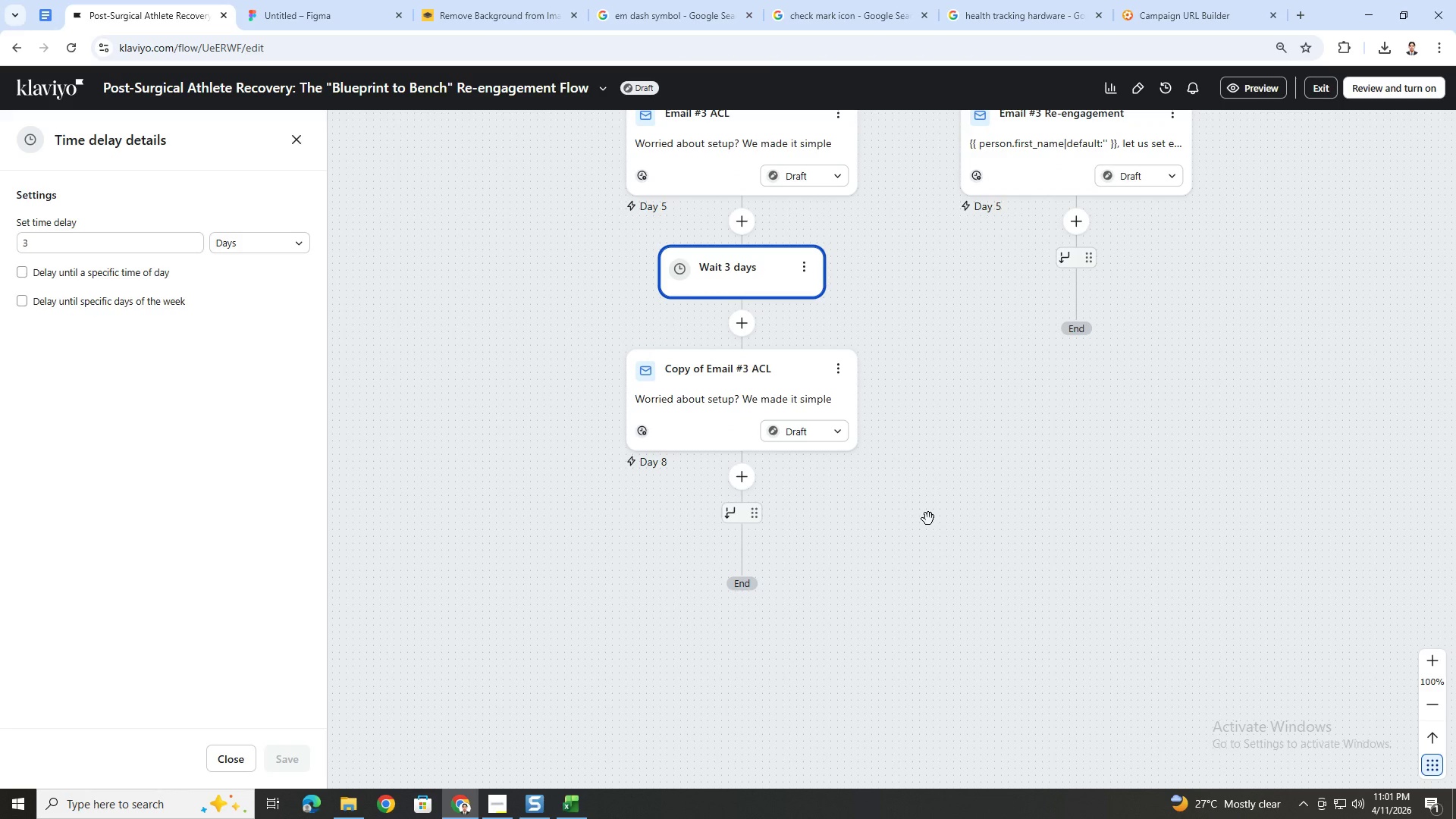 
scroll: coordinate [893, 481], scroll_direction: up, amount: 2.0
 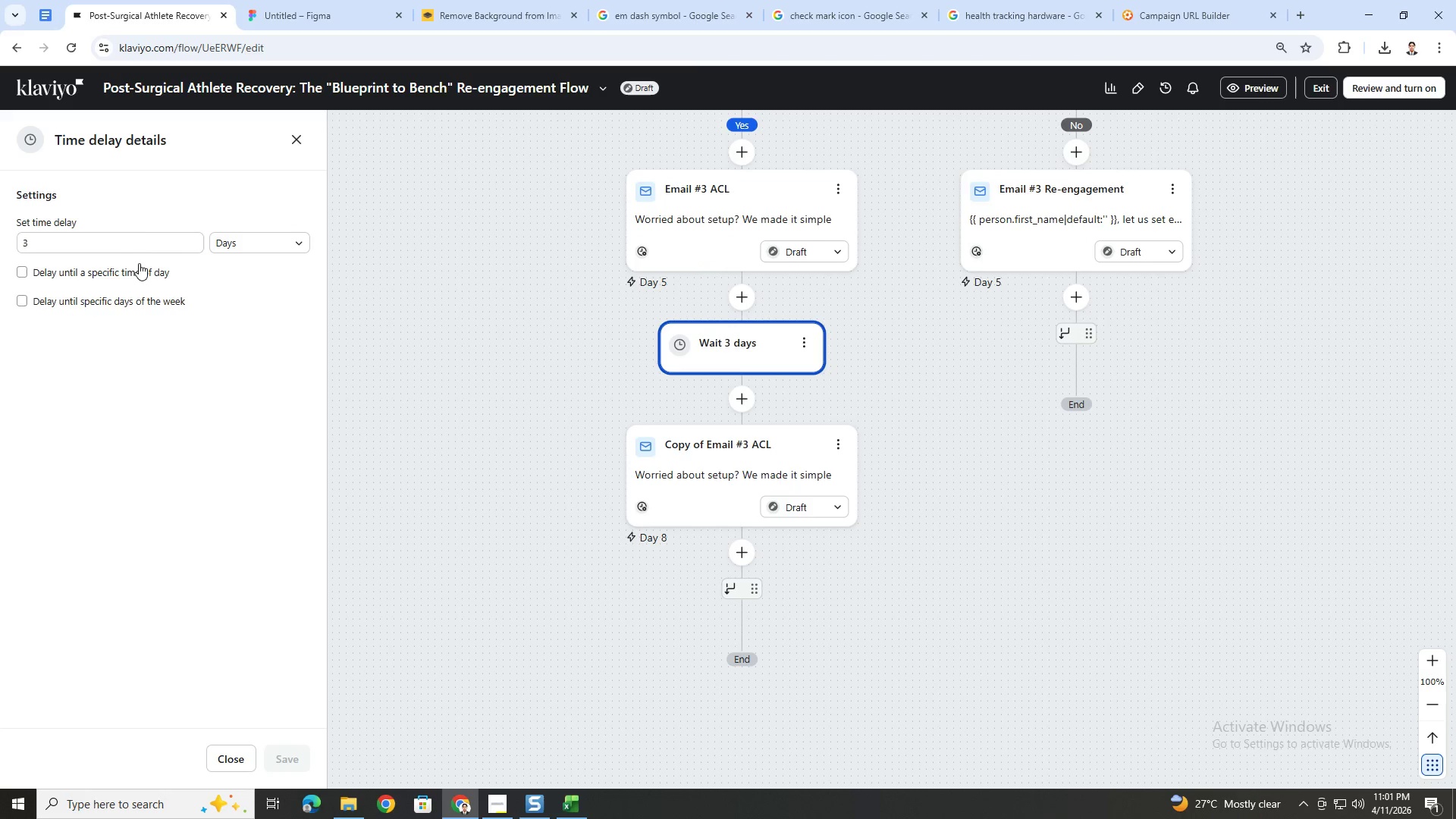 
double_click([146, 246])
 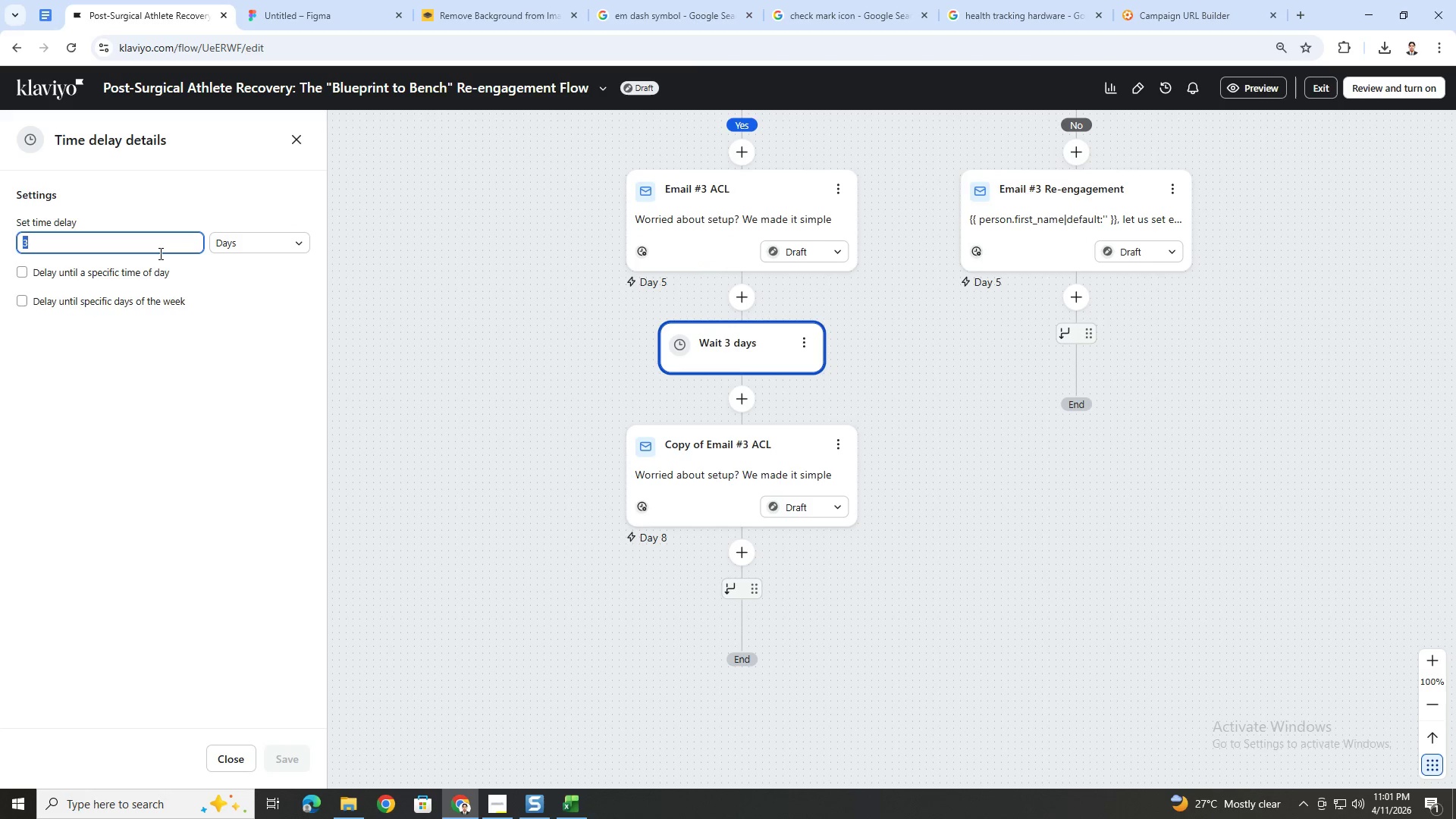 
key(5)
 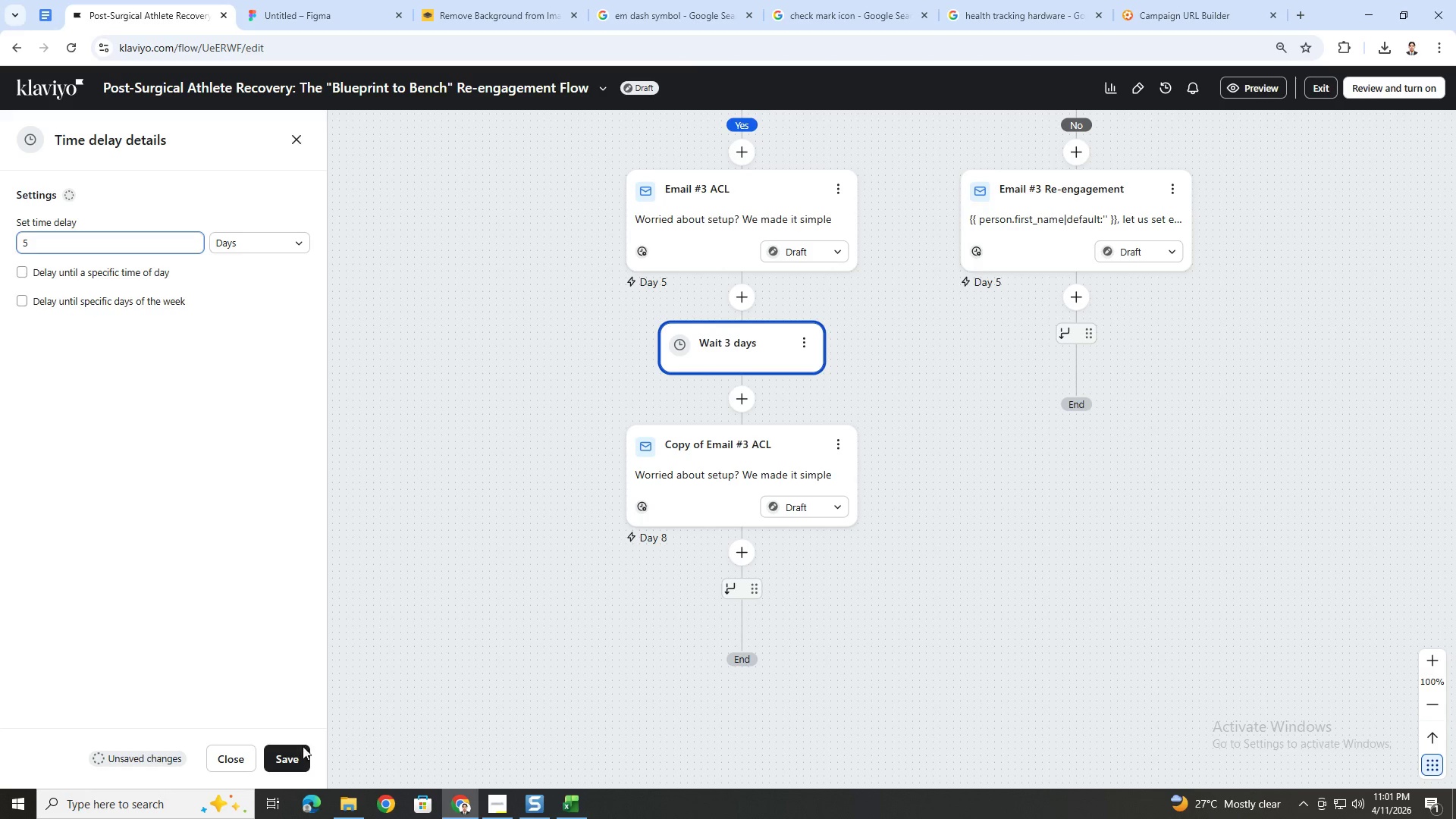 
left_click([294, 750])
 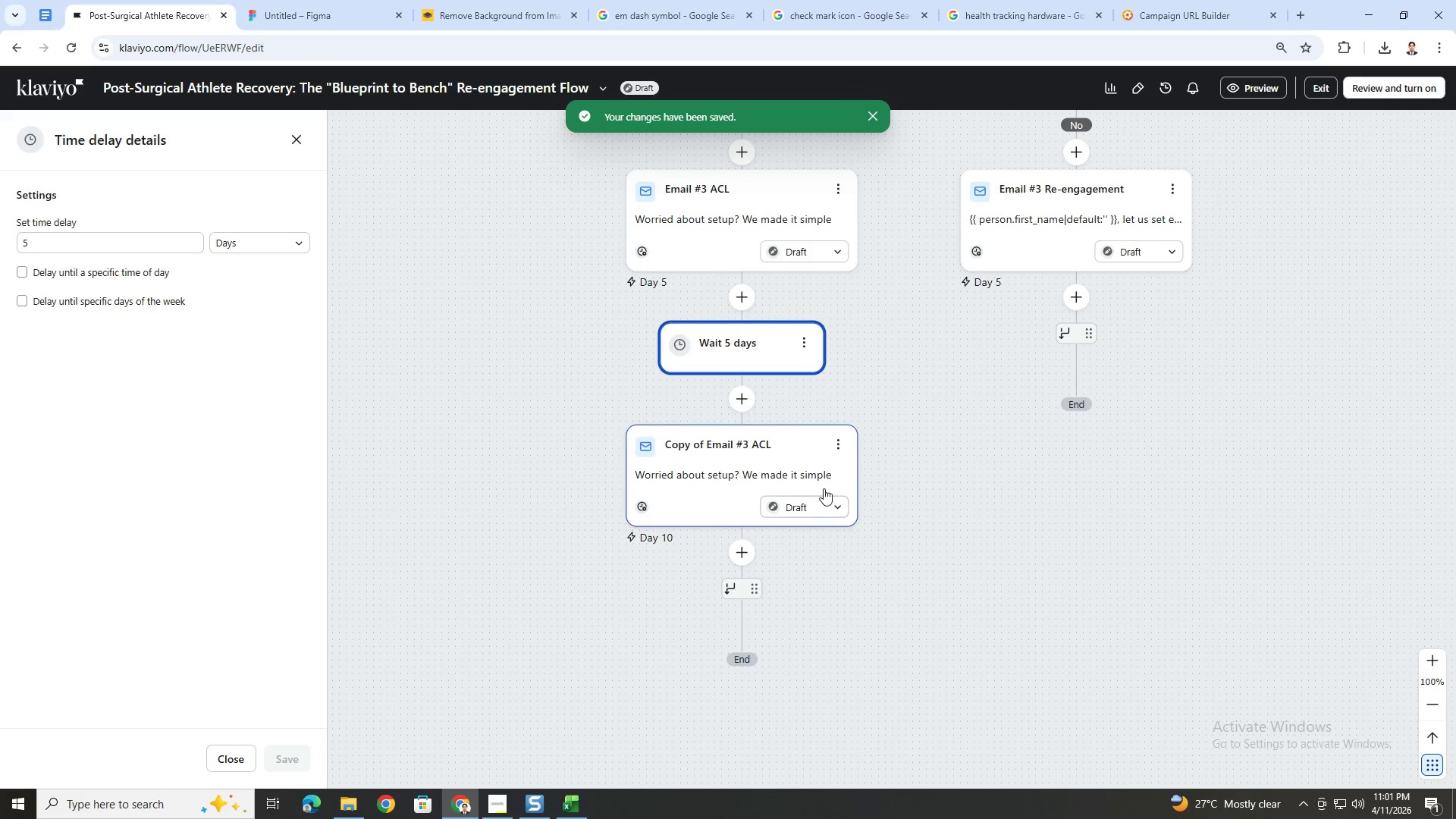 
left_click([834, 443])
 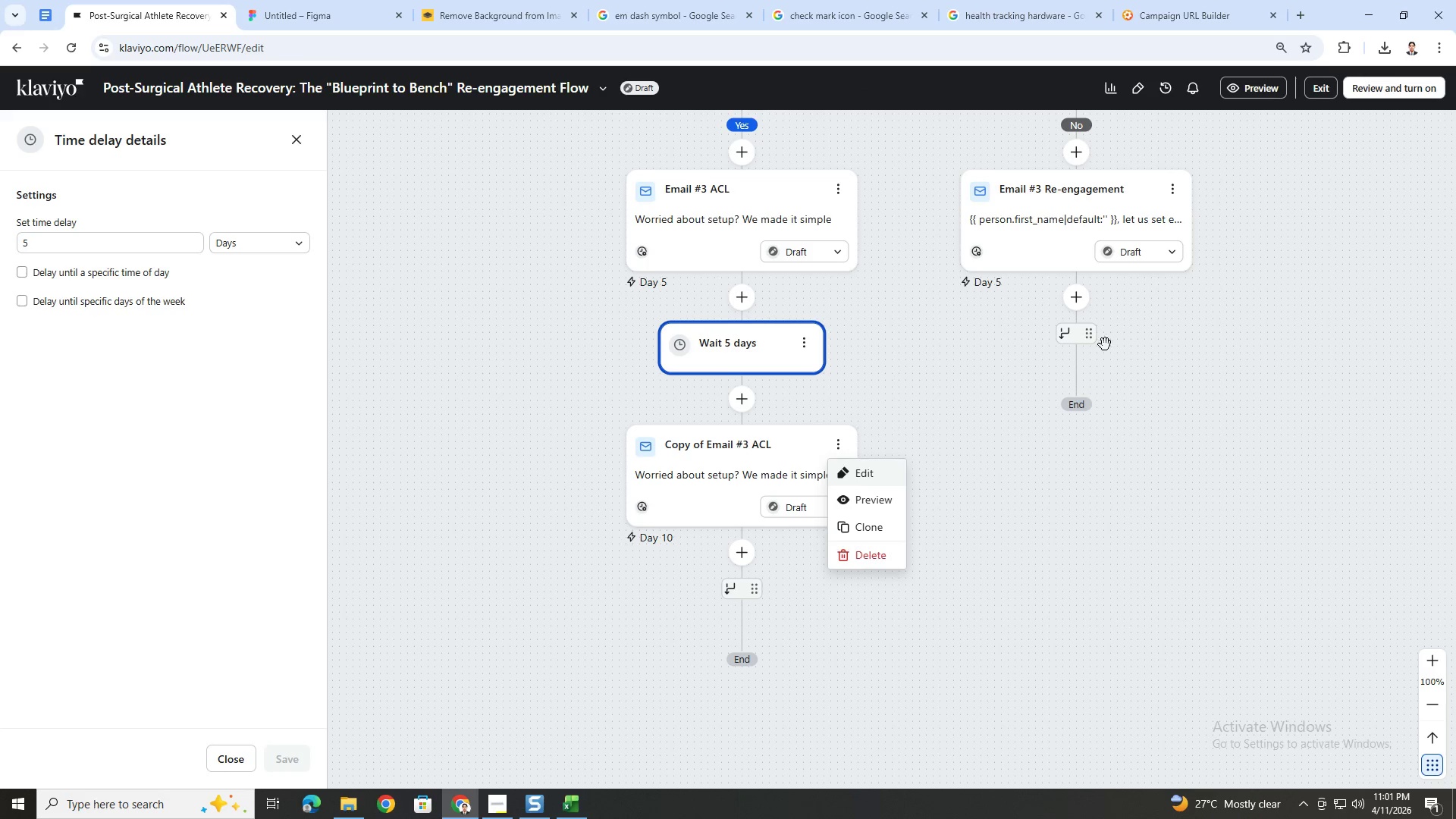 
wait(6.89)
 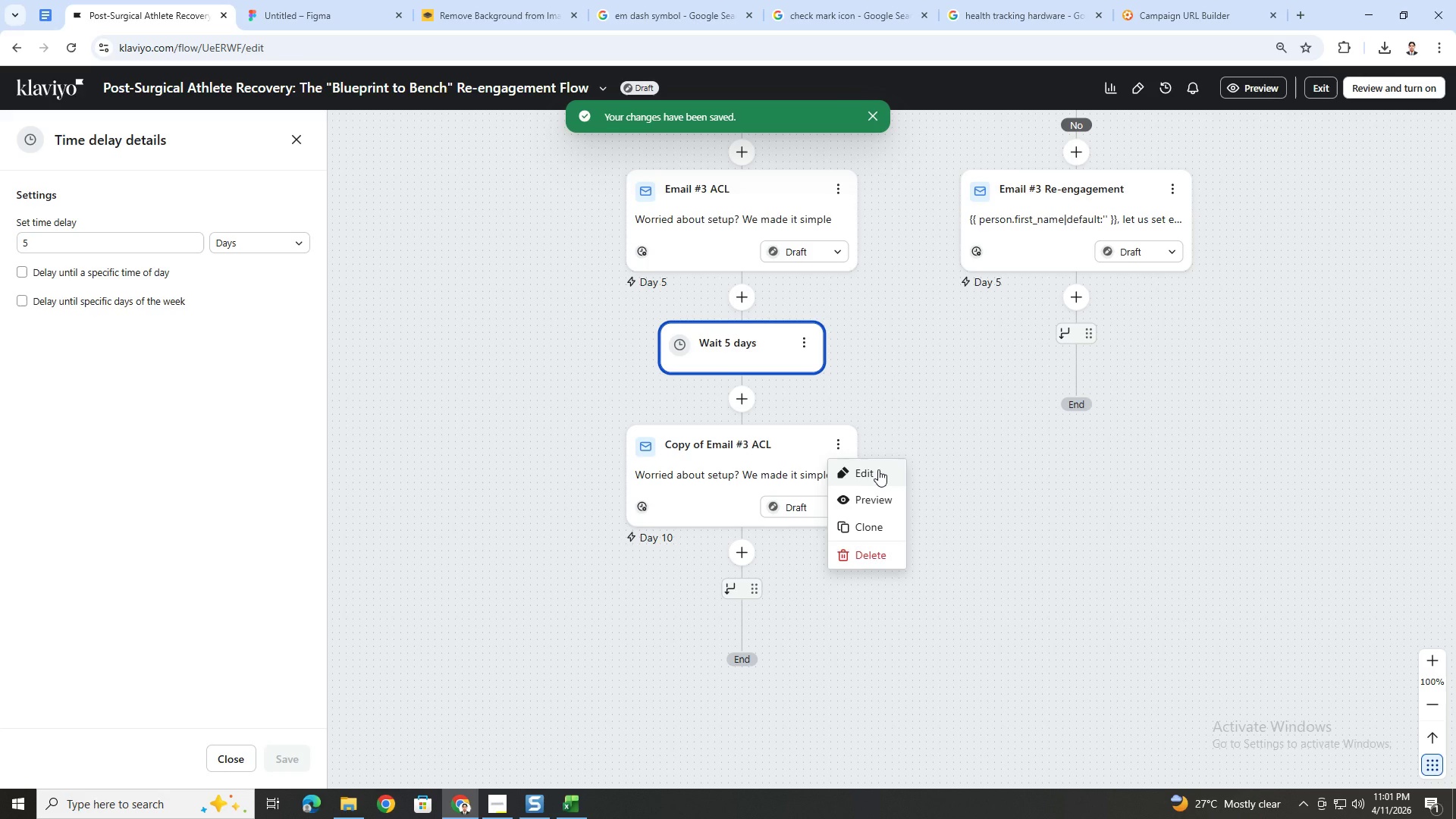 
left_click_drag(start_coordinate=[1062, 333], to_coordinate=[765, 309])
 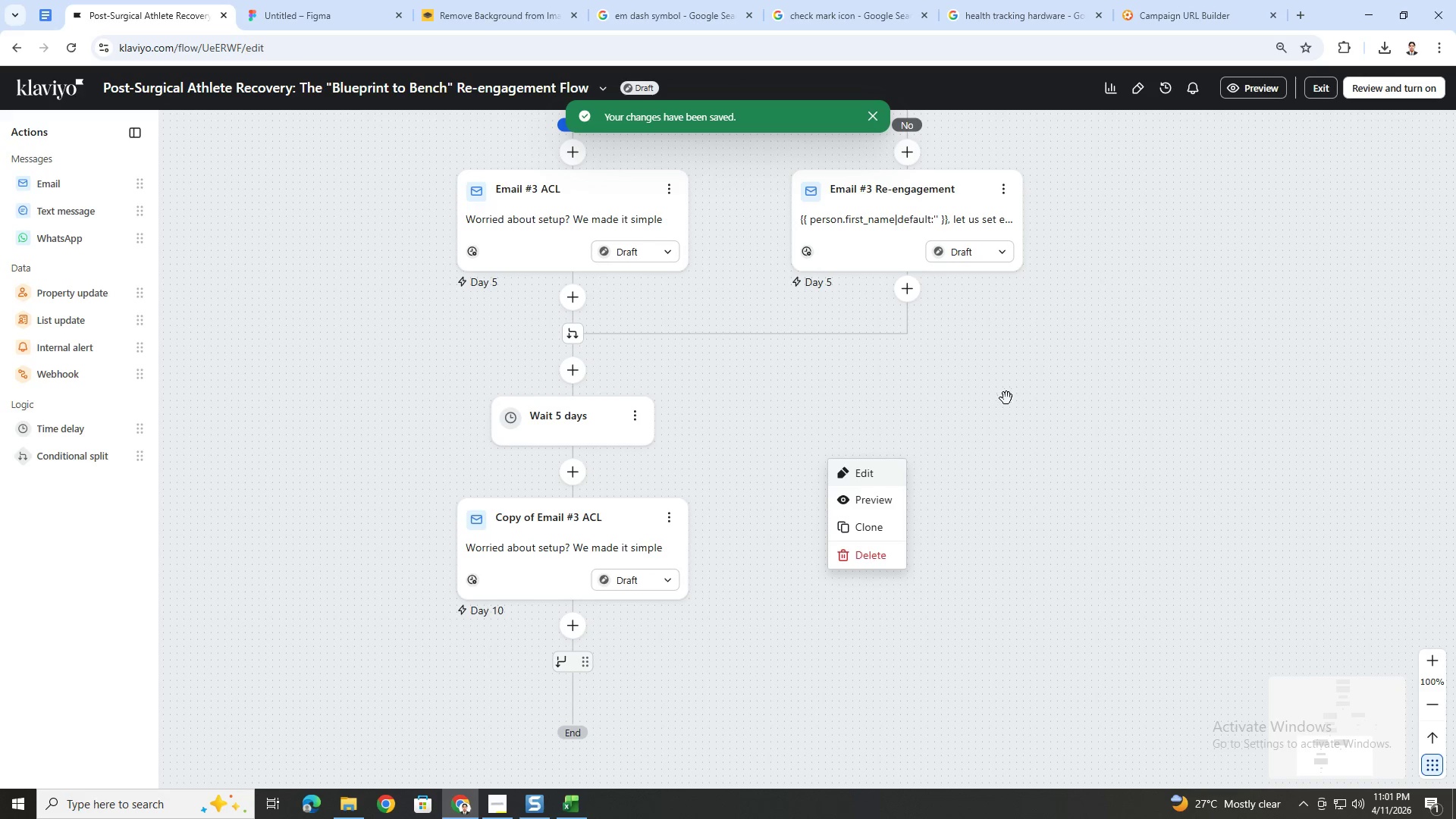 
scroll: coordinate [1046, 475], scroll_direction: up, amount: 2.0
 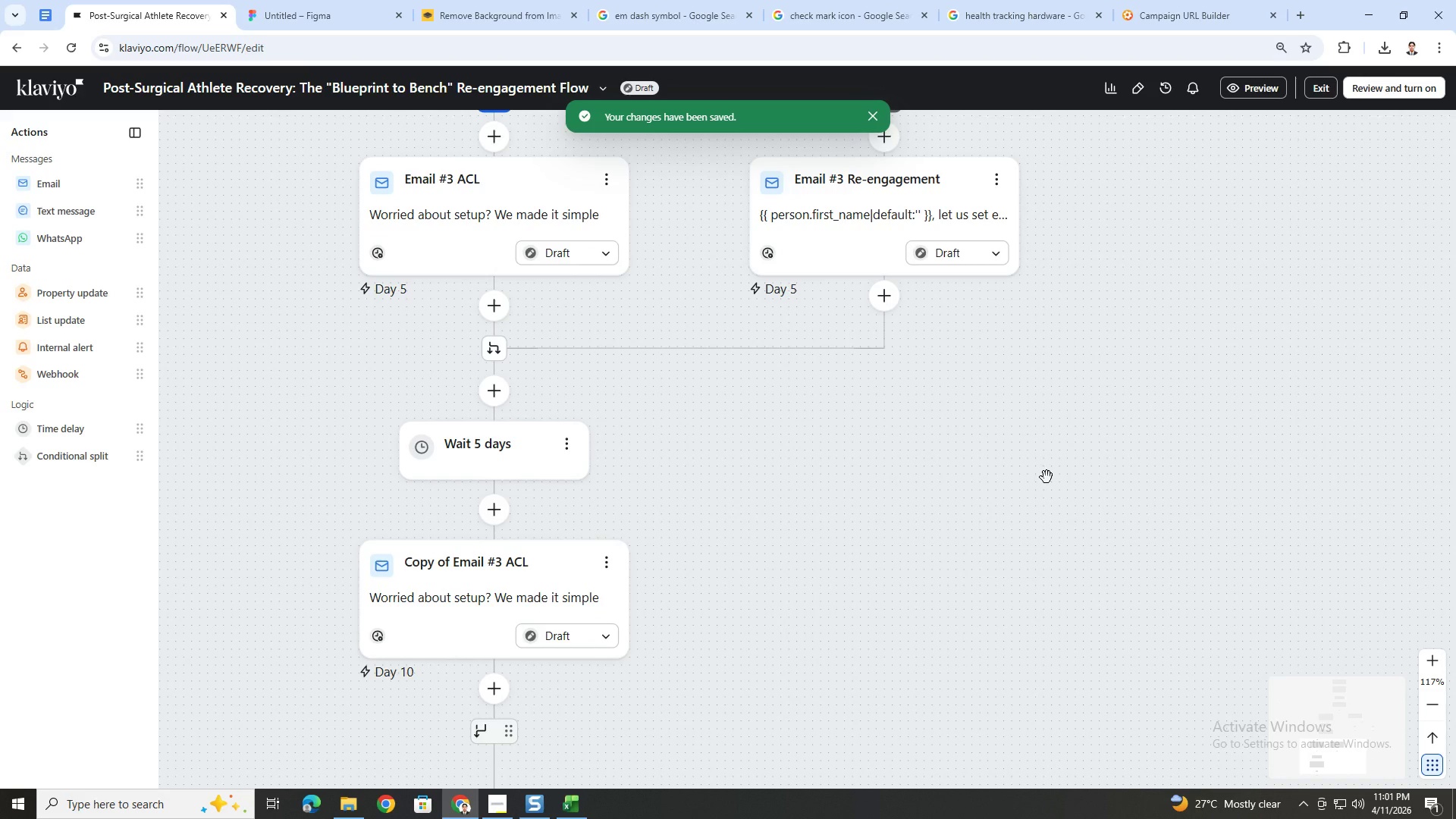 
scroll: coordinate [1046, 477], scroll_direction: down, amount: 2.0
 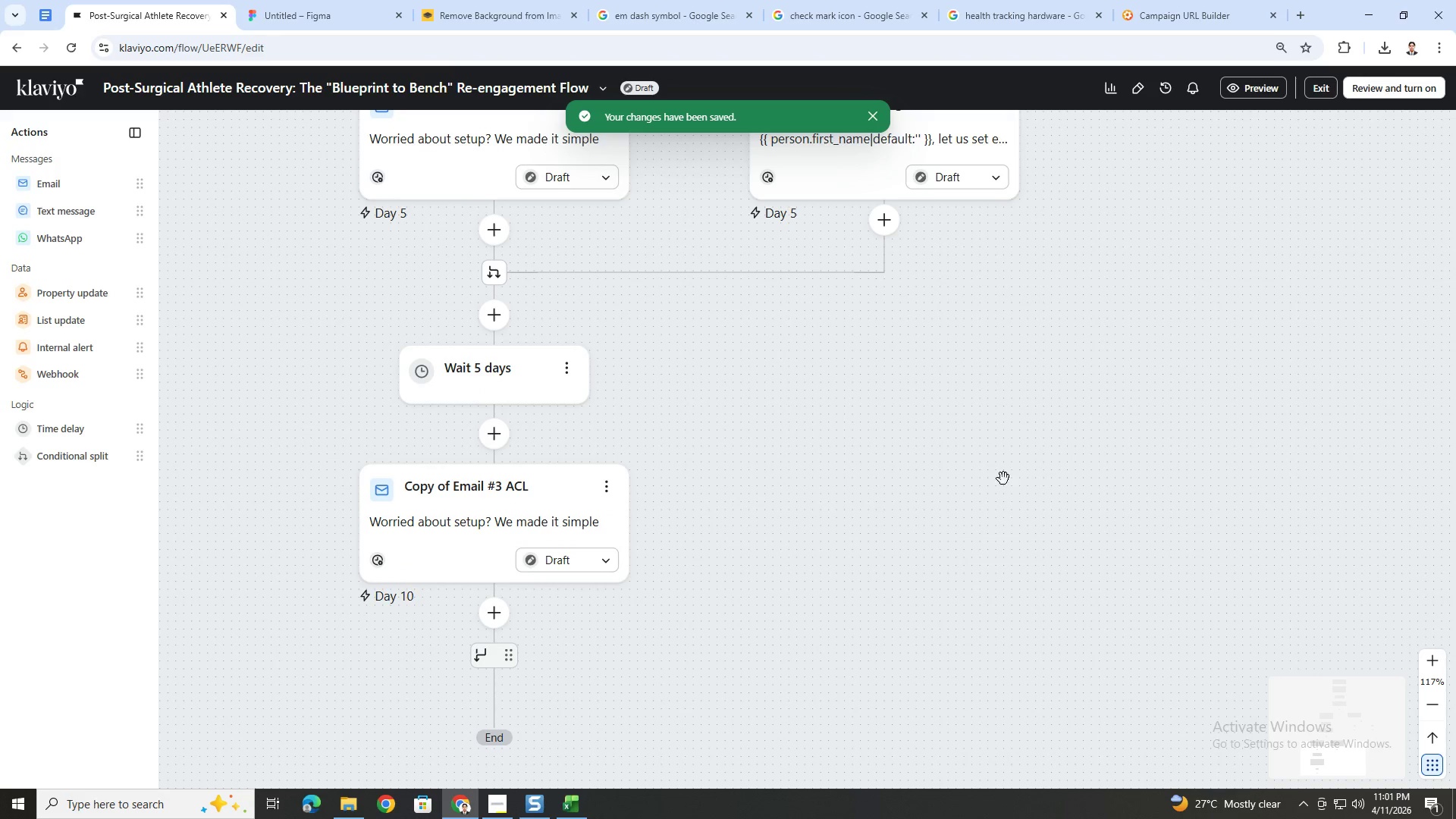 
hold_key(key=ControlLeft, duration=0.88)
 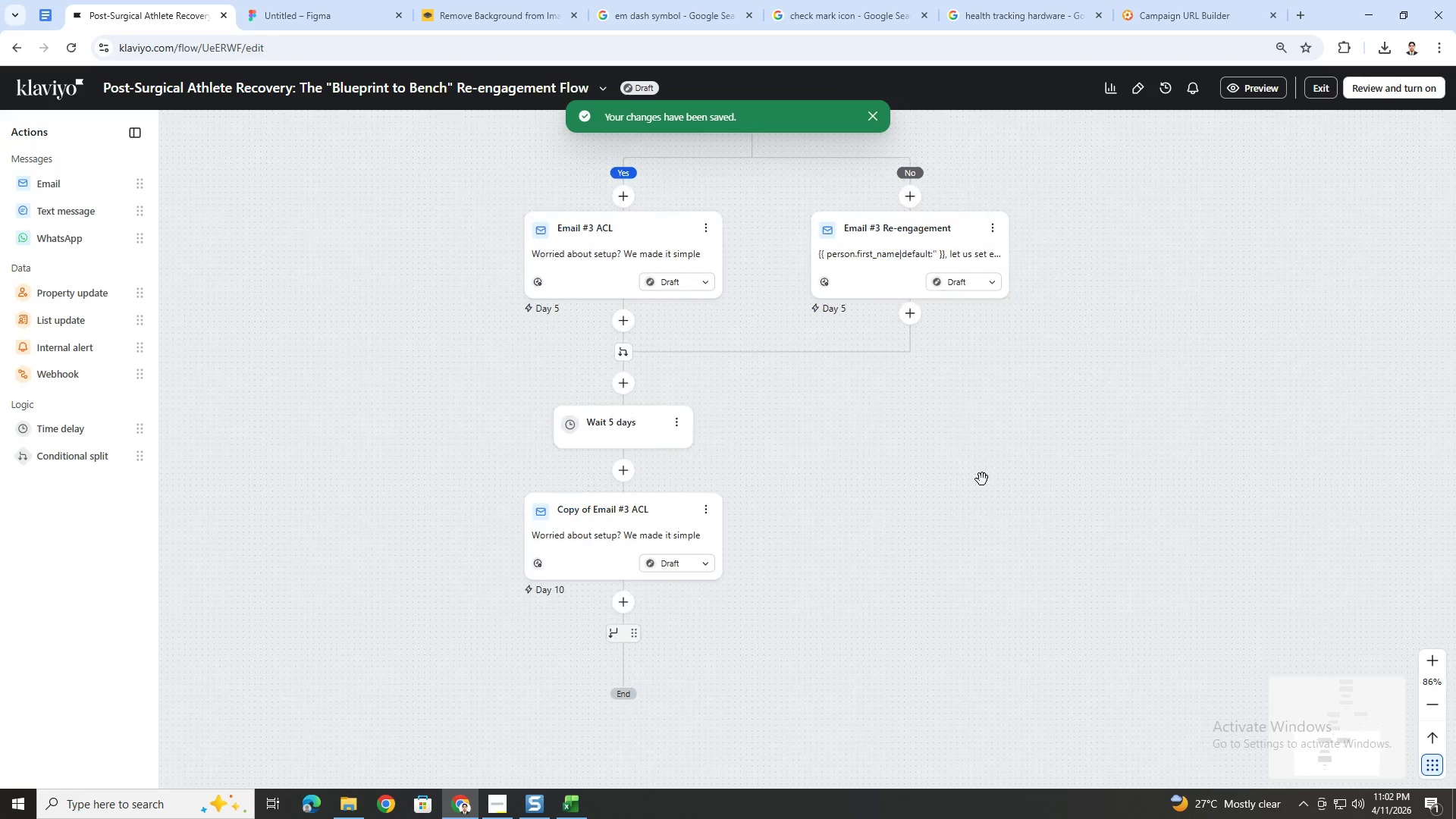 
scroll: coordinate [983, 472], scroll_direction: up, amount: 1.0
 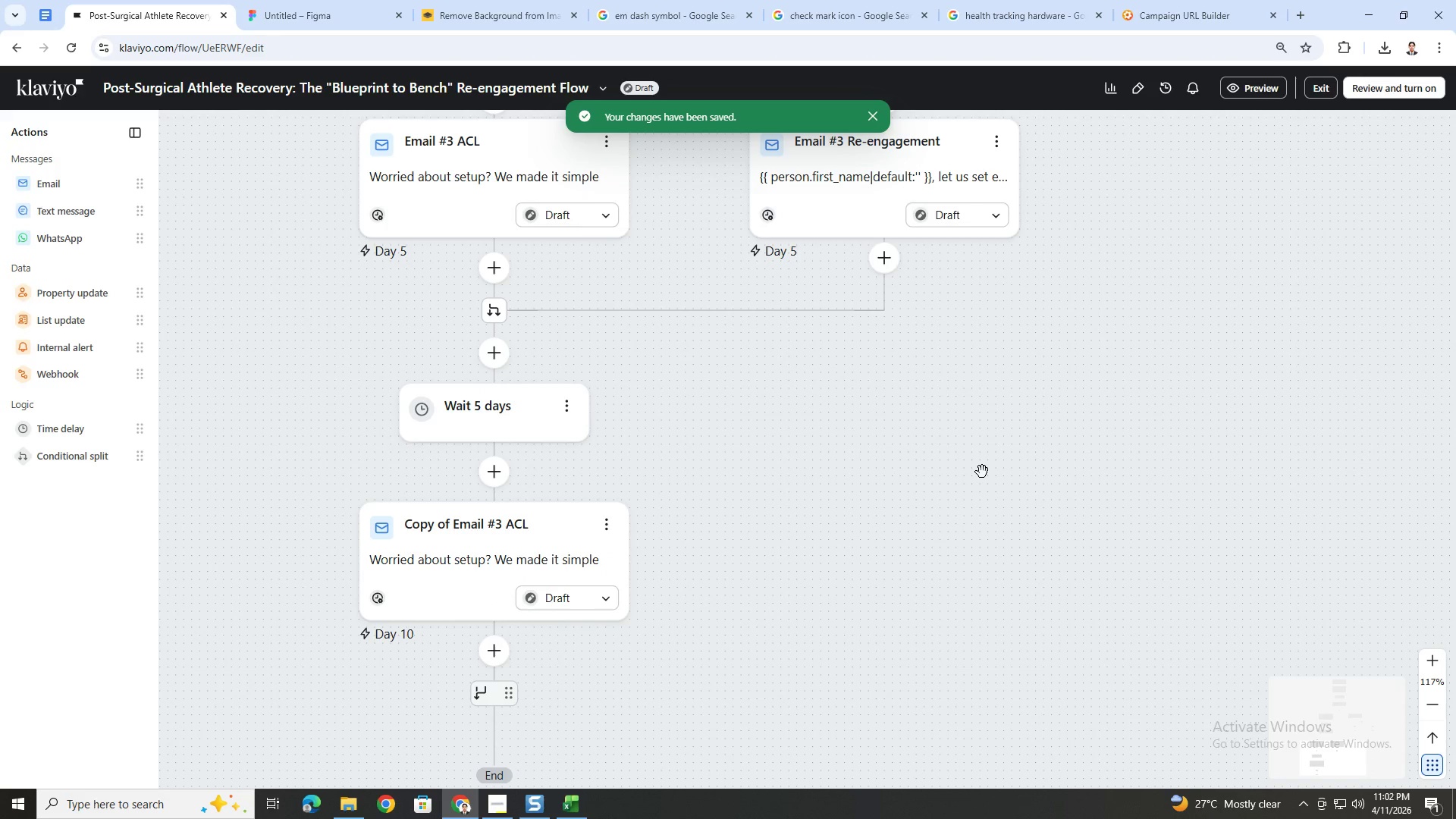 
scroll: coordinate [982, 472], scroll_direction: down, amount: 3.0
 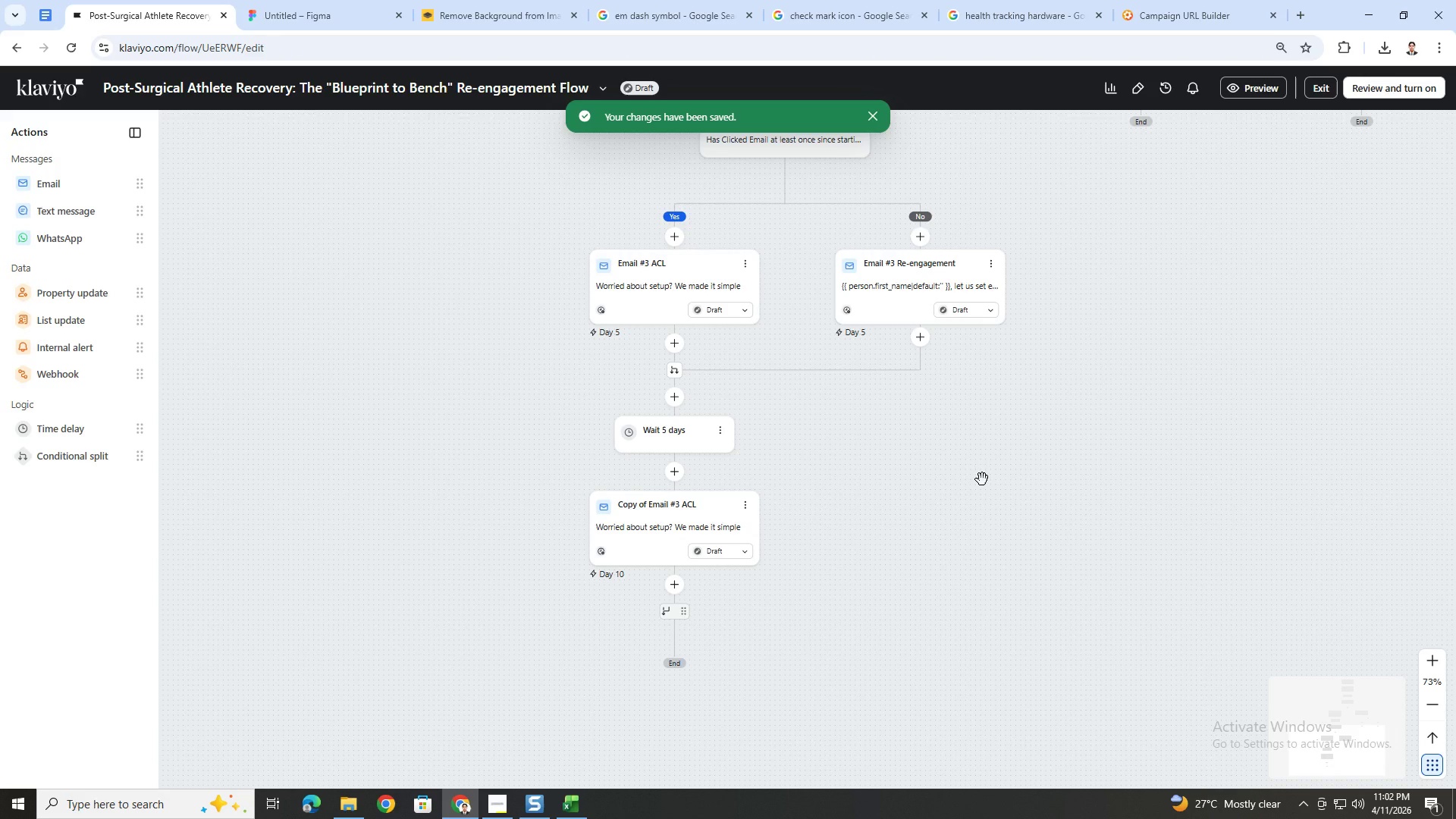 
hold_key(key=ControlLeft, duration=0.48)
scroll: coordinate [982, 479], scroll_direction: up, amount: 1.0
 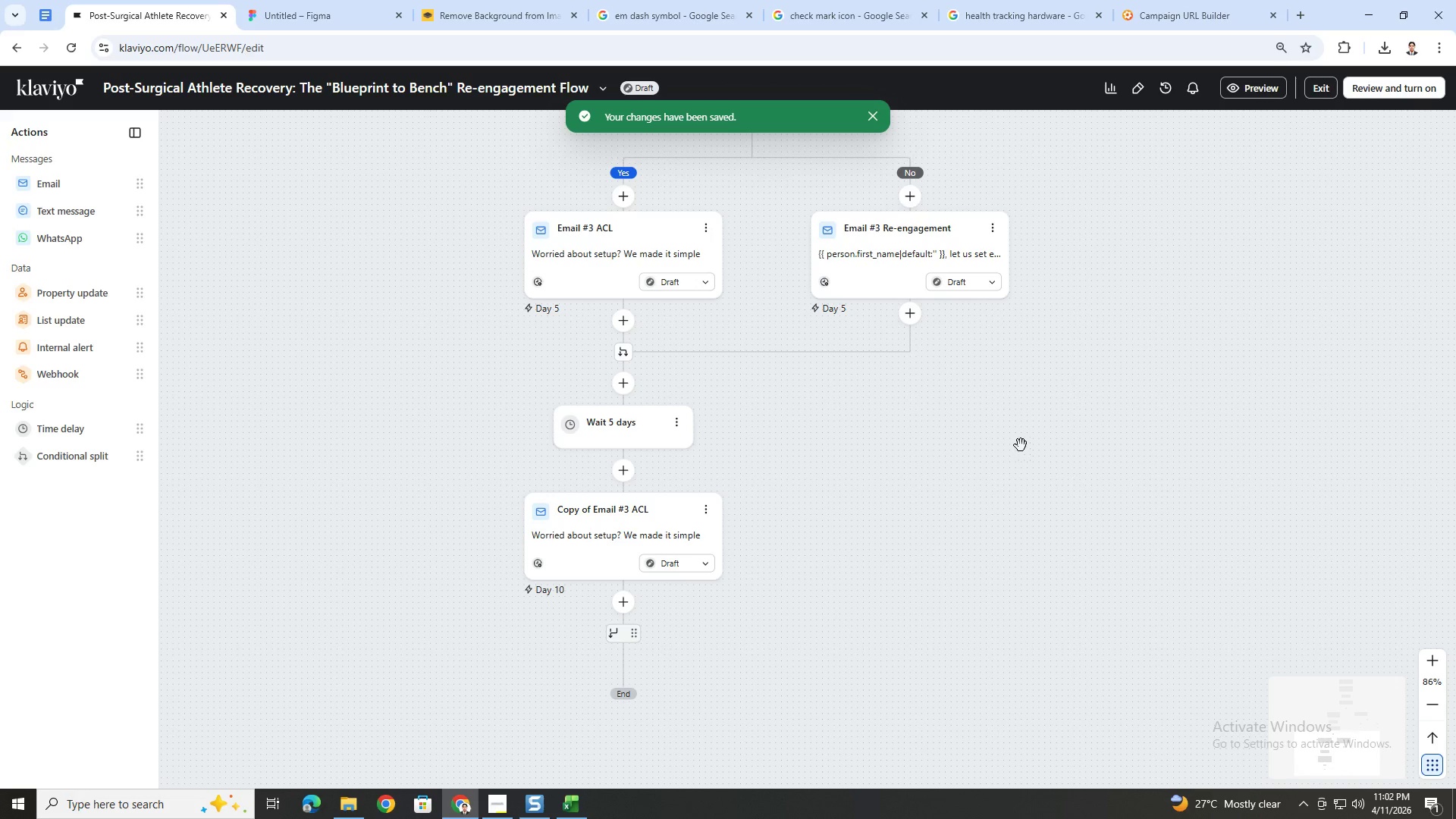 
left_click([1041, 434])
 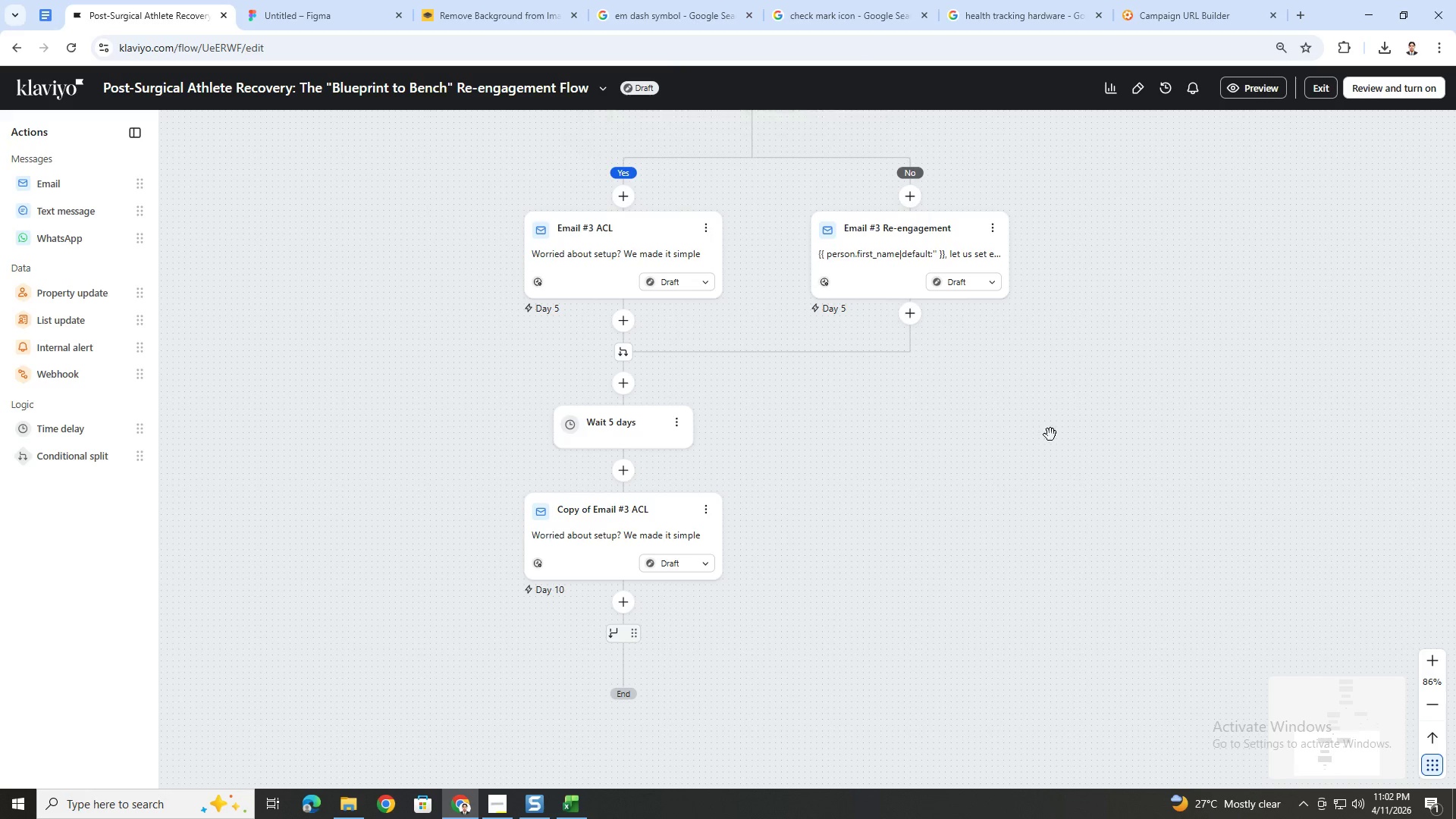 
scroll: coordinate [1063, 444], scroll_direction: up, amount: 3.0
 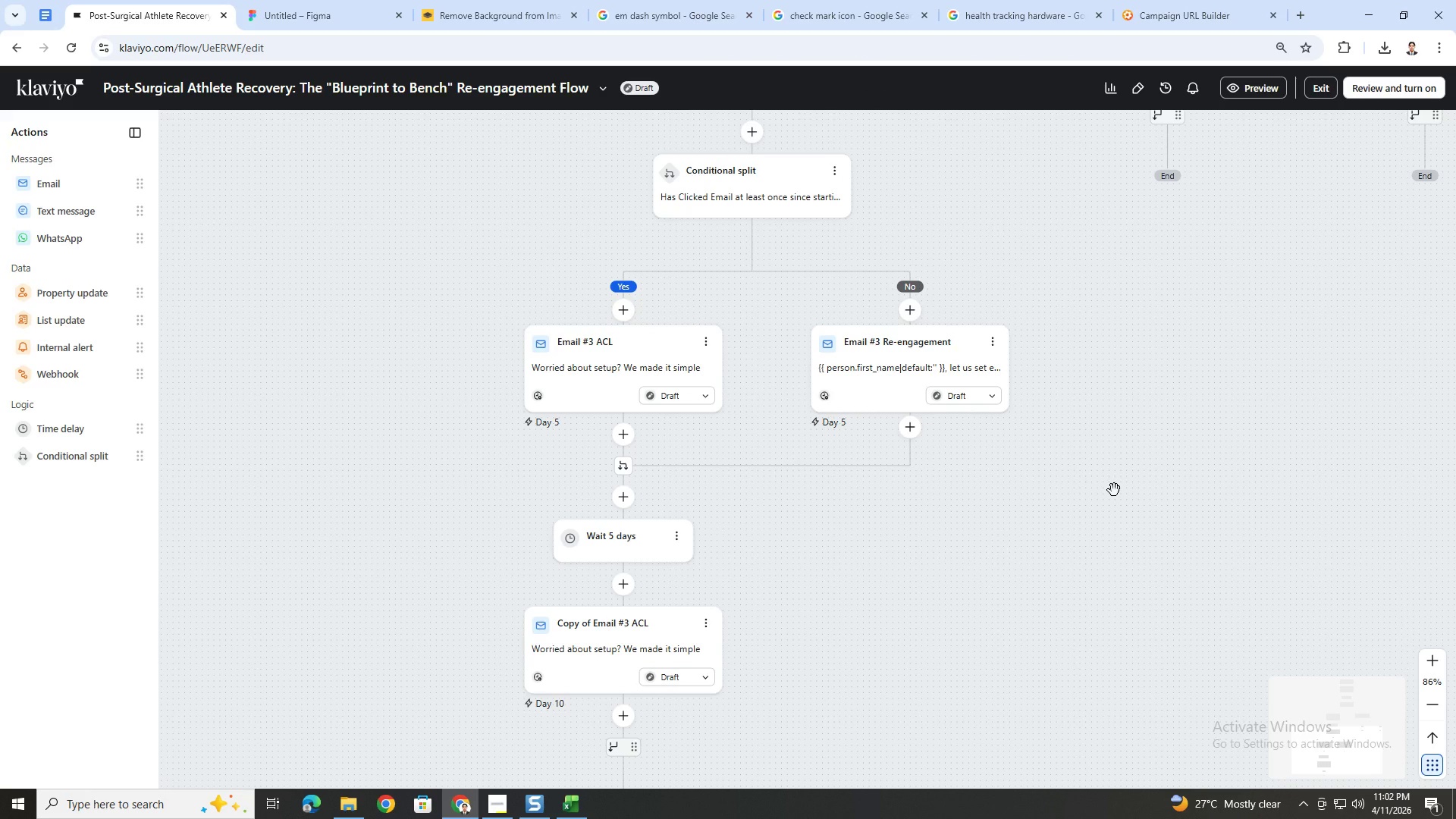 
wait(6.34)
 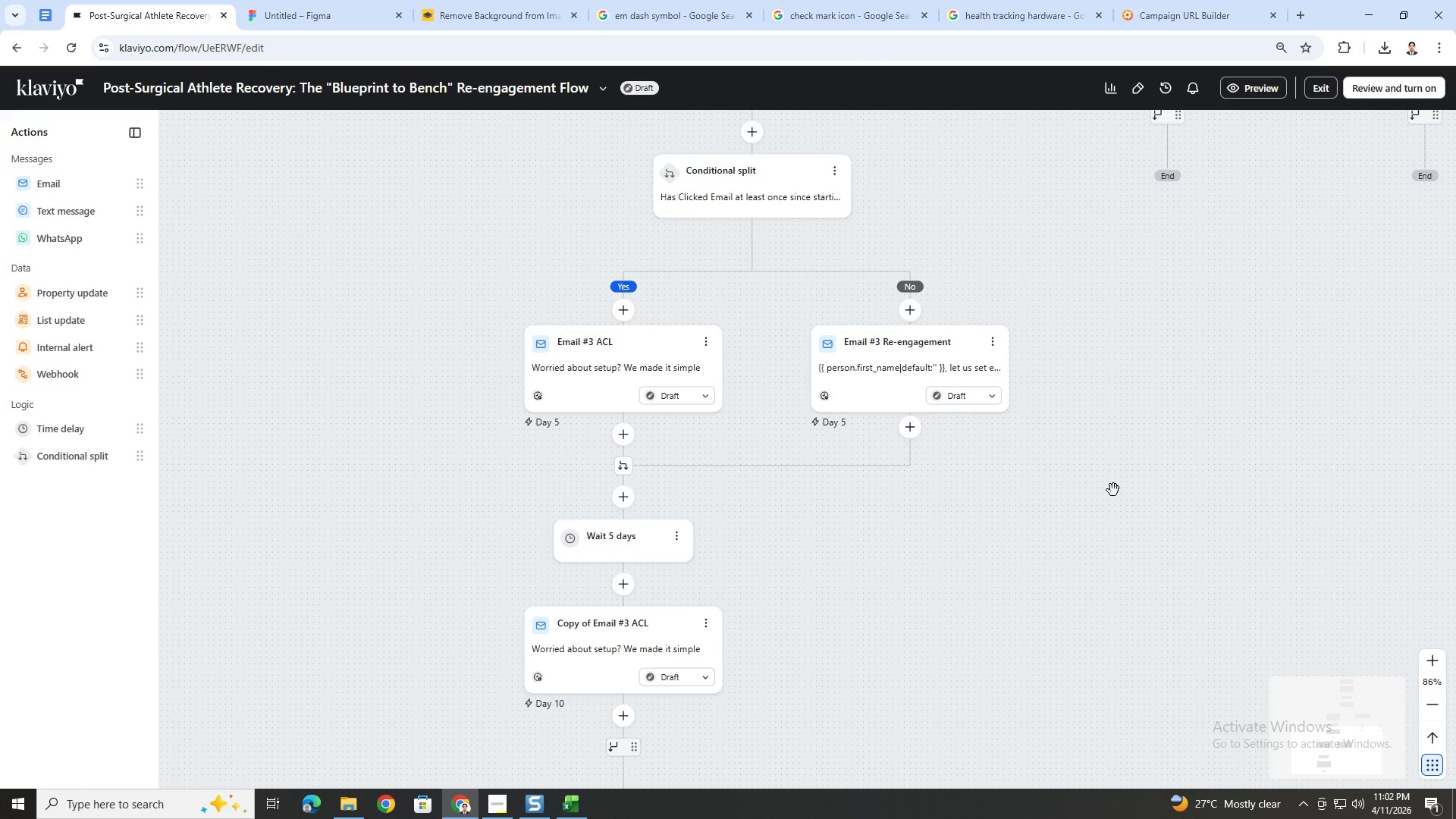 
scroll: coordinate [1114, 490], scroll_direction: down, amount: 1.0
 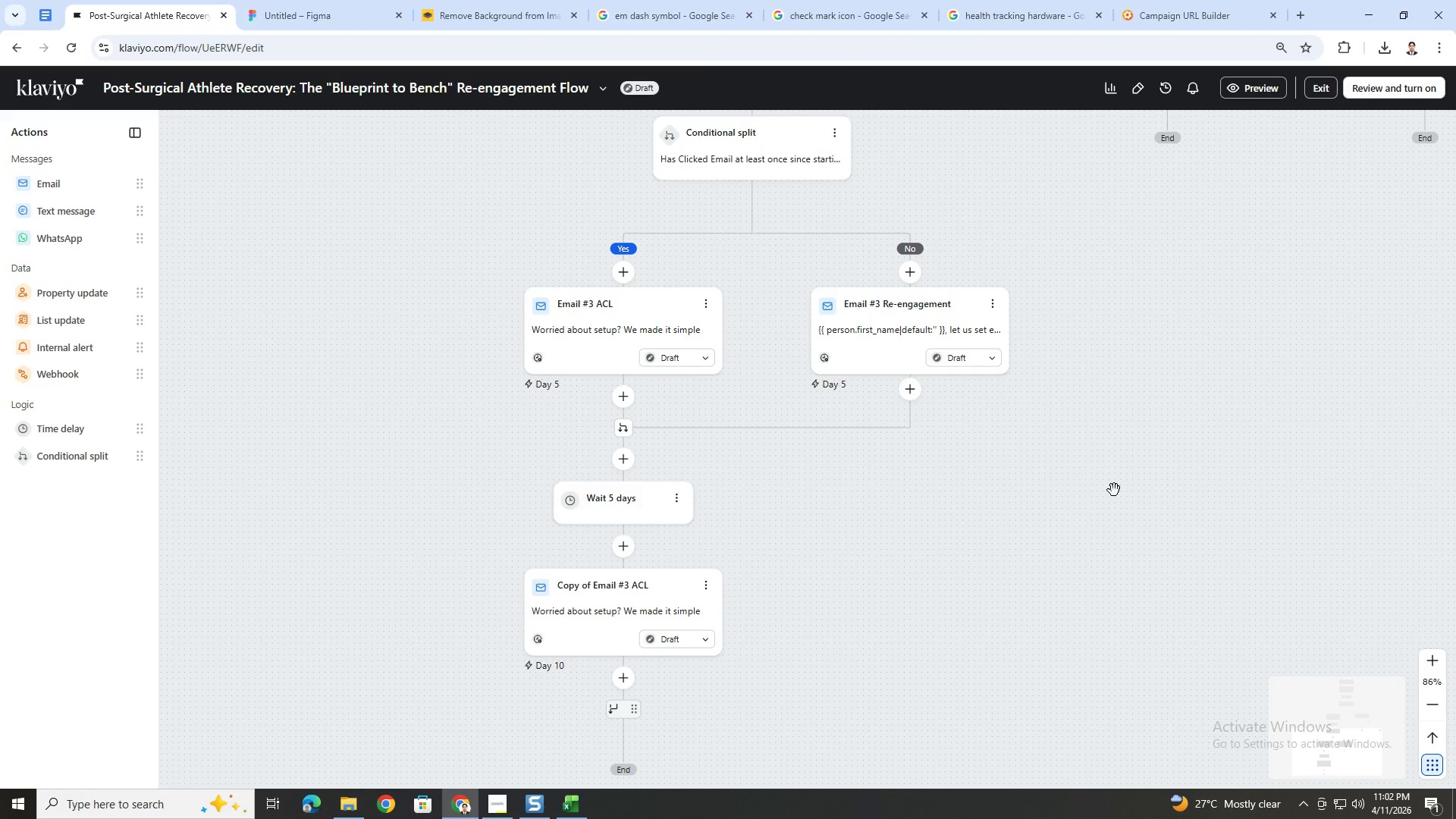 
scroll: coordinate [1117, 491], scroll_direction: up, amount: 9.0
 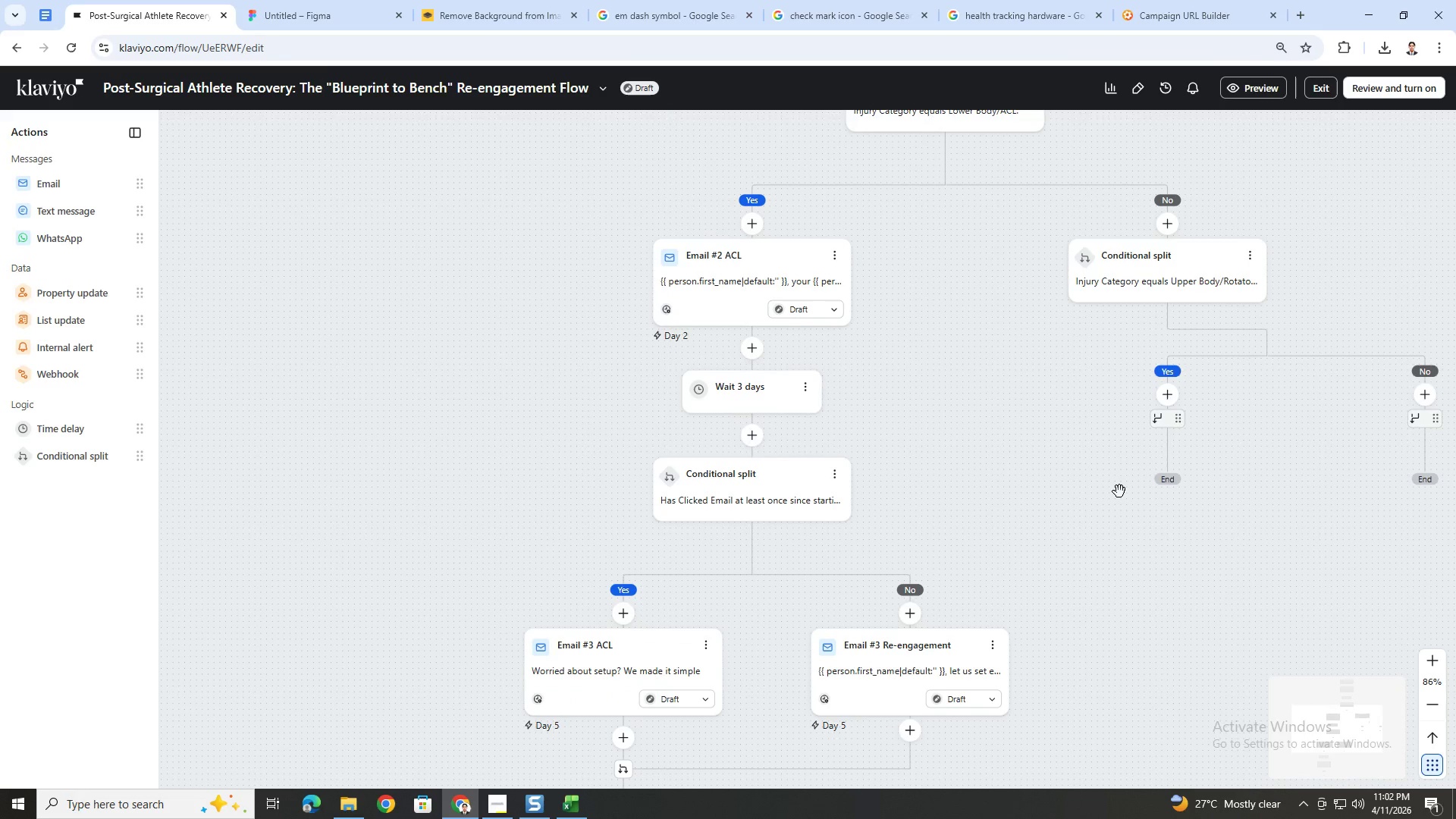 
scroll: coordinate [1119, 491], scroll_direction: down, amount: 7.0
 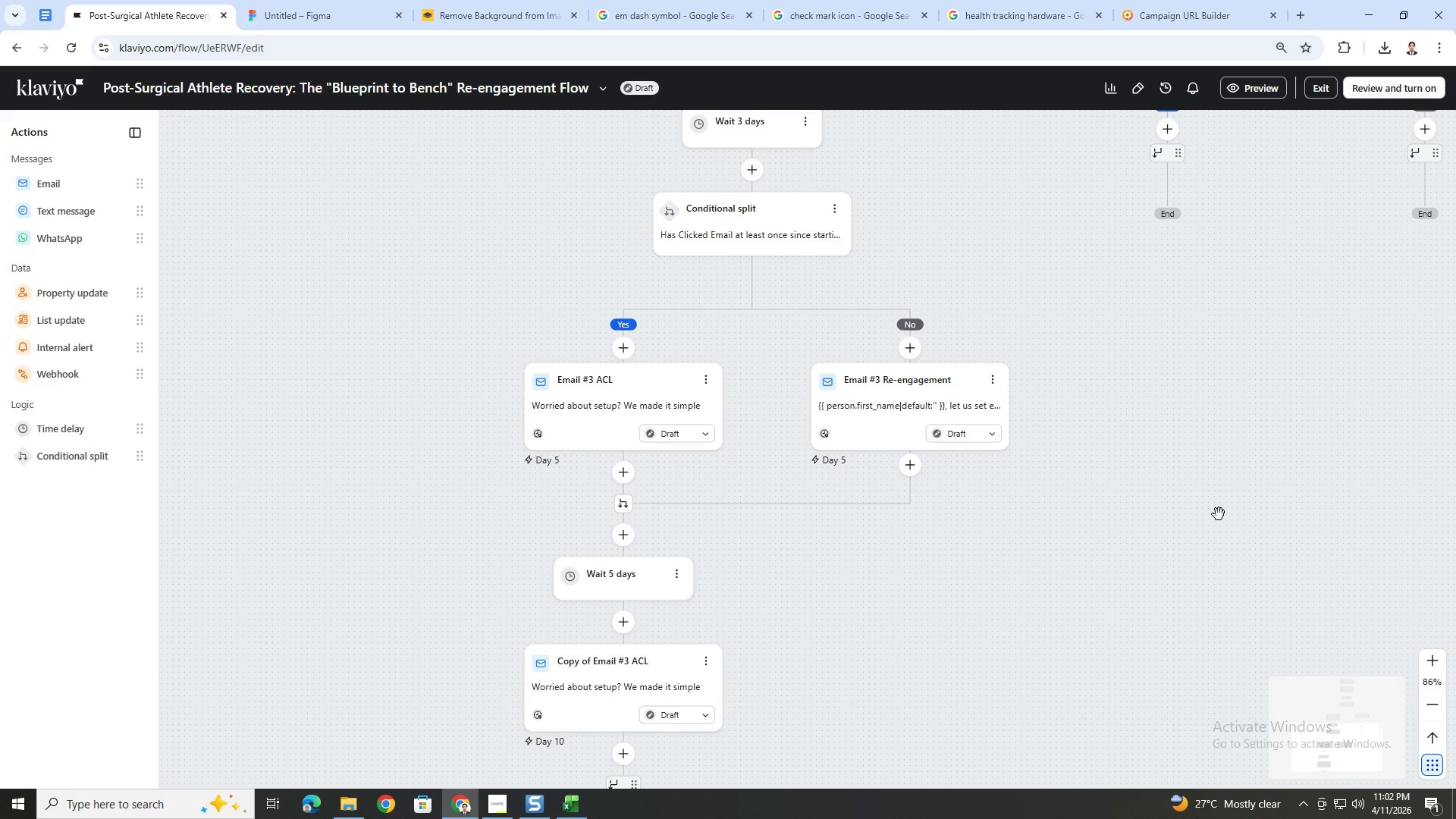 
wait(5.24)
 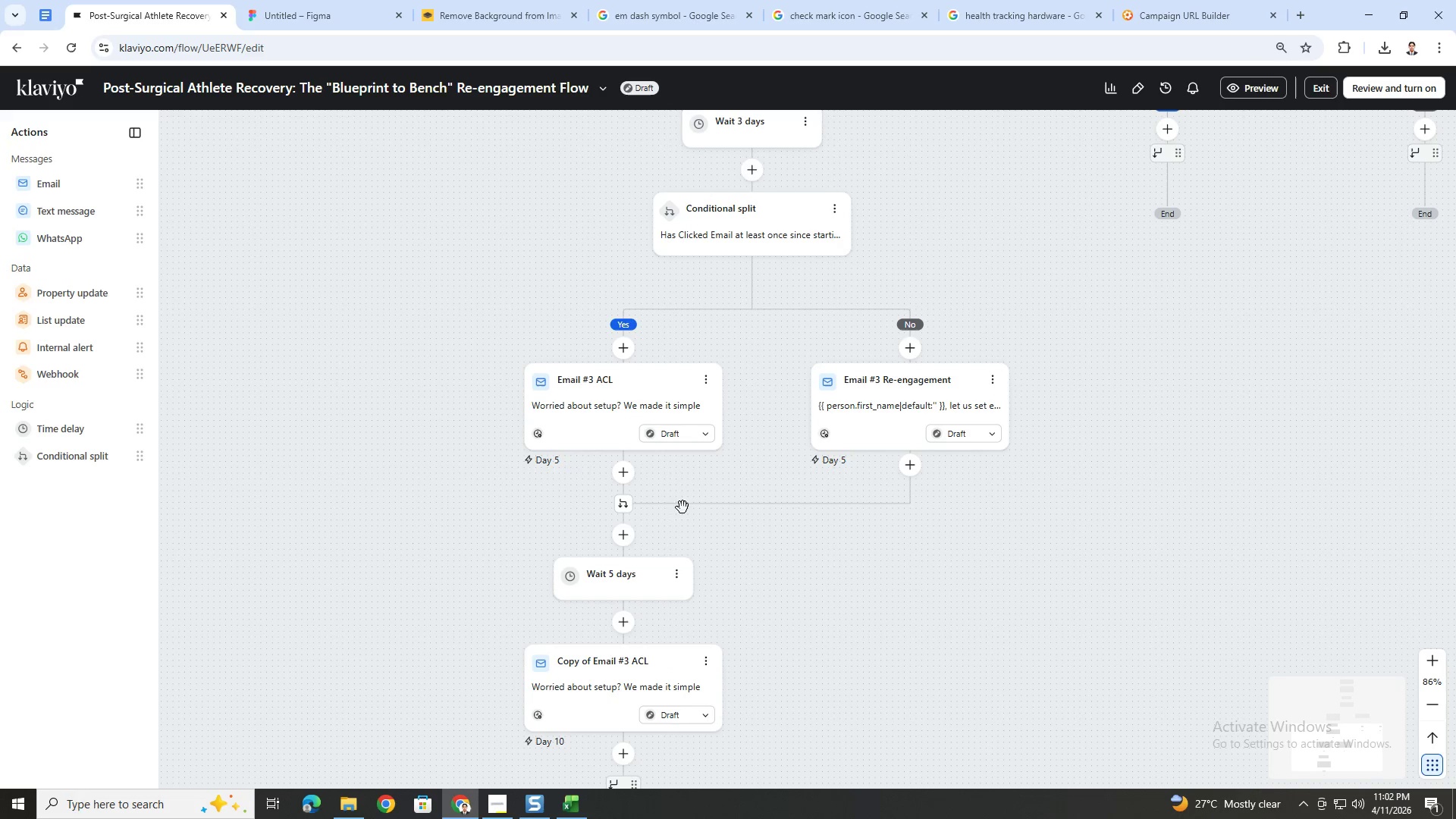 
left_click_drag(start_coordinate=[1238, 476], to_coordinate=[987, 634])
 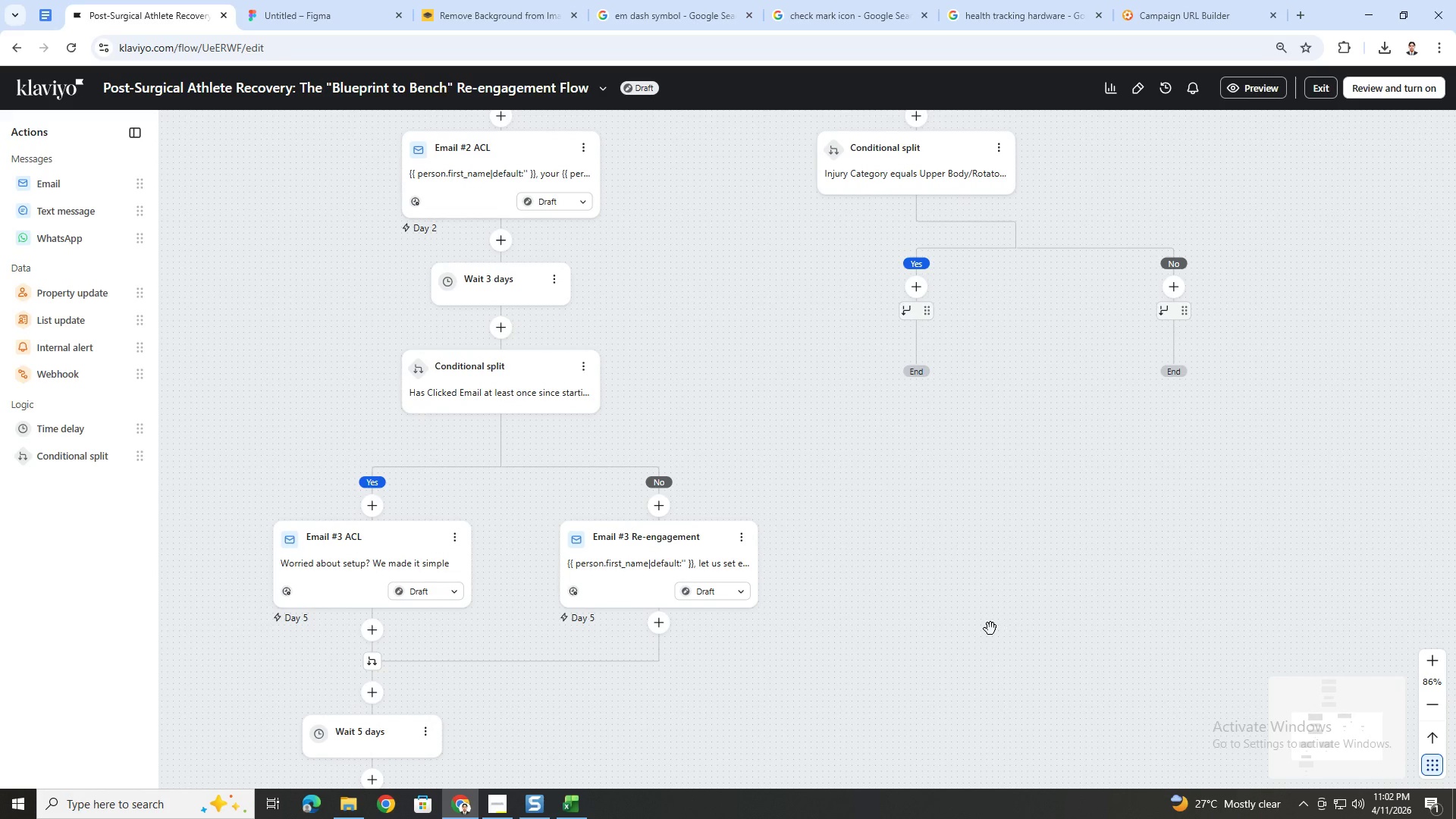 
wait(11.45)
 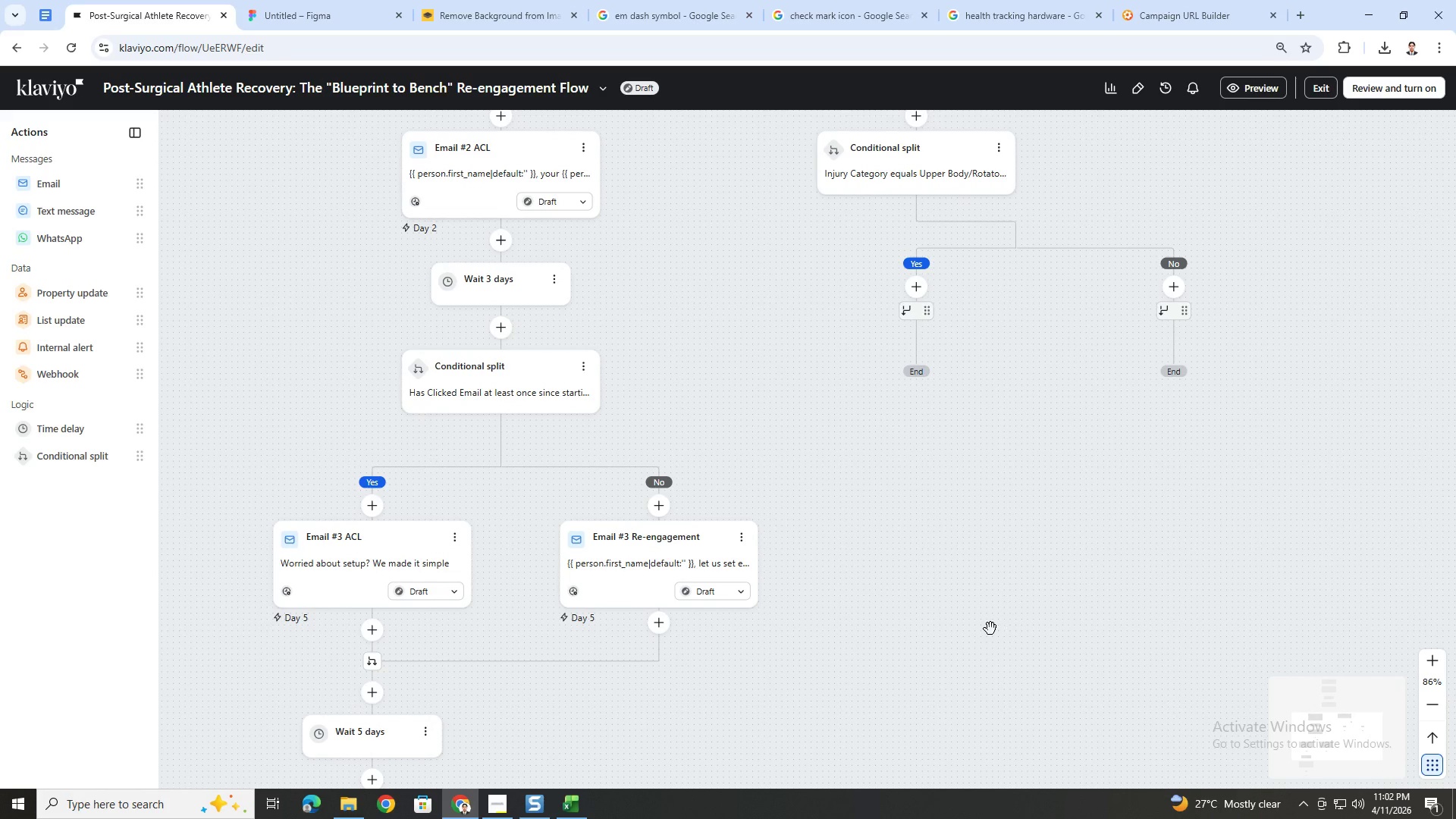 
scroll: coordinate [1008, 613], scroll_direction: up, amount: 2.0
 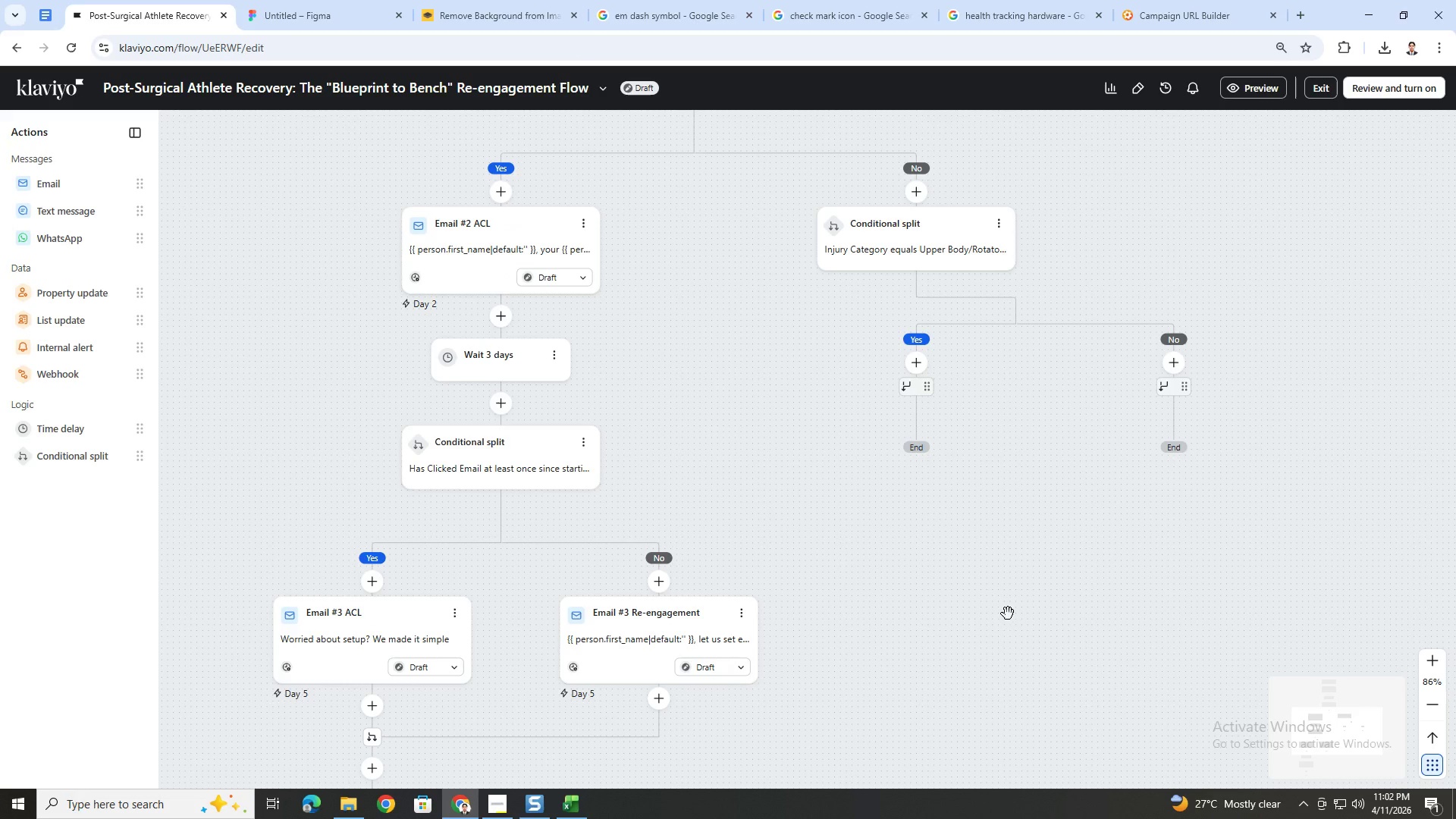 
scroll: coordinate [1007, 610], scroll_direction: down, amount: 8.0
 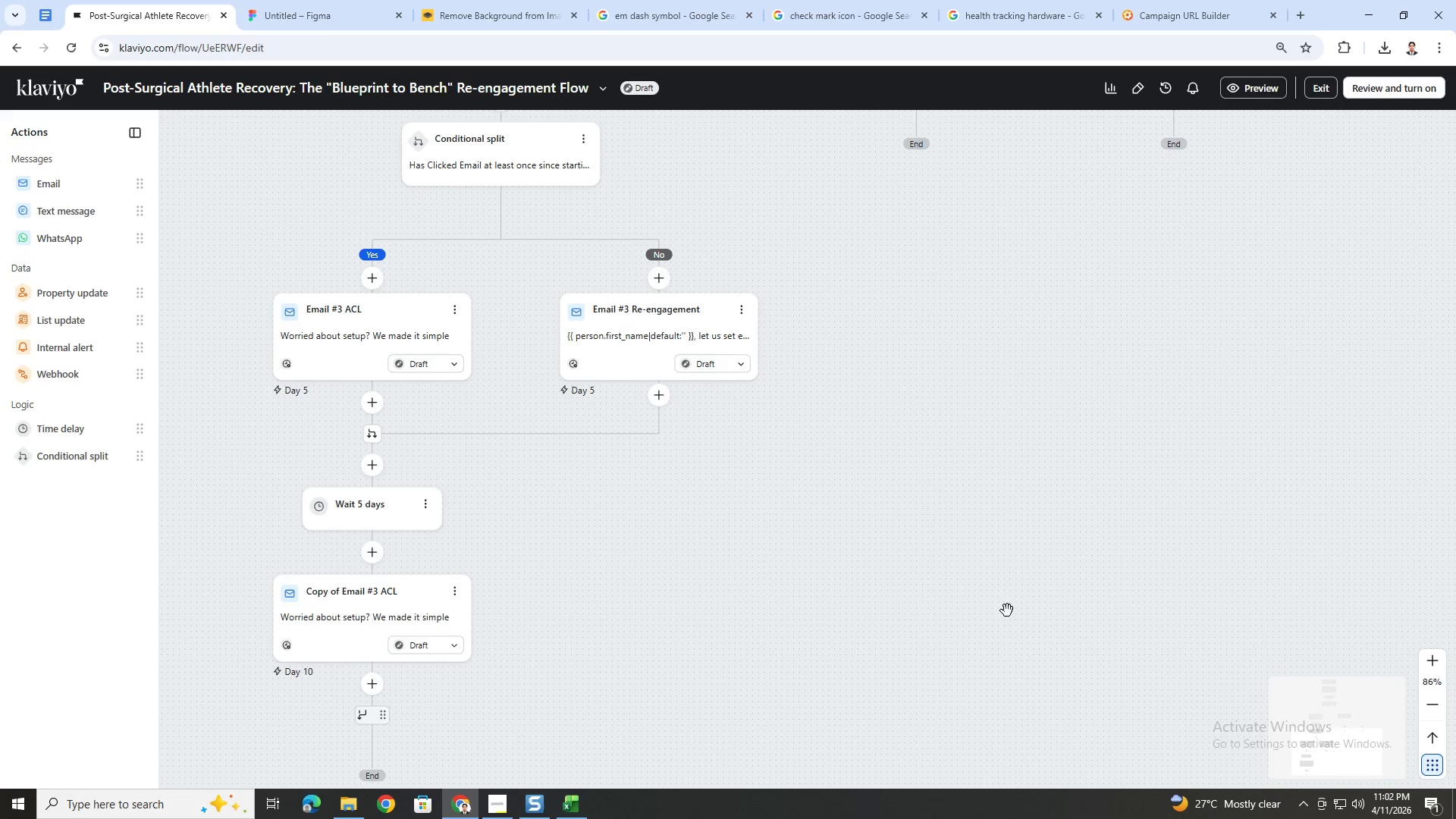 
scroll: coordinate [1007, 610], scroll_direction: up, amount: 1.0
 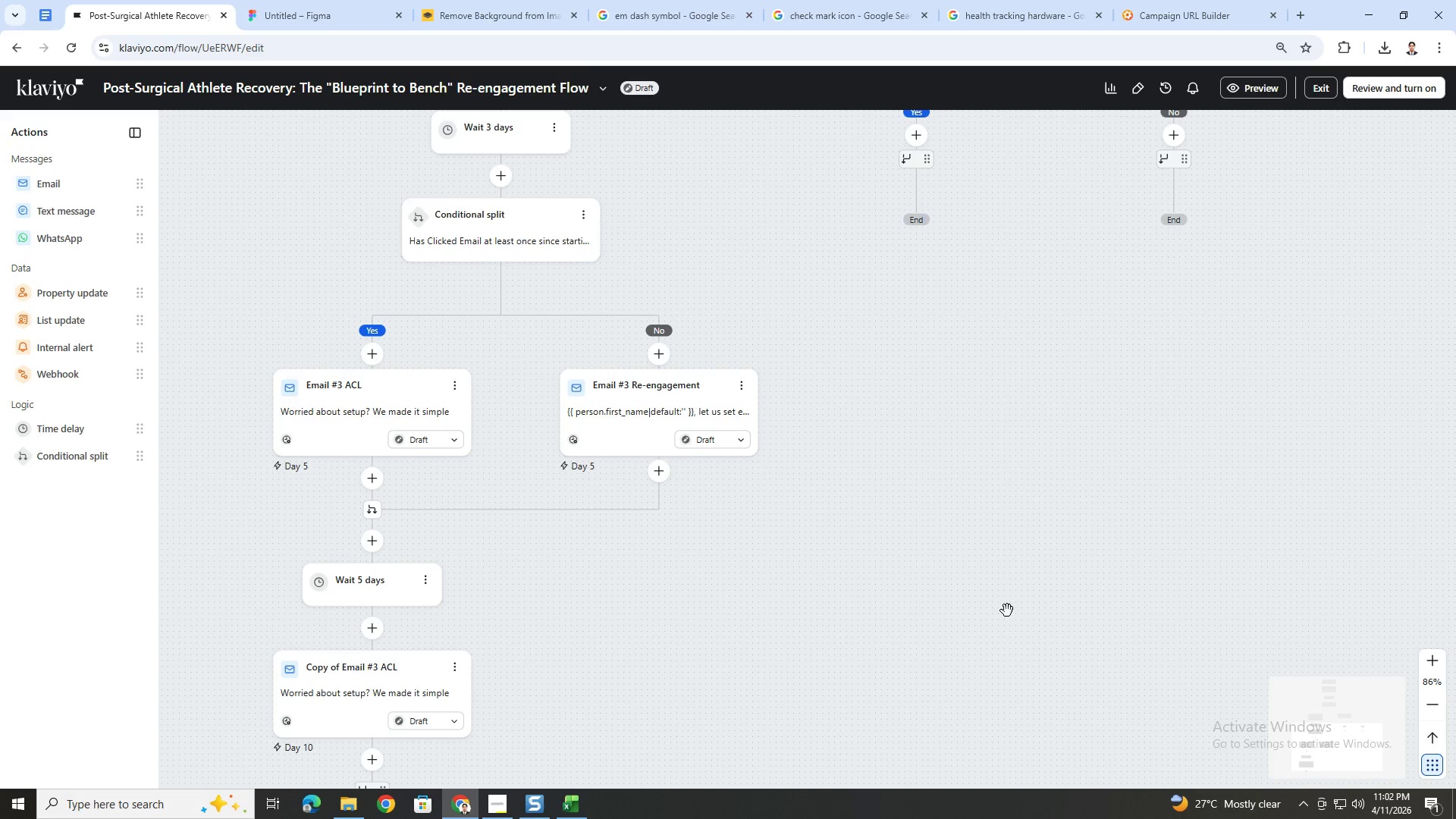 
scroll: coordinate [1007, 610], scroll_direction: down, amount: 5.0
 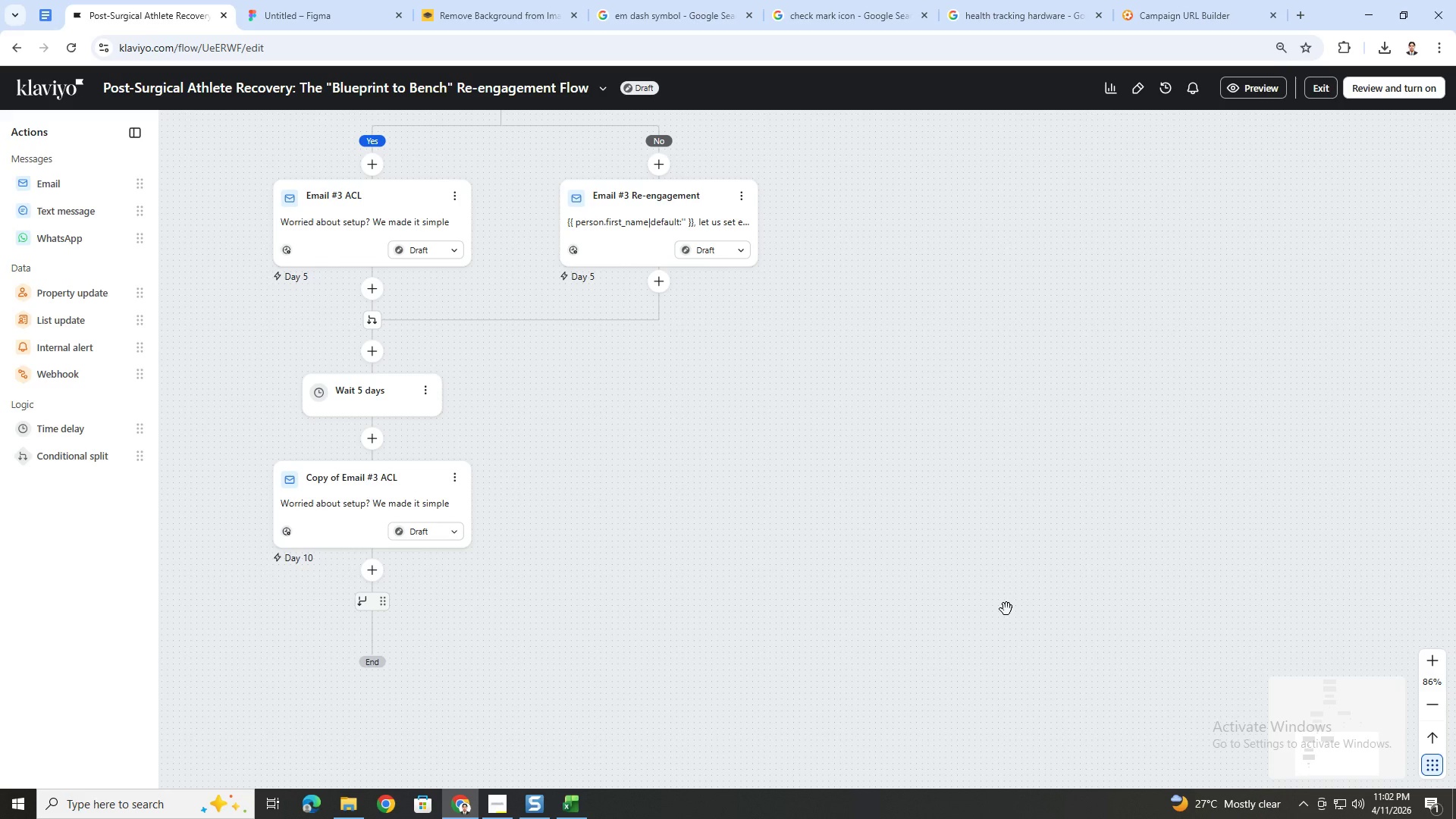 
scroll: coordinate [1006, 609], scroll_direction: up, amount: 7.0
 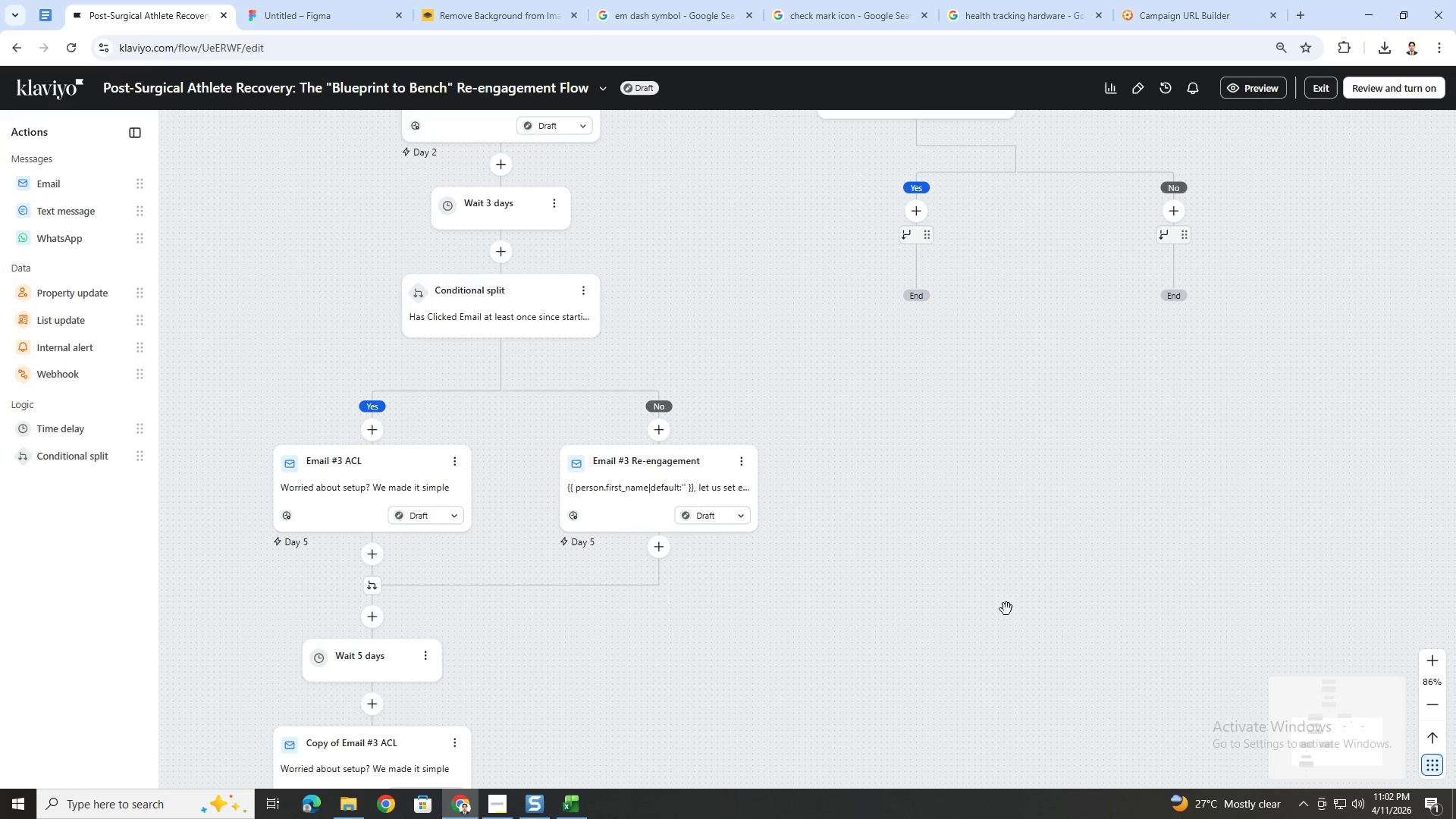 
hold_key(key=ControlLeft, duration=1.52)
scroll: coordinate [1004, 600], scroll_direction: down, amount: 4.0
 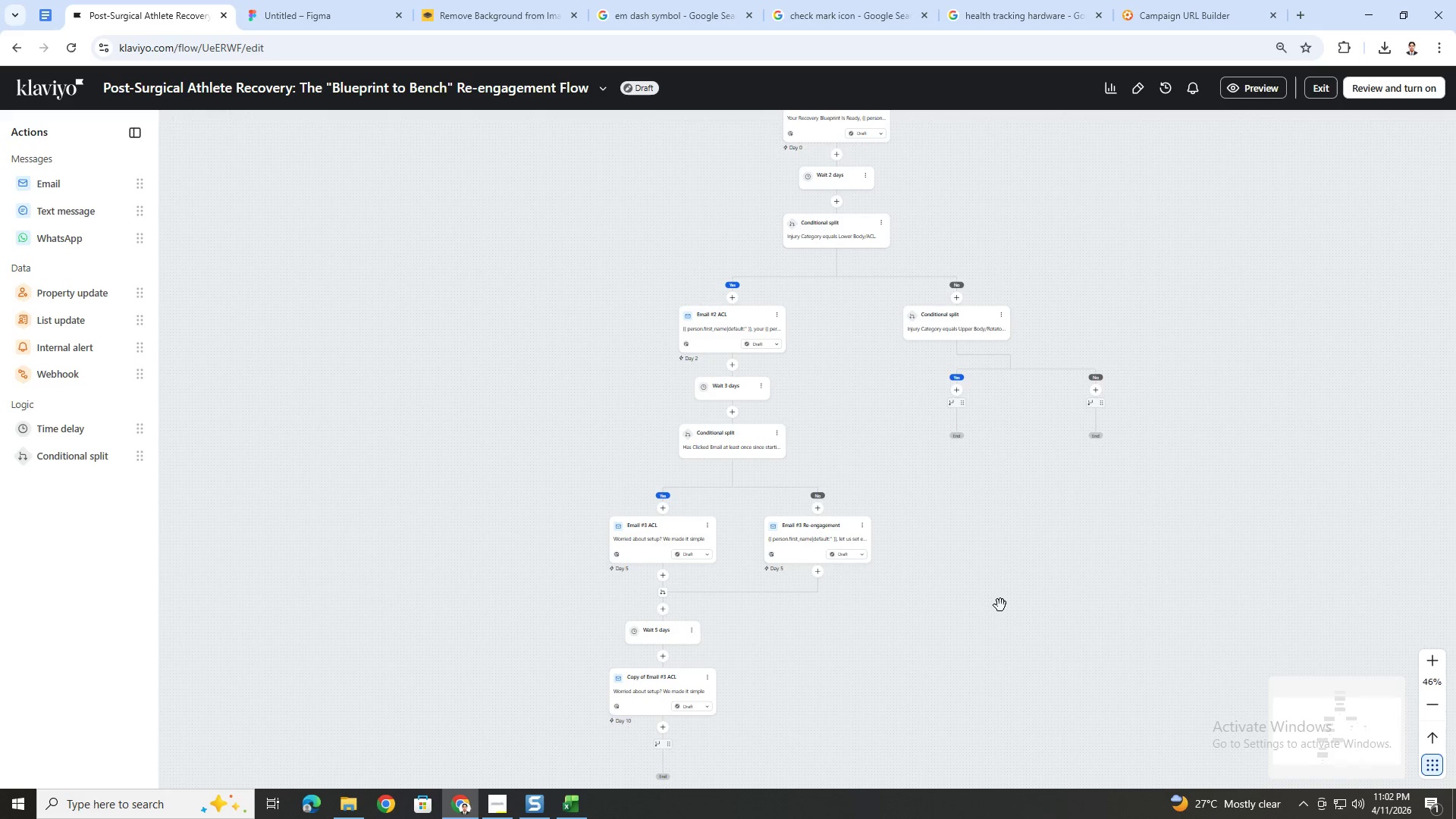 
key(Control+ControlLeft)
 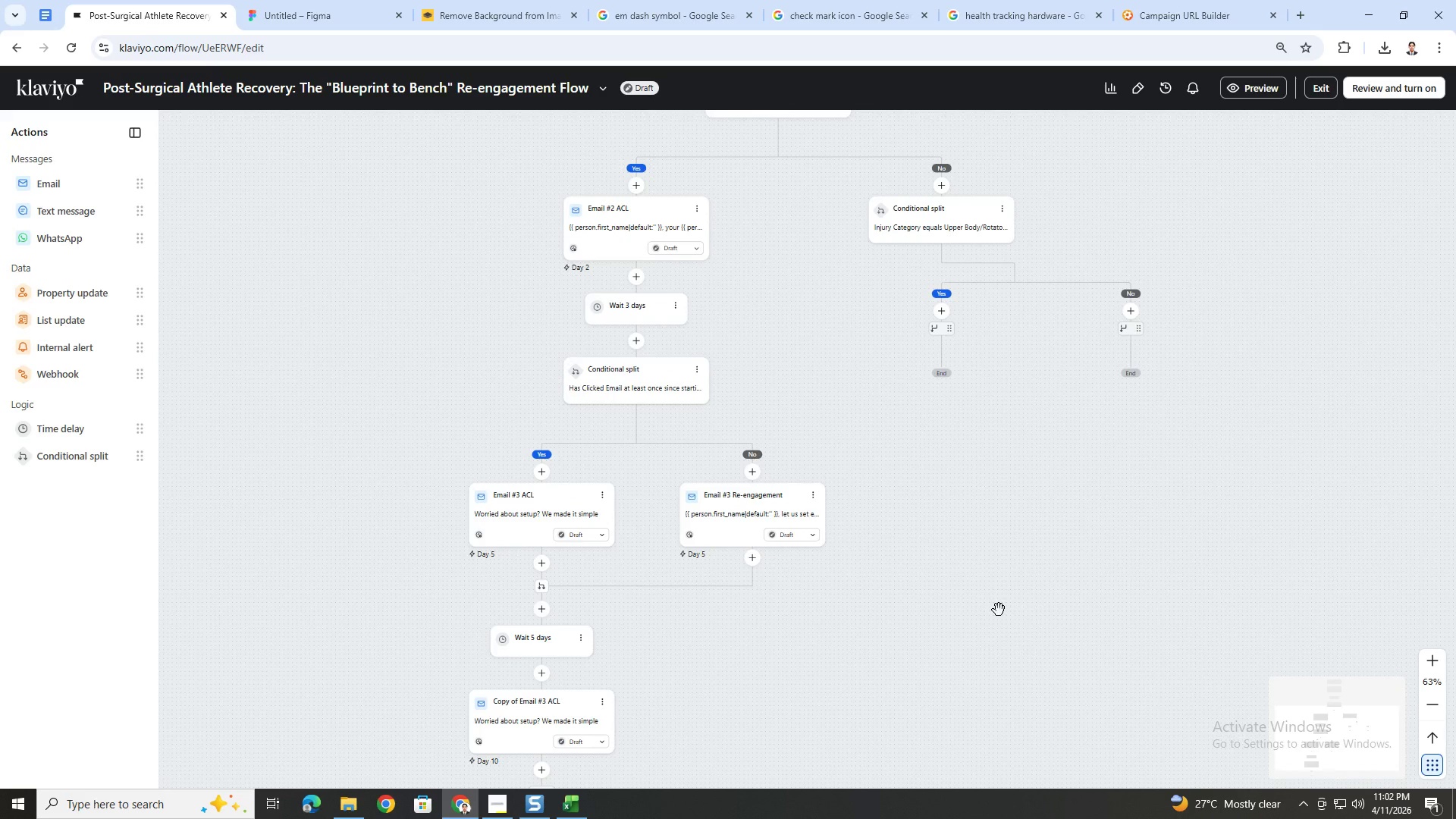 
key(Control+ControlLeft)
 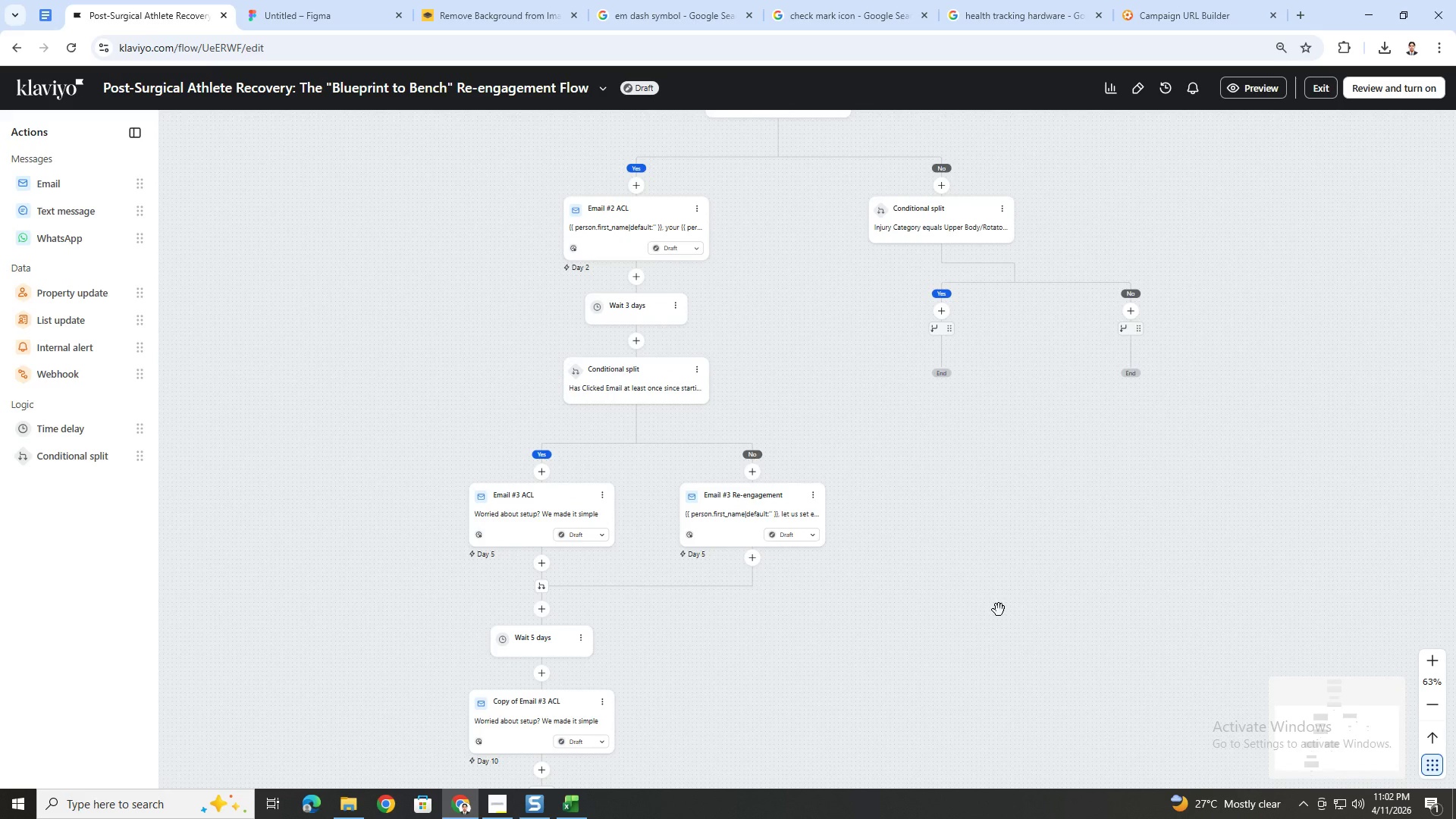 
key(Control+ControlLeft)
 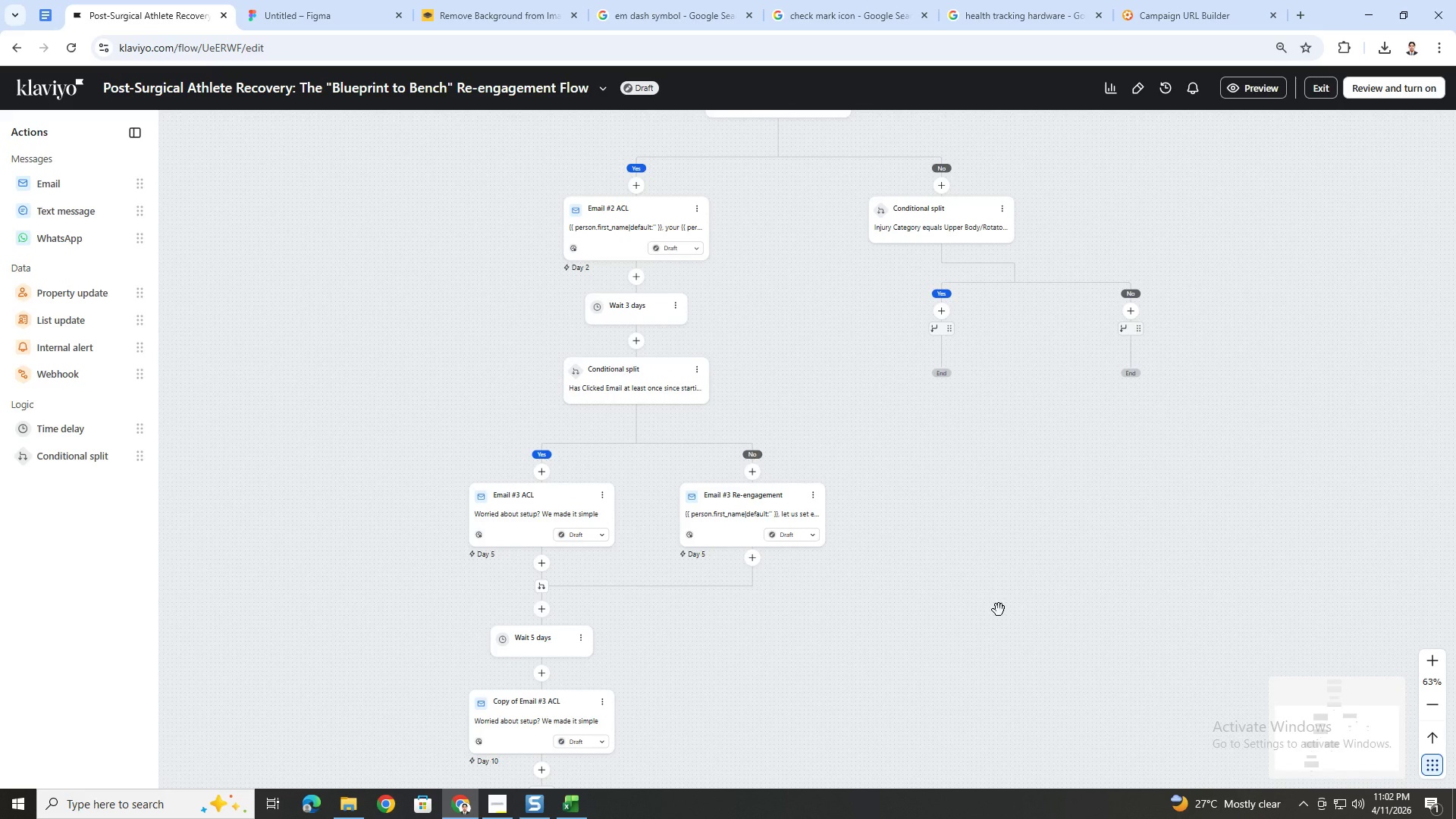 
key(Control+ControlLeft)
 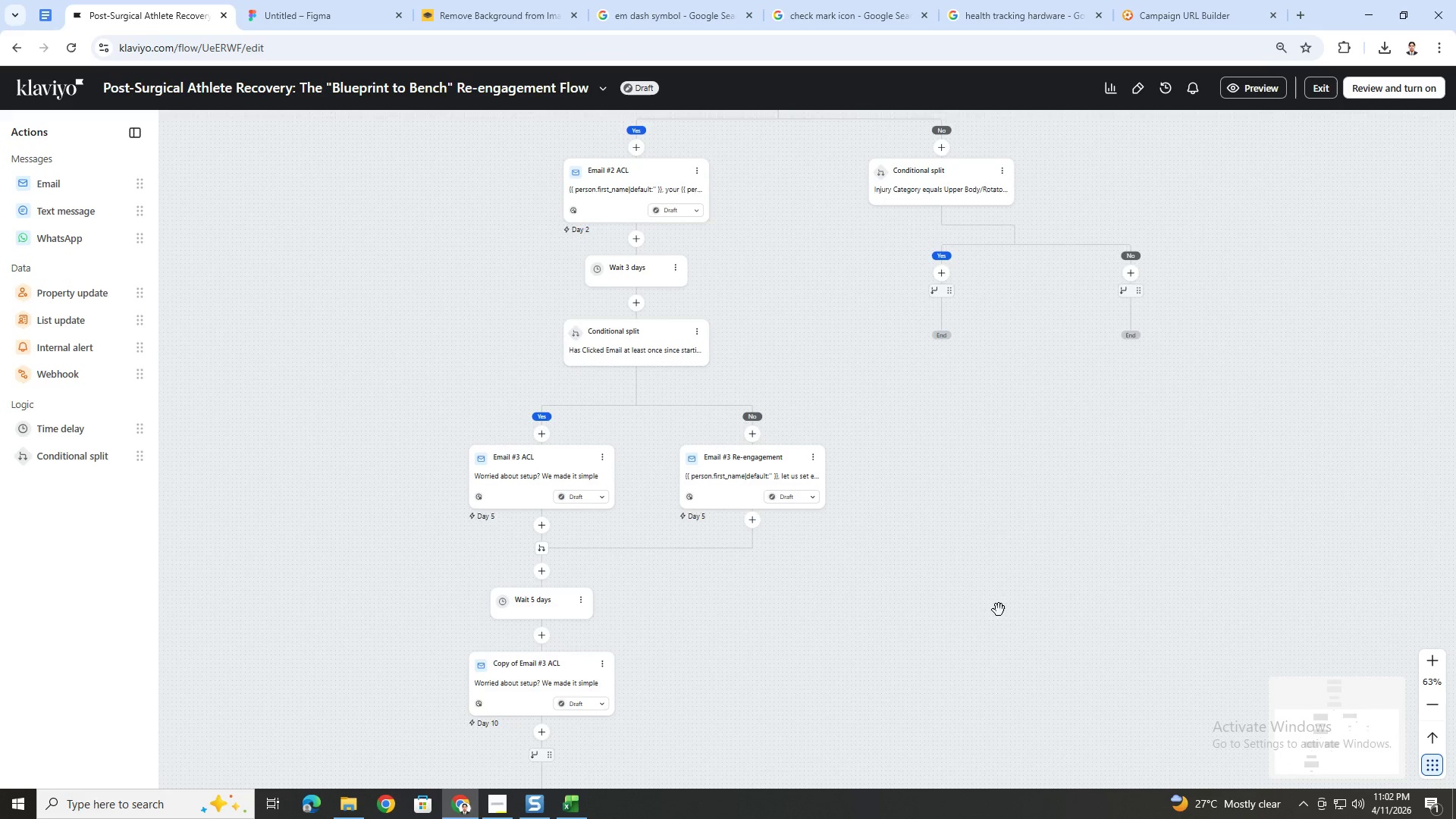 
scroll: coordinate [999, 610], scroll_direction: up, amount: 2.0
 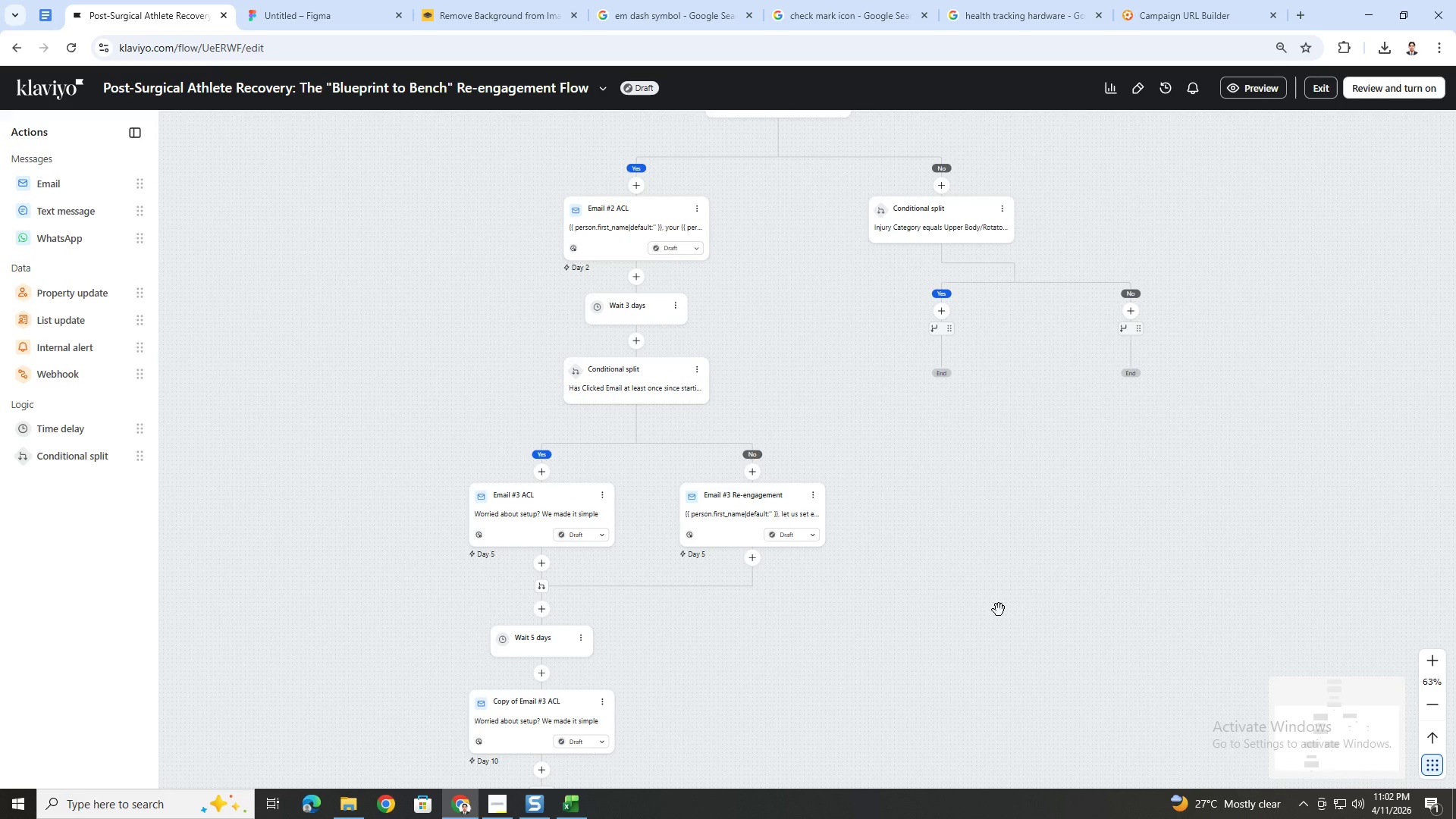 
scroll: coordinate [999, 610], scroll_direction: down, amount: 4.0
 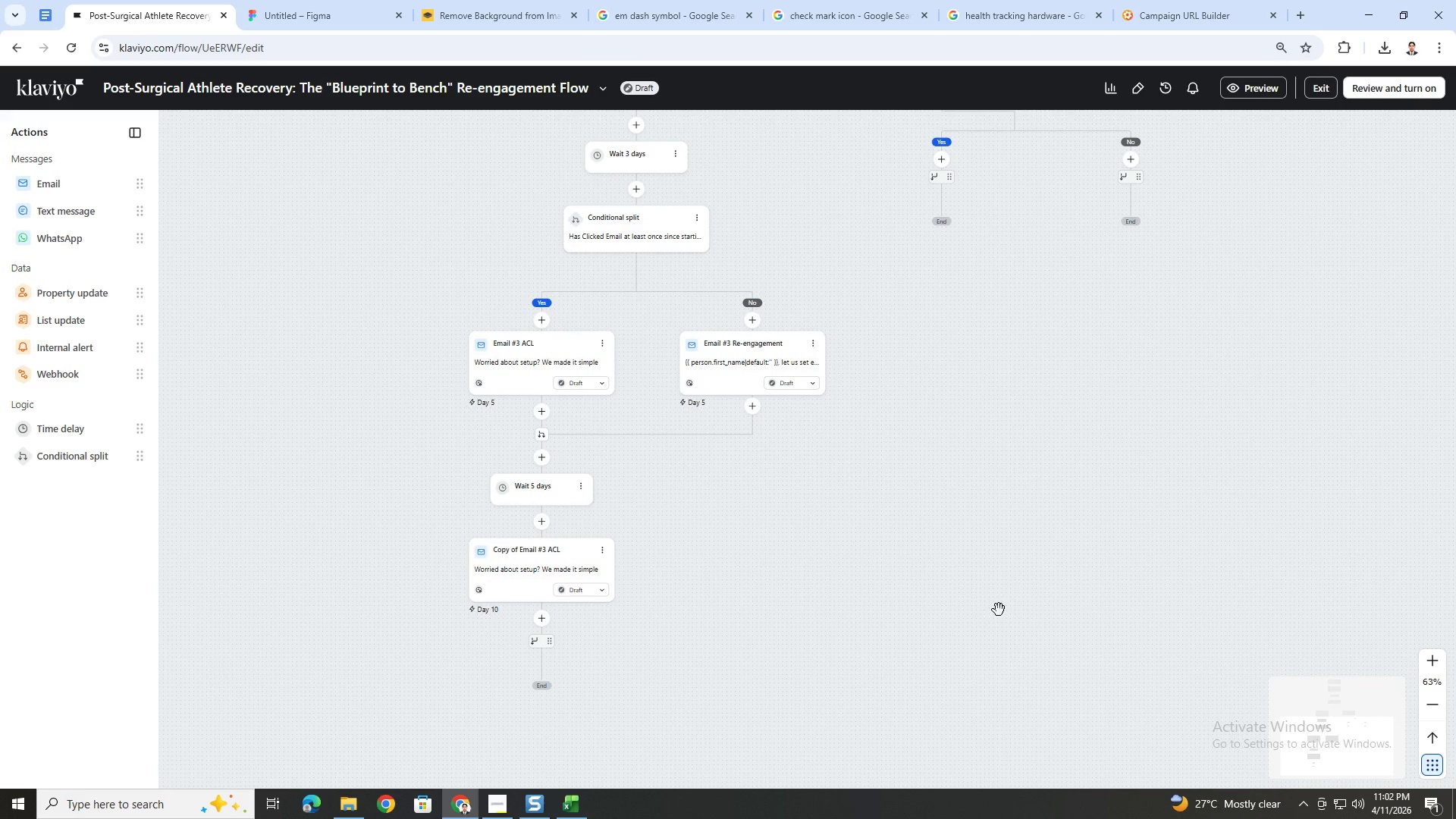 
scroll: coordinate [999, 610], scroll_direction: up, amount: 7.0
 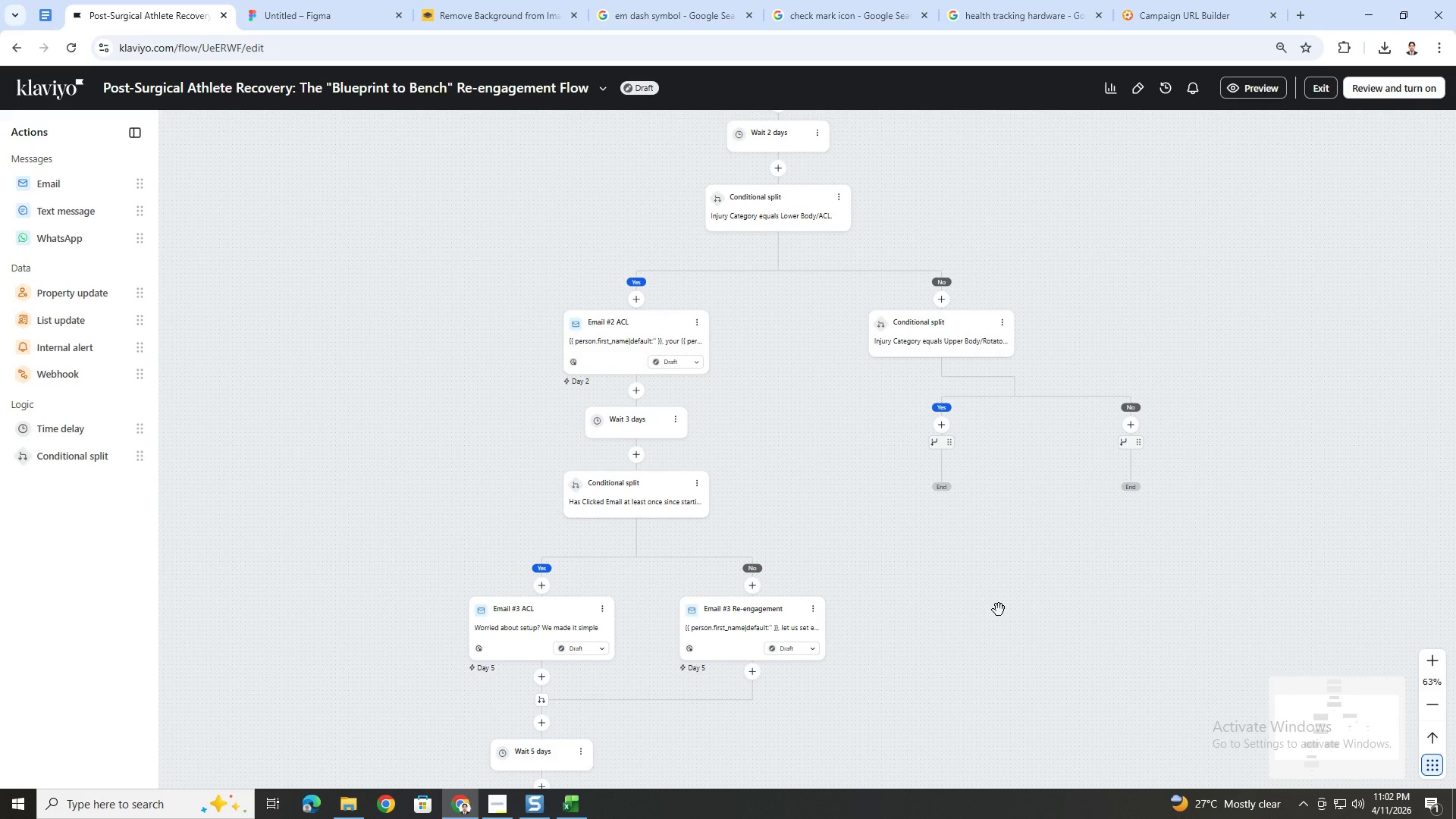 
scroll: coordinate [999, 610], scroll_direction: down, amount: 5.0
 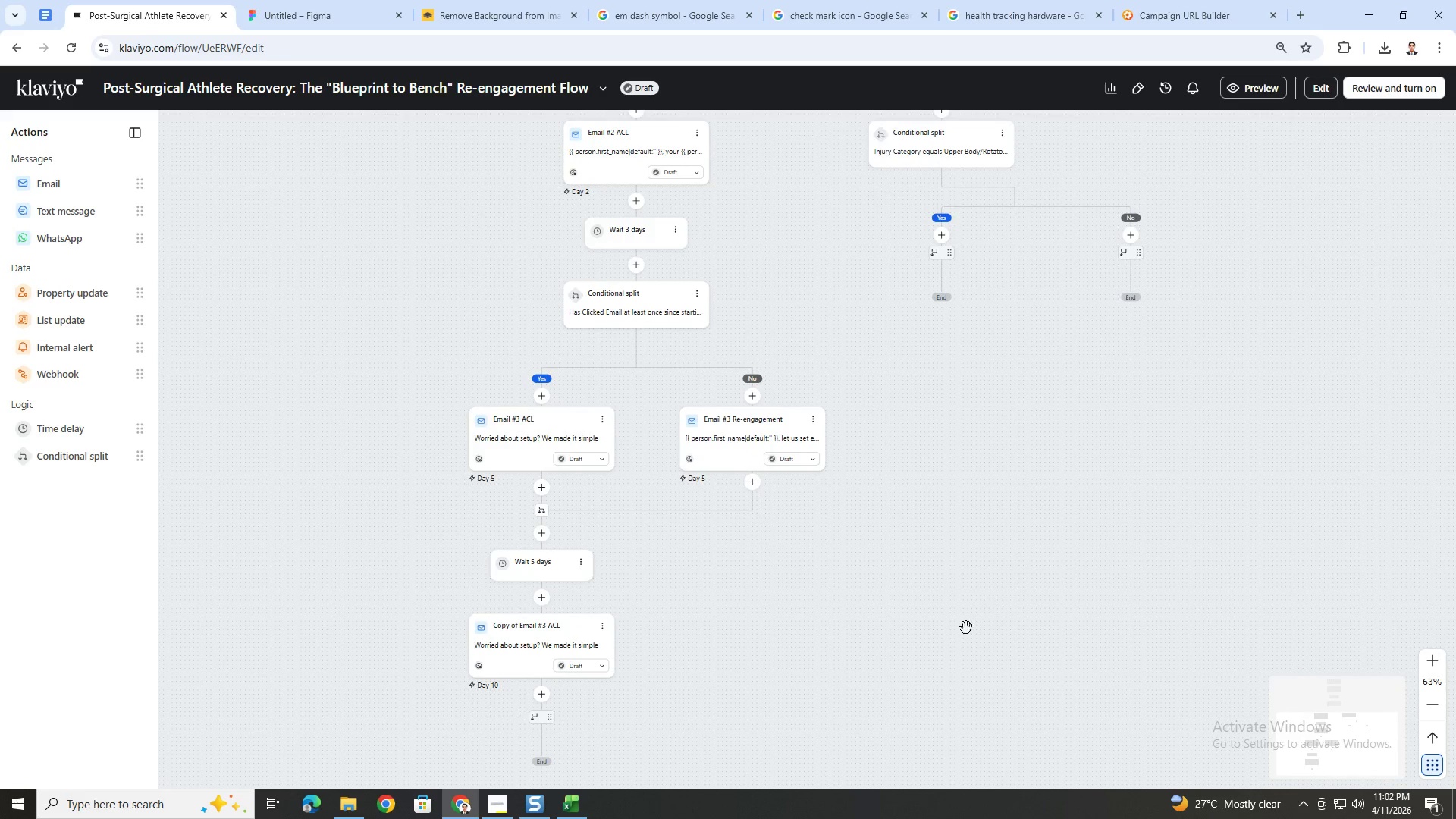 
hold_key(key=ControlLeft, duration=0.53)
scroll: coordinate [706, 636], scroll_direction: up, amount: 4.0
 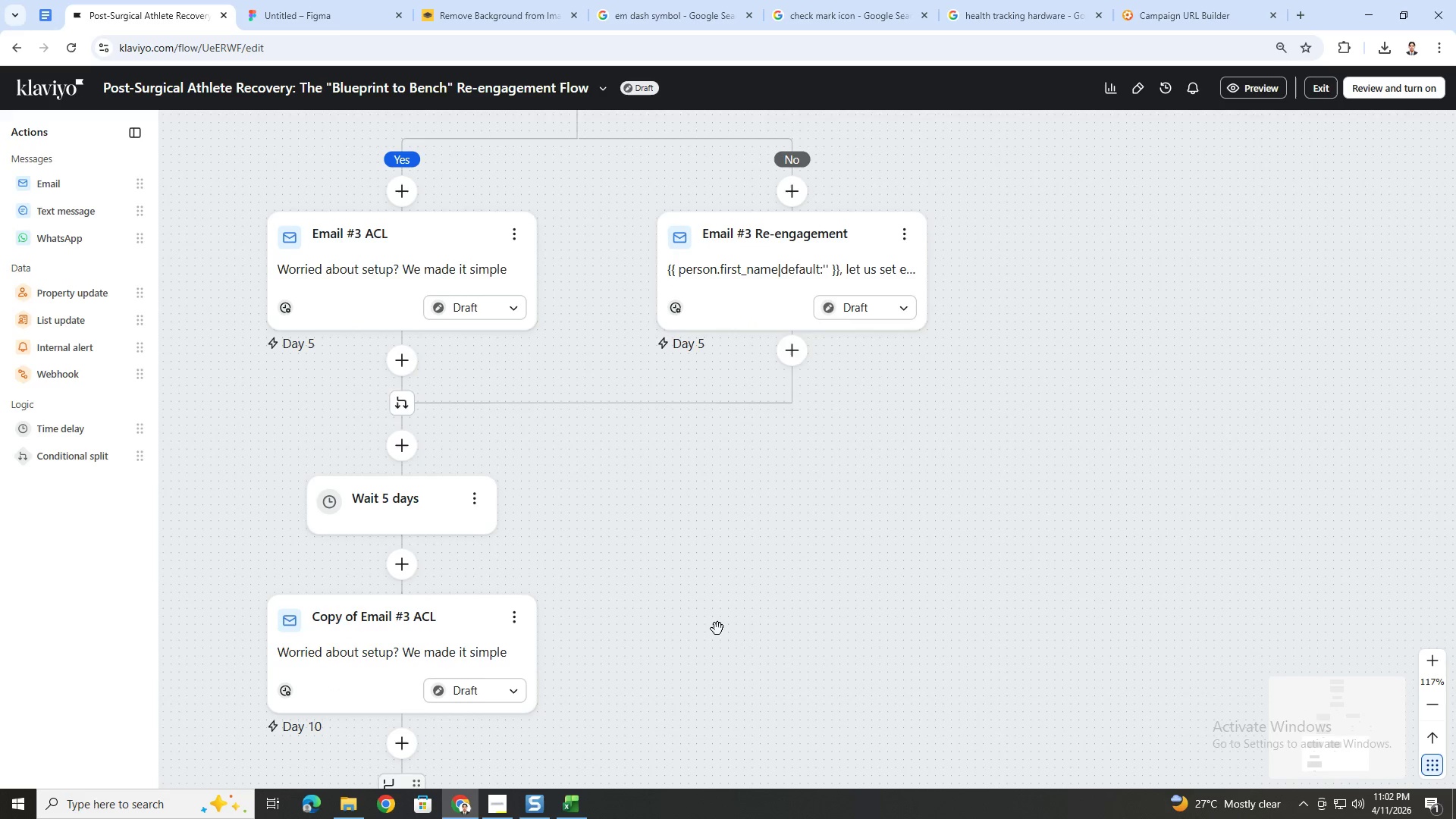 
scroll: coordinate [717, 629], scroll_direction: down, amount: 2.0
 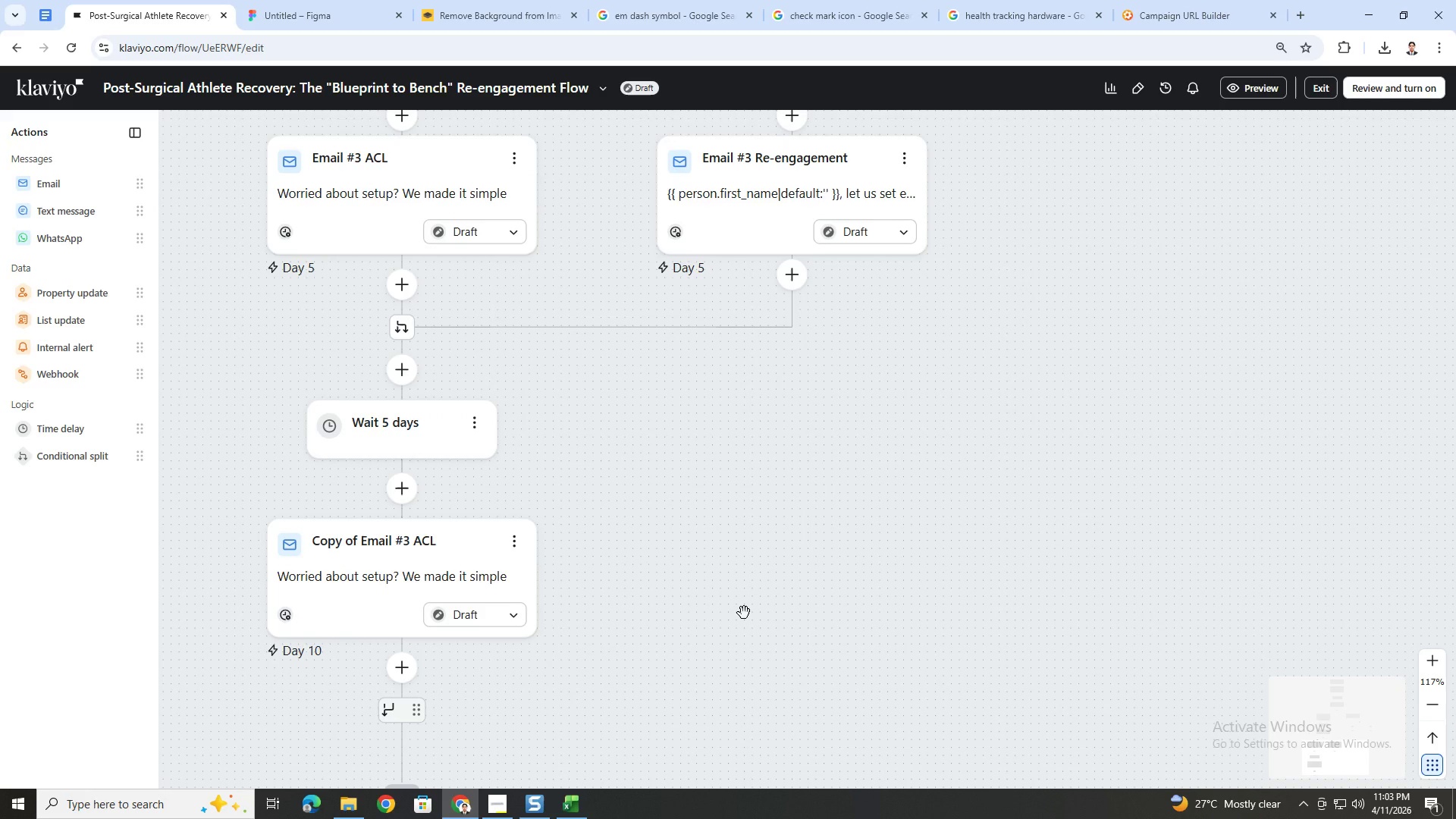 
wait(14.16)
 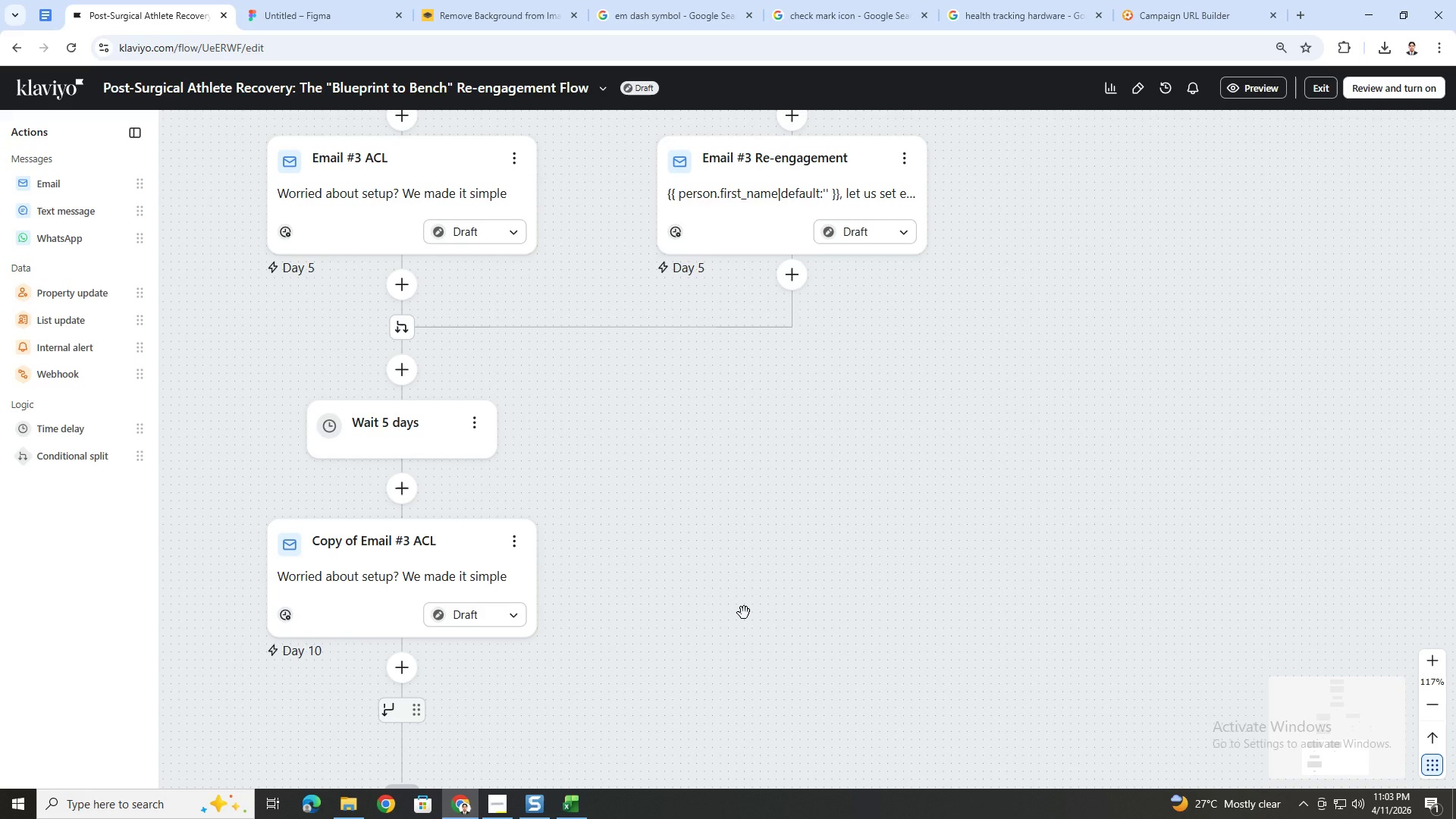 
left_click([511, 548])
 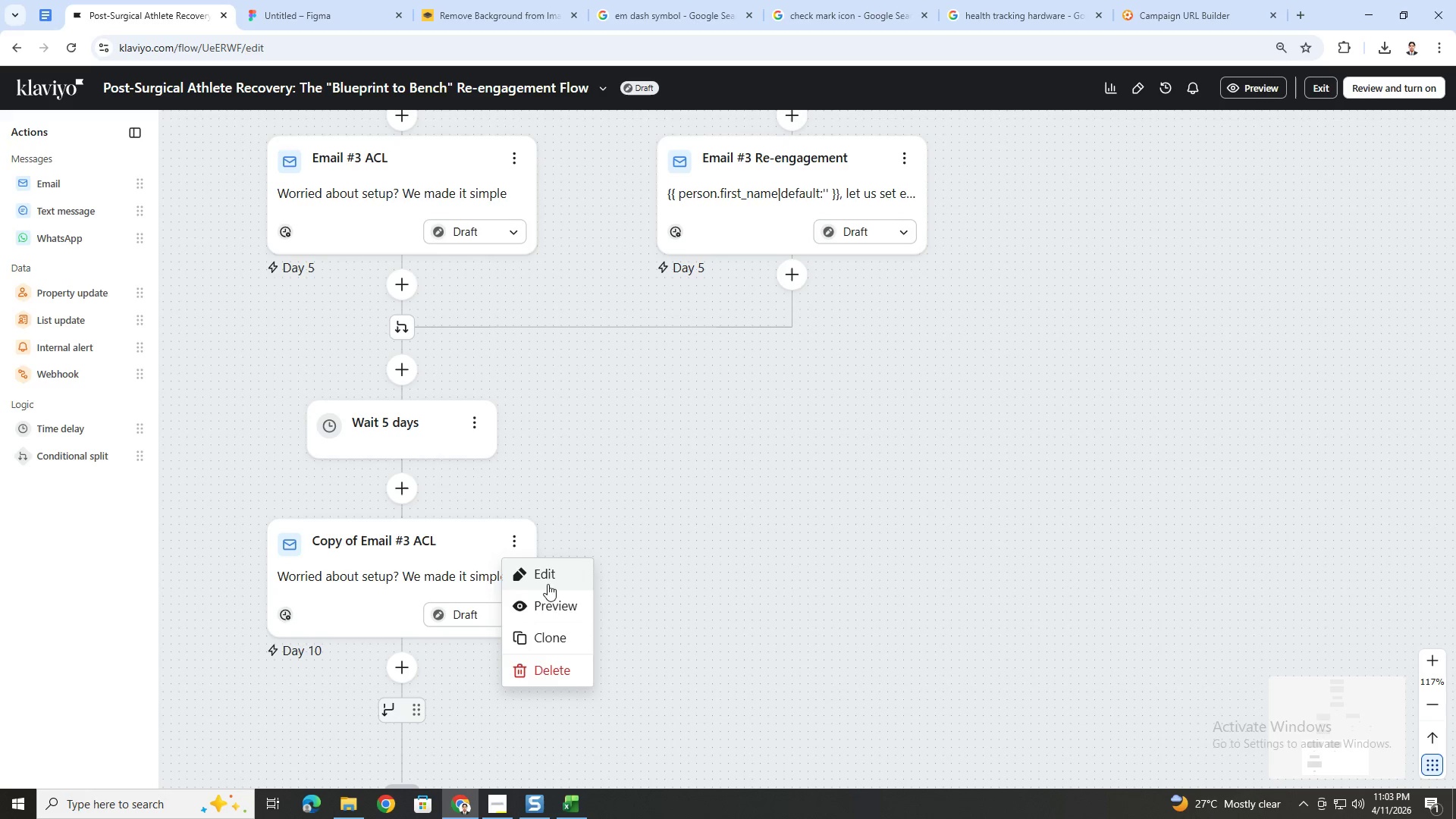 
left_click([548, 573])
 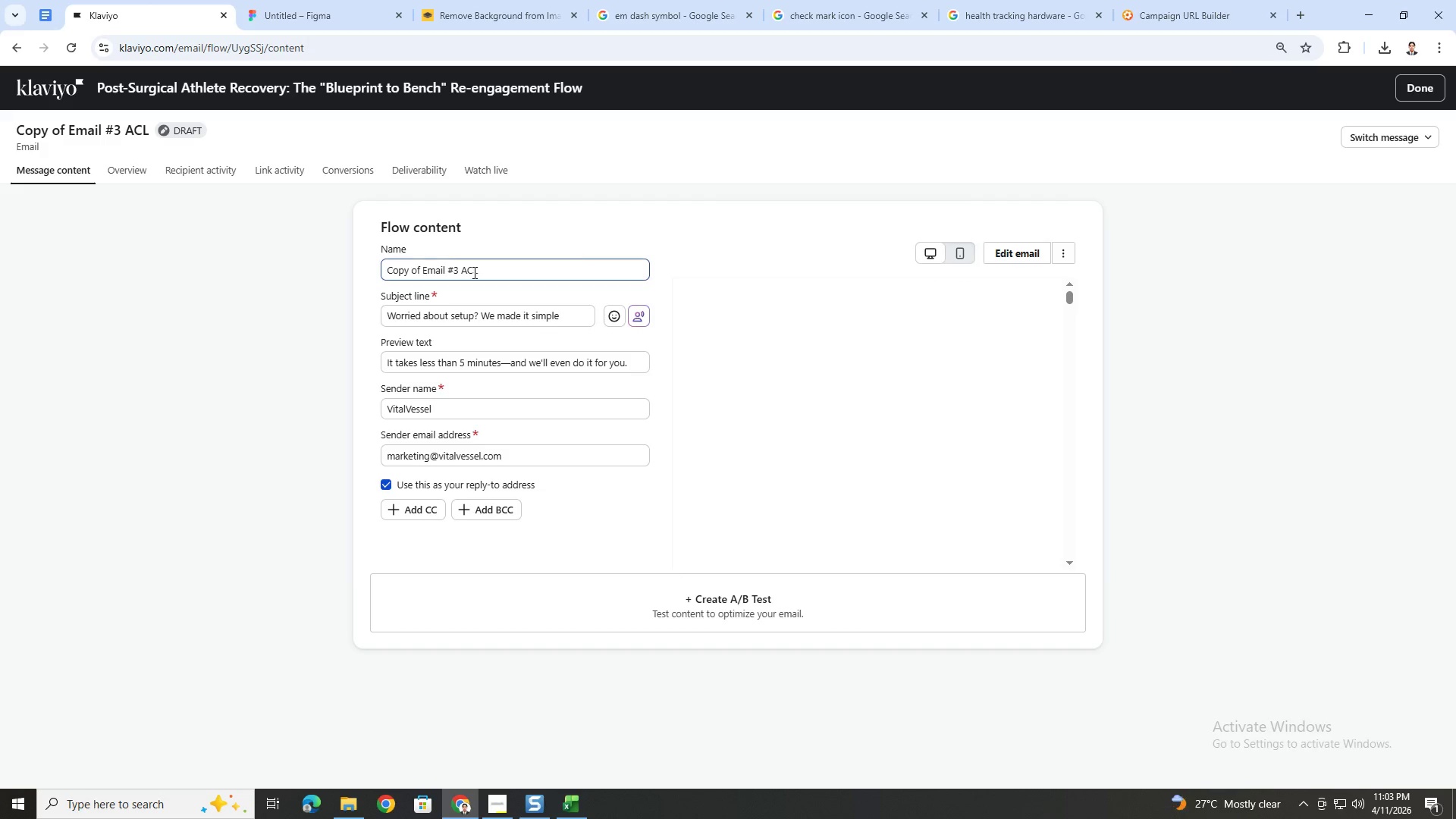 
left_click([459, 268])
 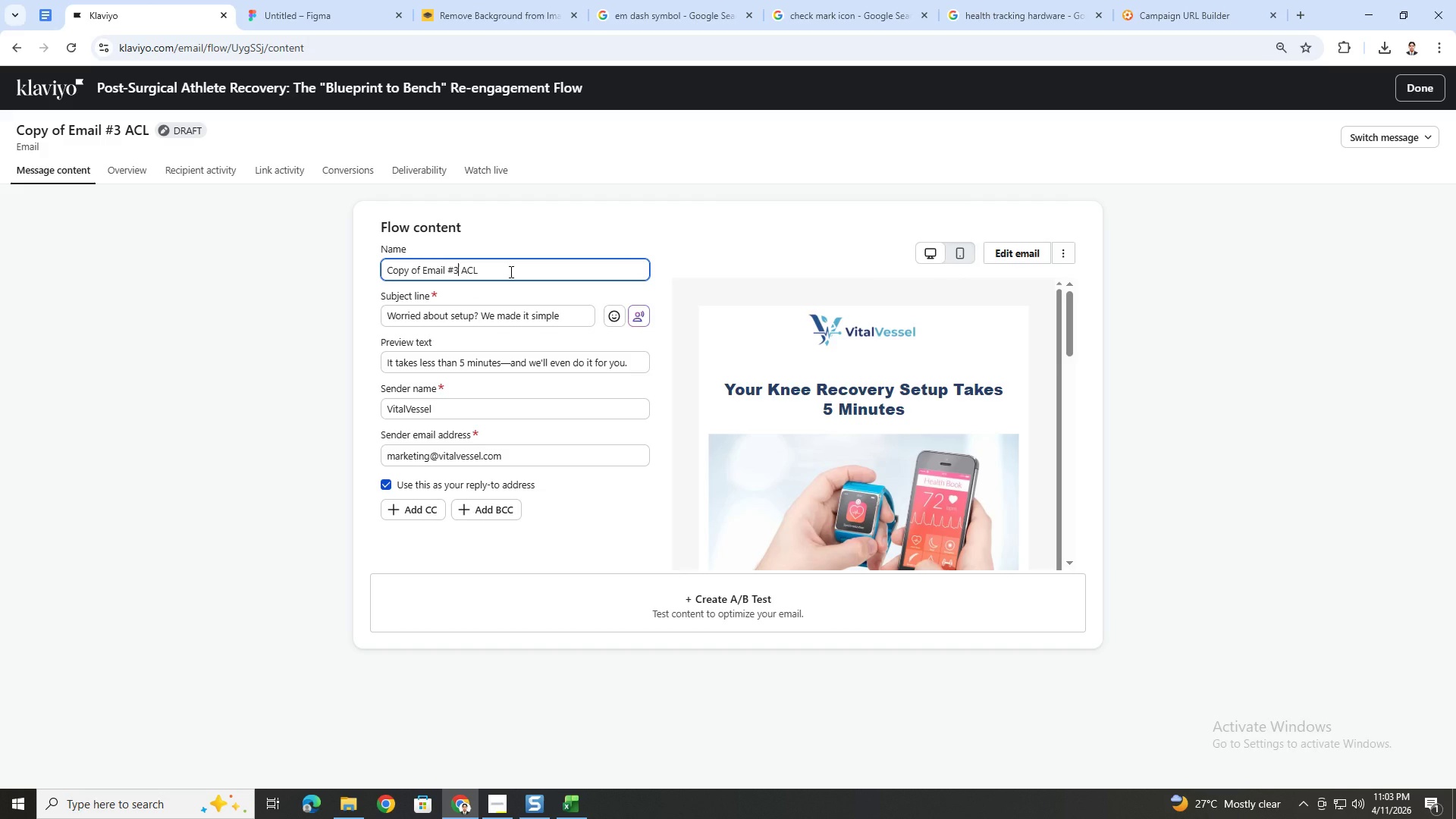 
key(Backspace)
 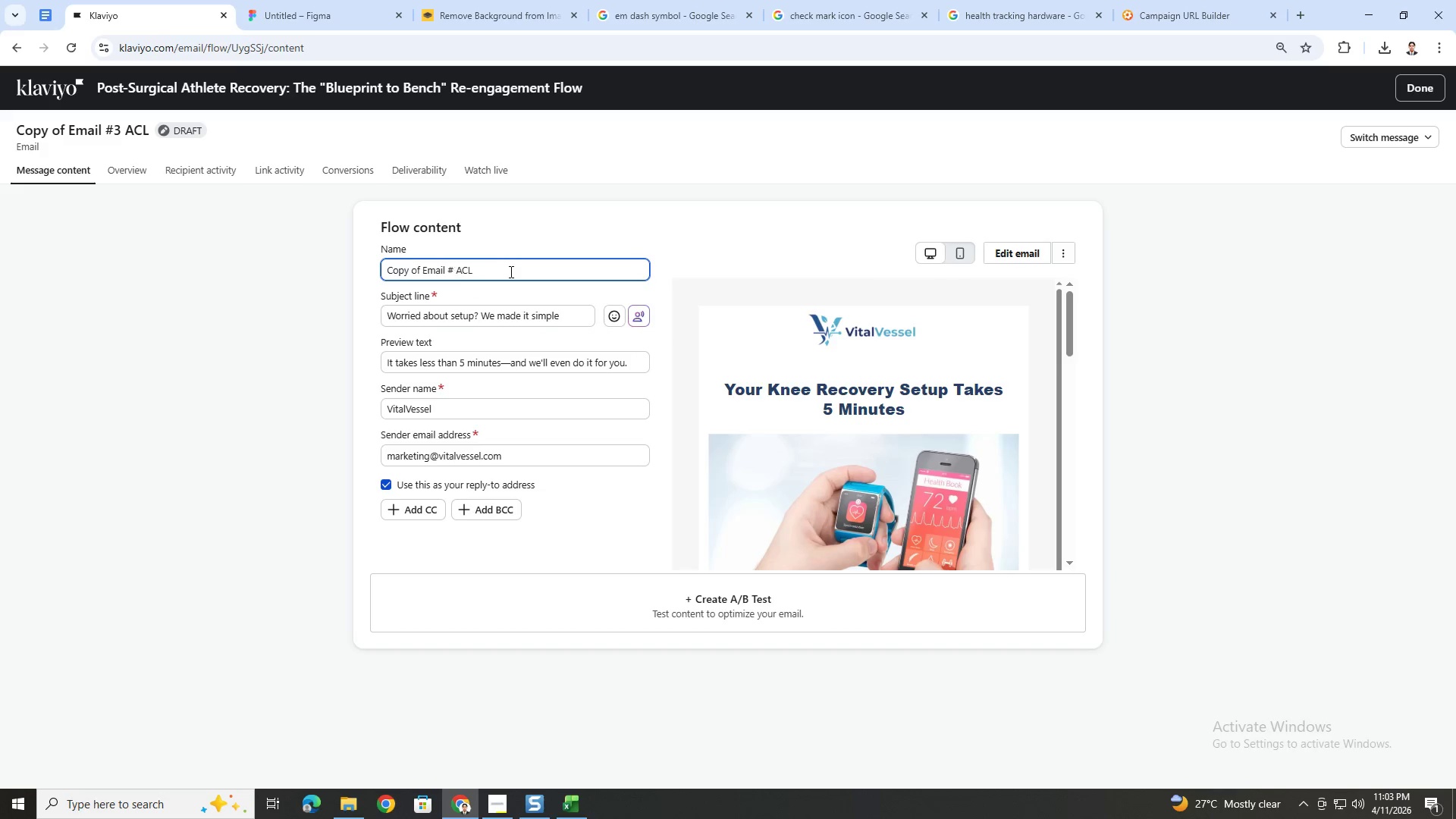 
key(4)
 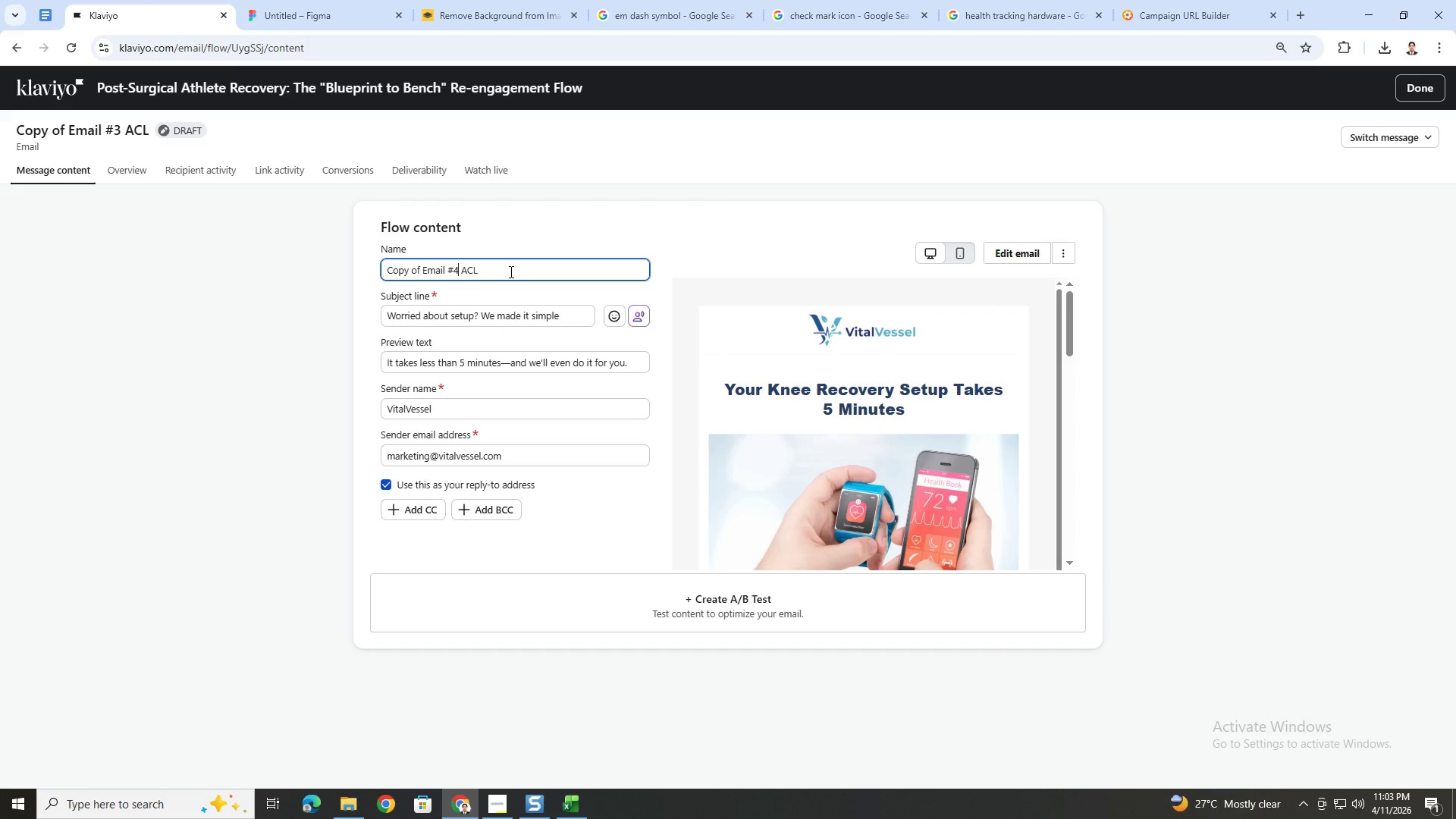 
wait(27.16)
 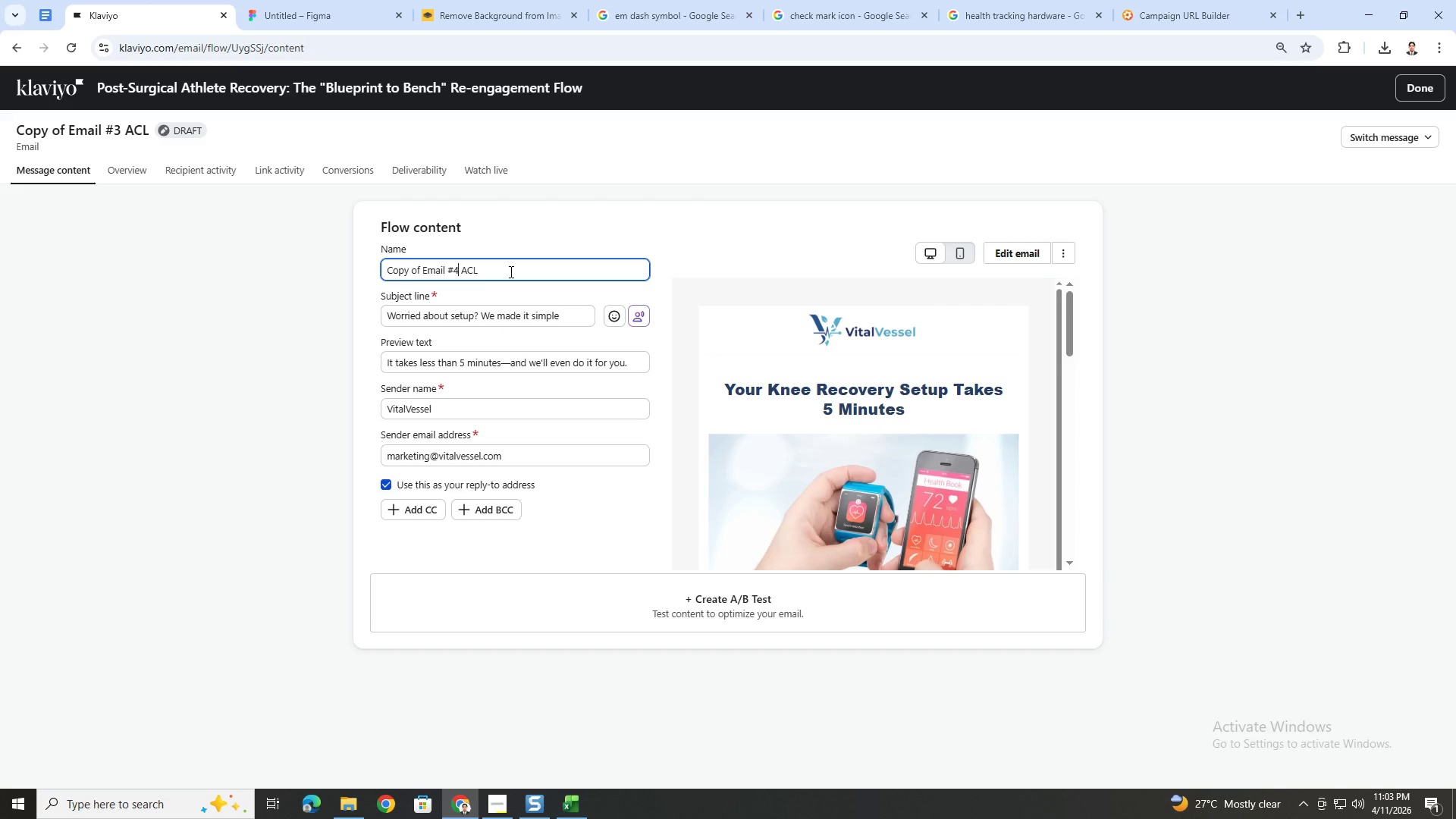 
scroll: coordinate [517, 368], scroll_direction: down, amount: 1.0
 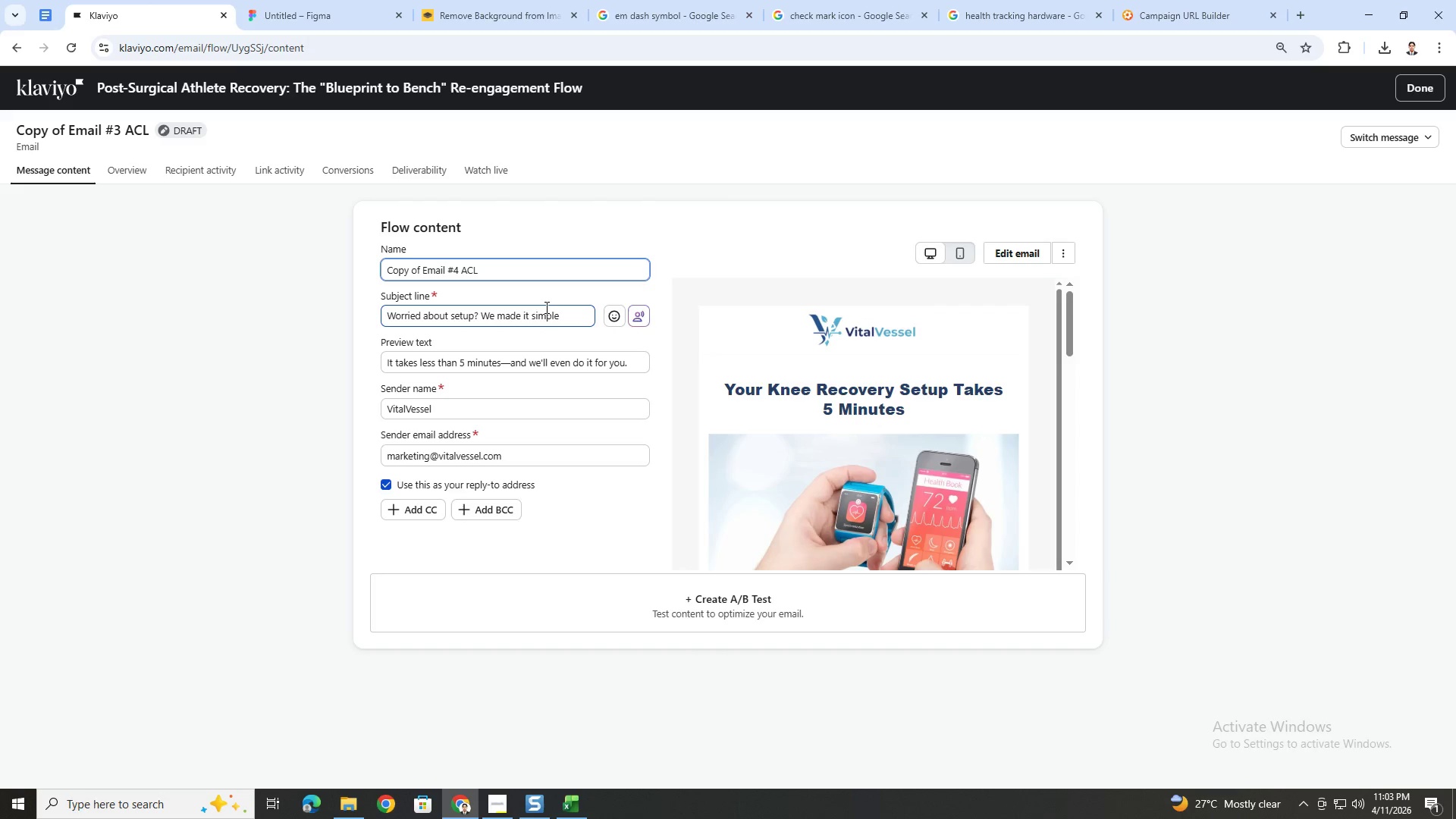 
left_click([552, 317])
 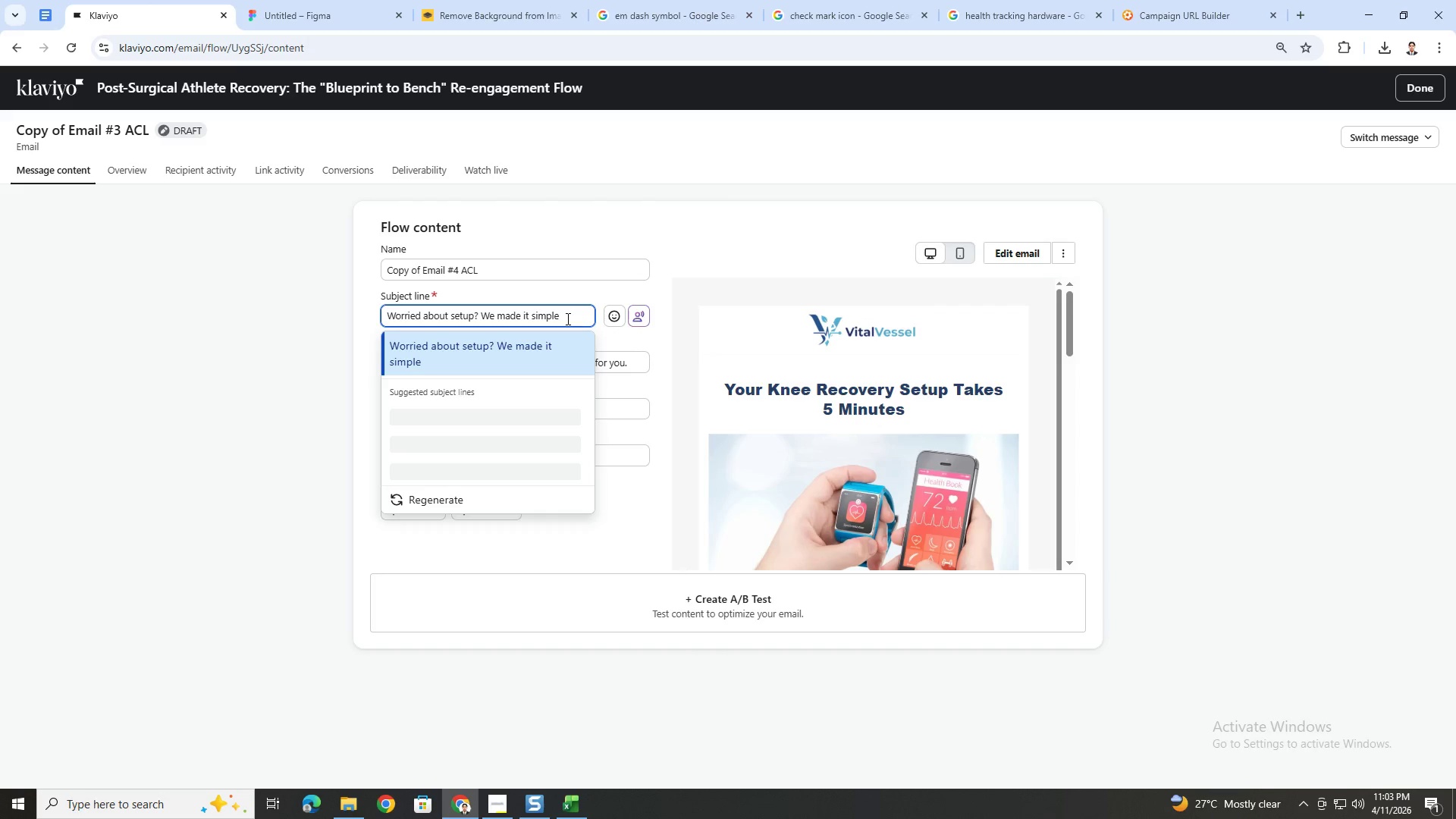 
double_click([566, 318])
 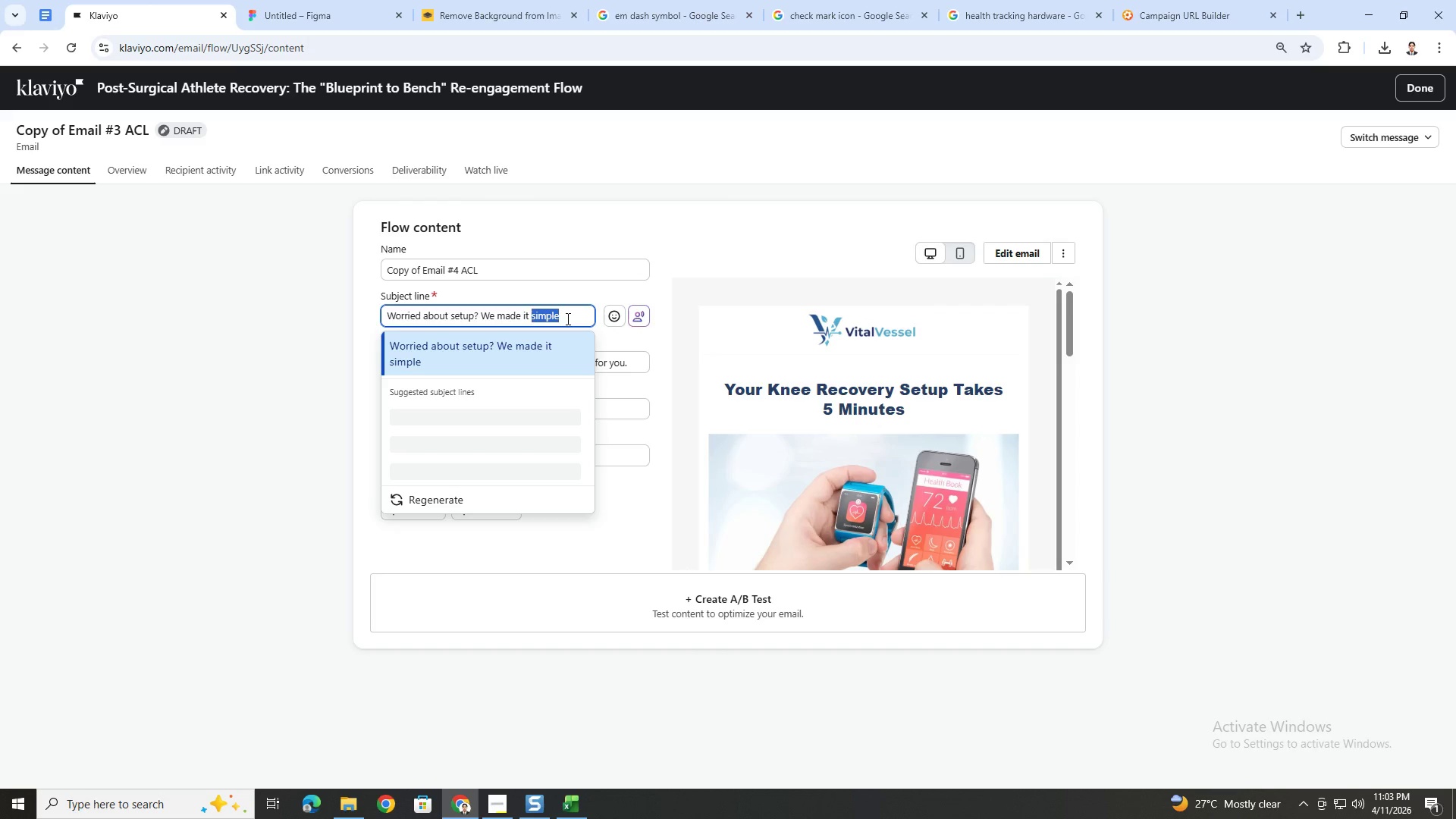 
triple_click([566, 318])
 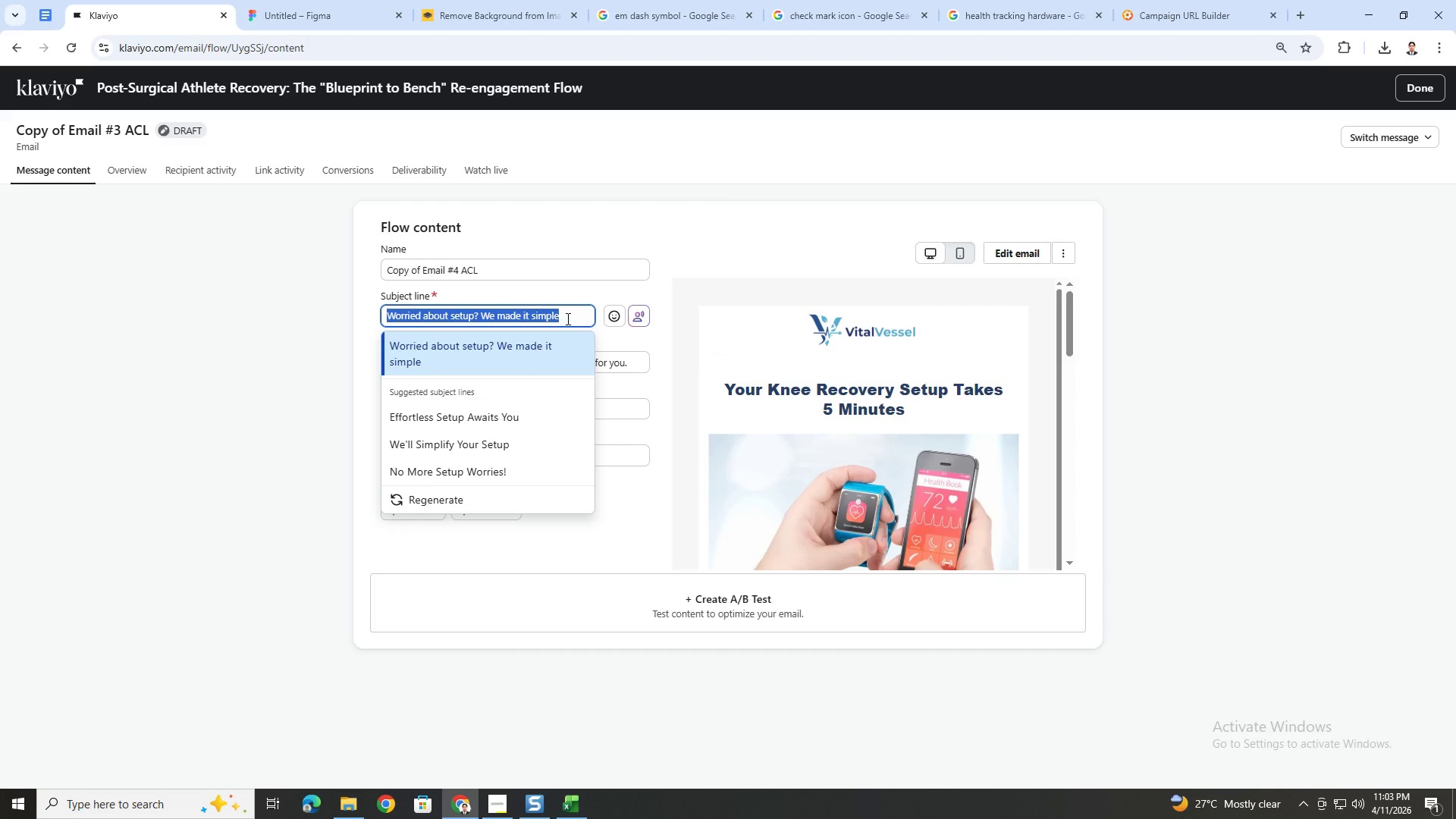 
wait(10.47)
 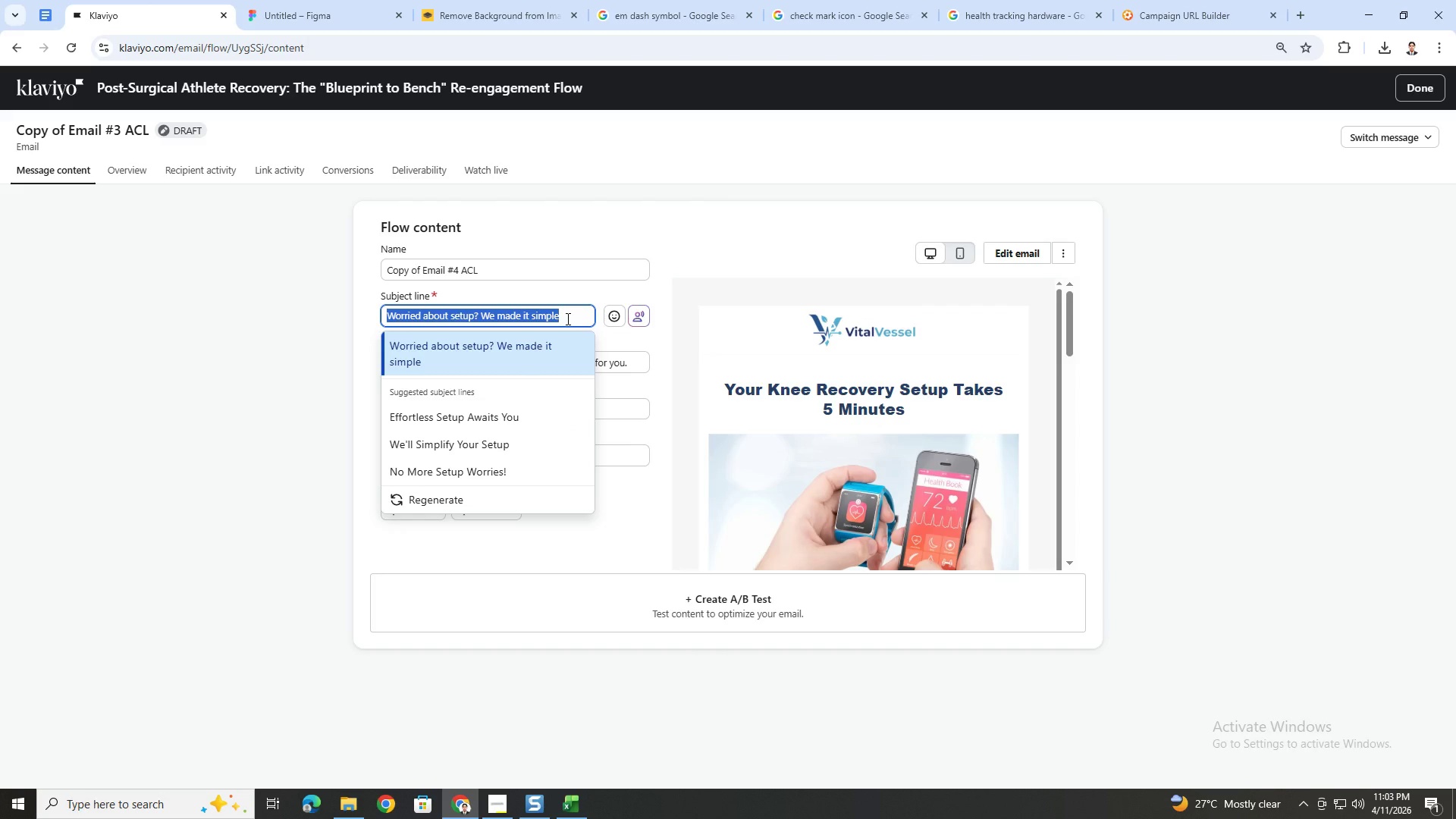 
left_click([417, 265])
 